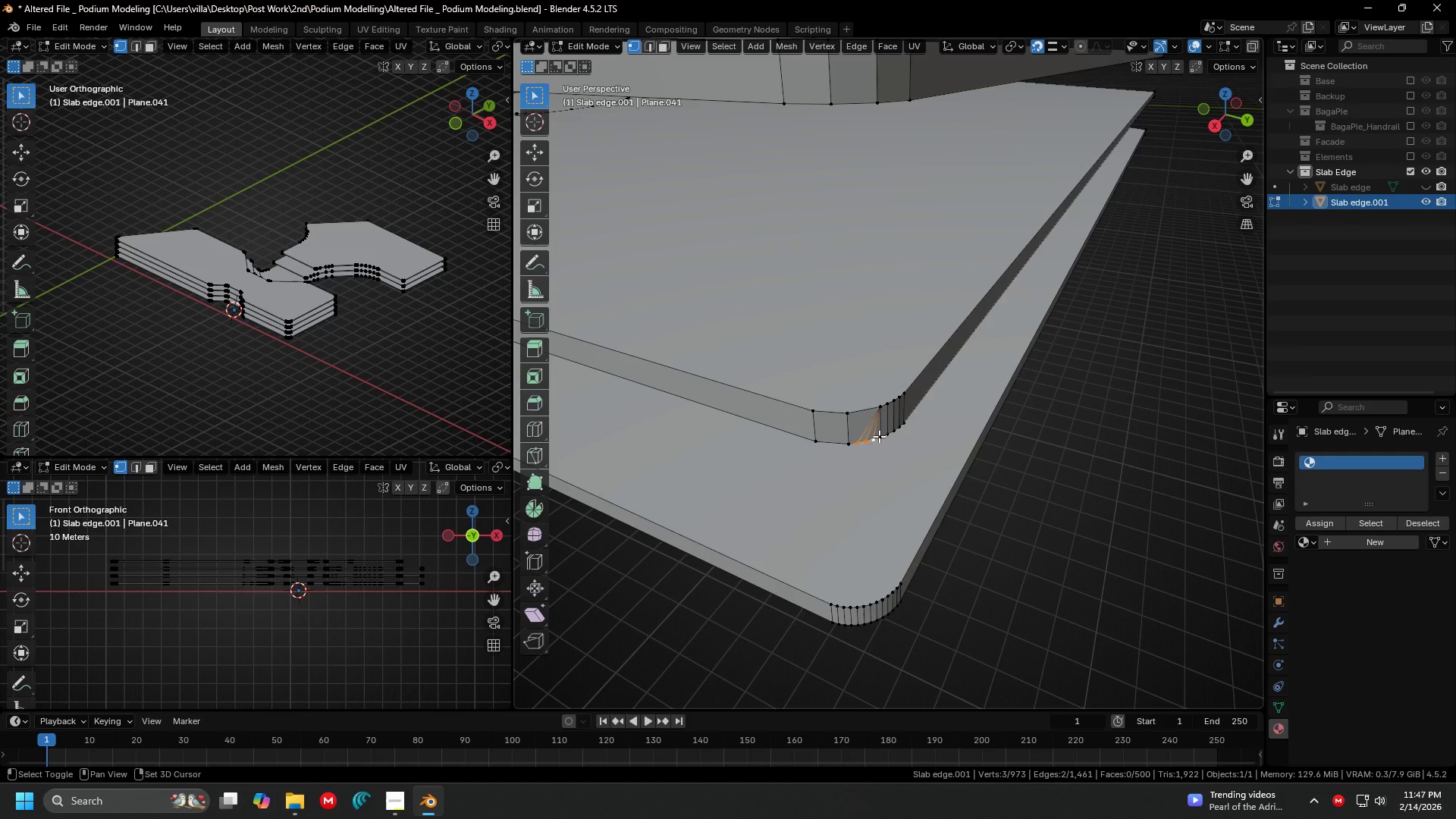 
triple_click([879, 436])
 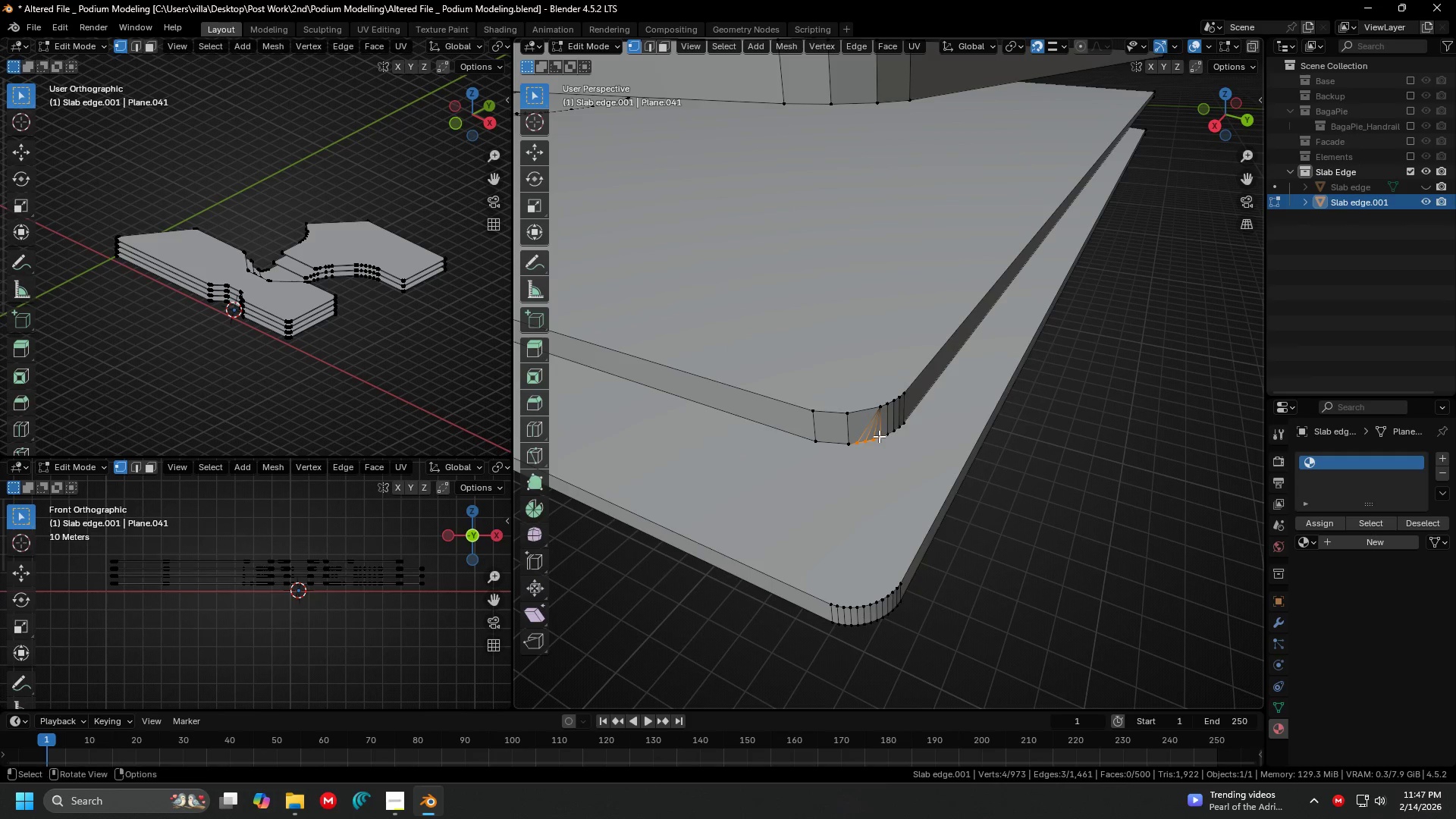 
key(M)
 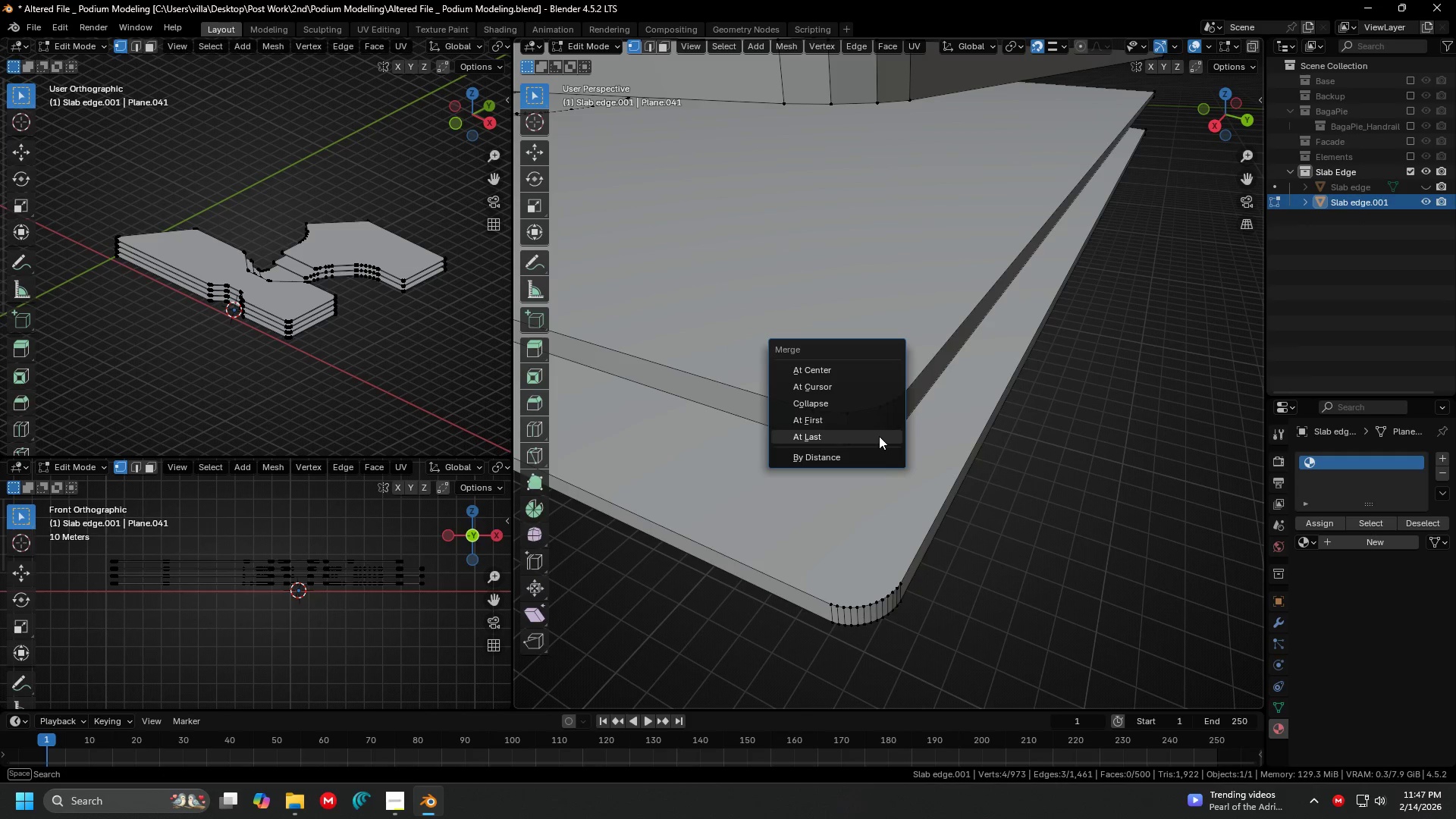 
triple_click([879, 436])
 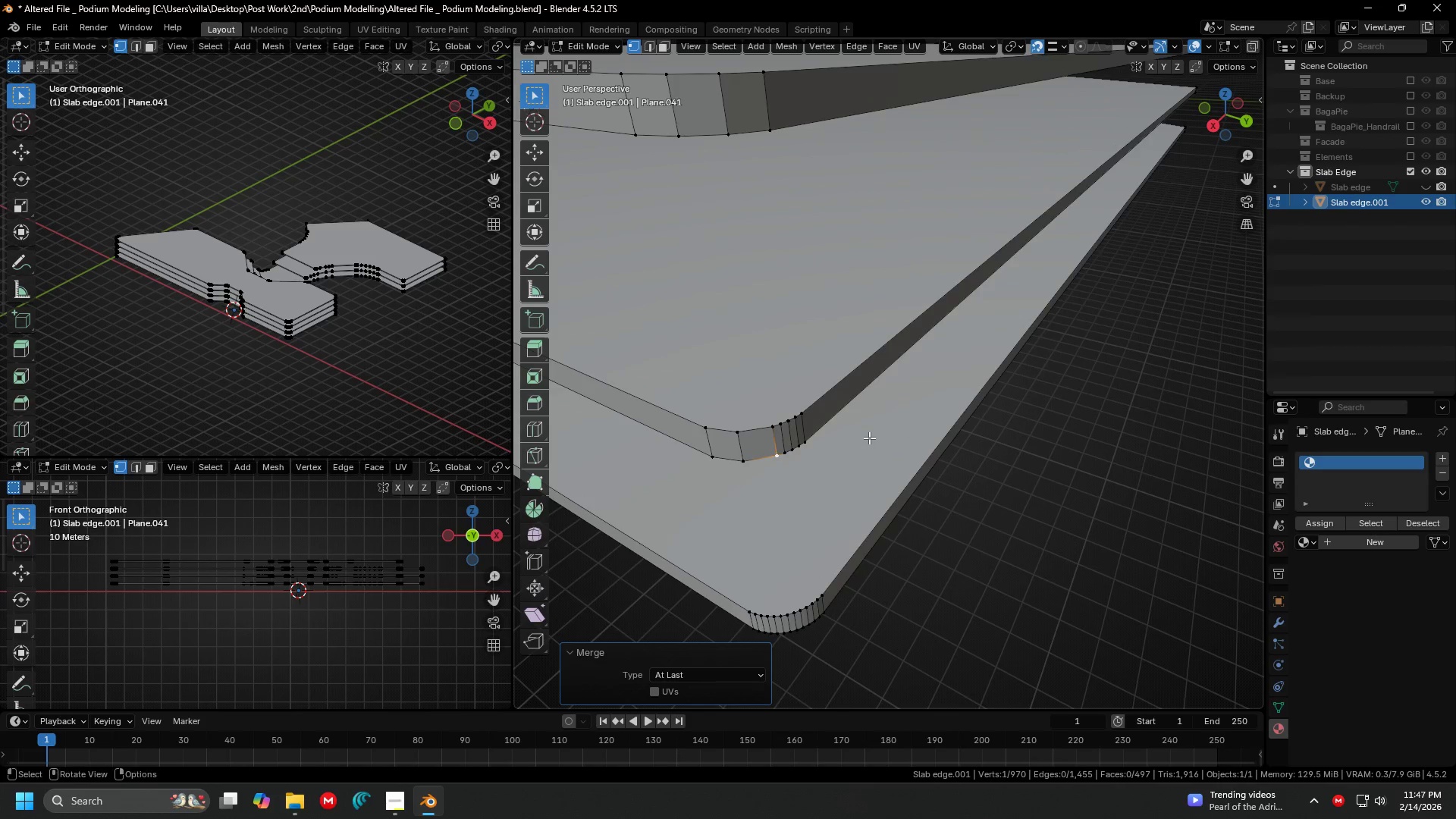 
hold_key(key=ShiftLeft, duration=0.67)
 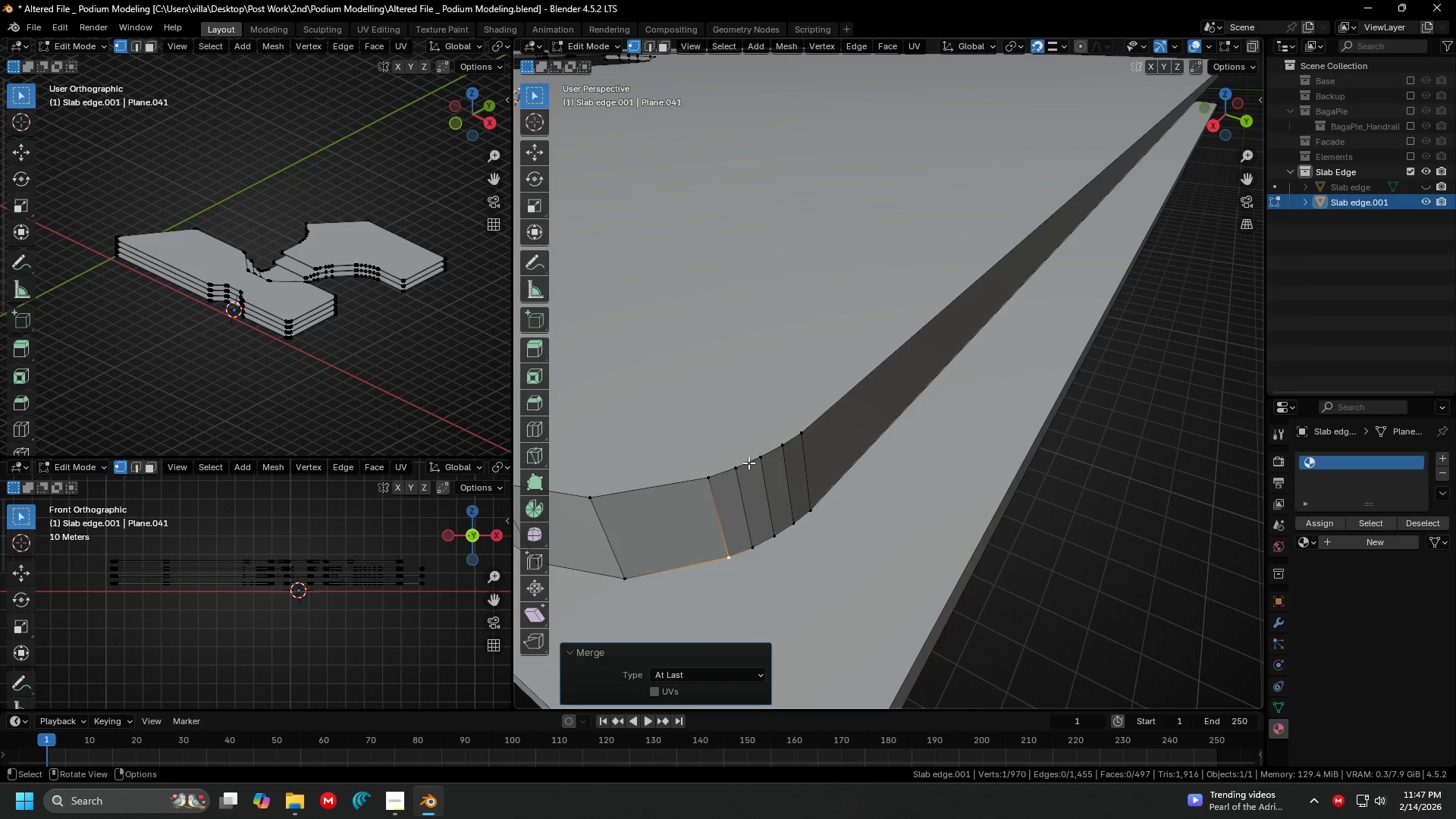 
scroll: coordinate [798, 451], scroll_direction: up, amount: 1.0
 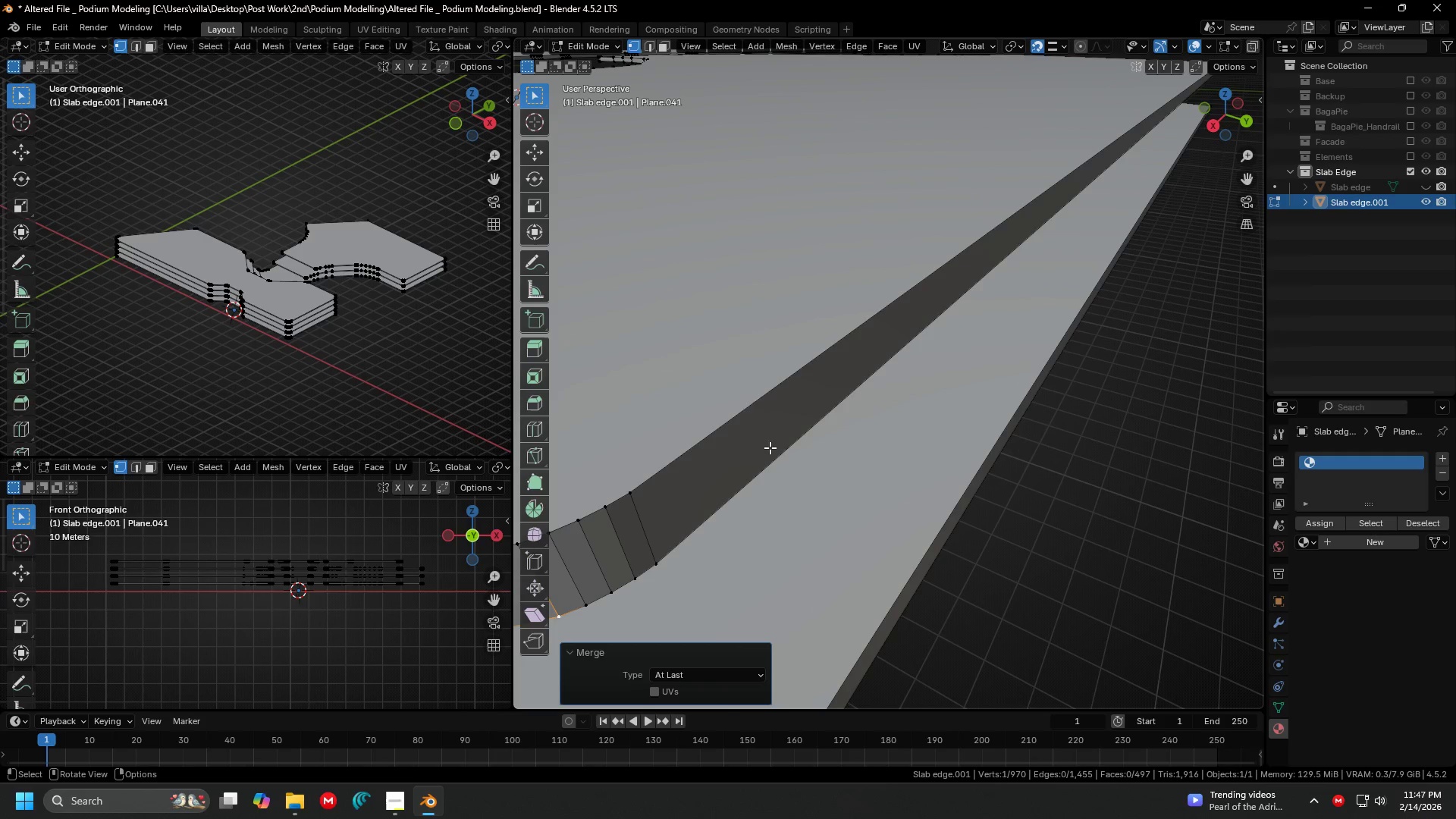 
left_click([748, 463])
 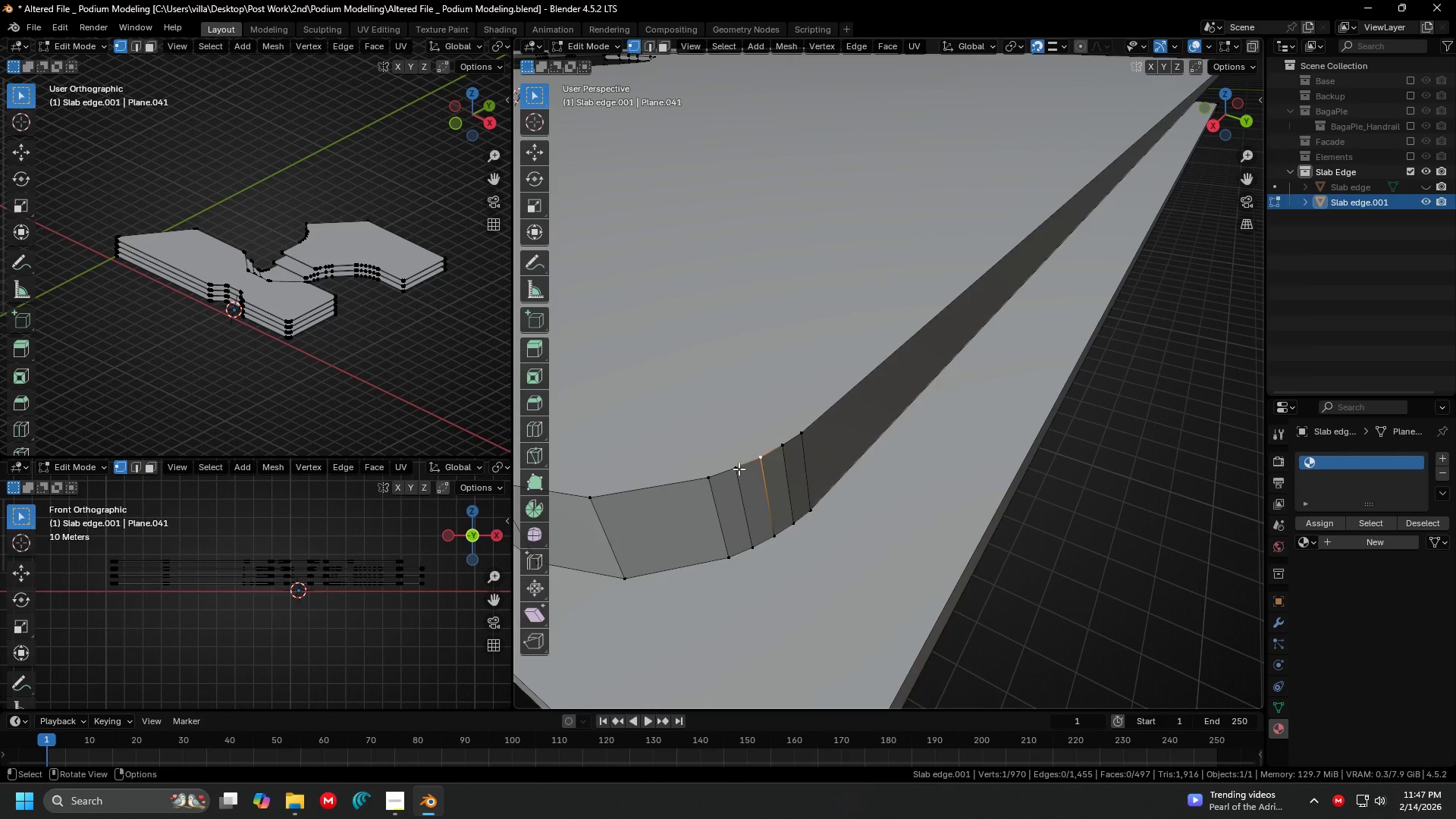 
left_click([739, 469])
 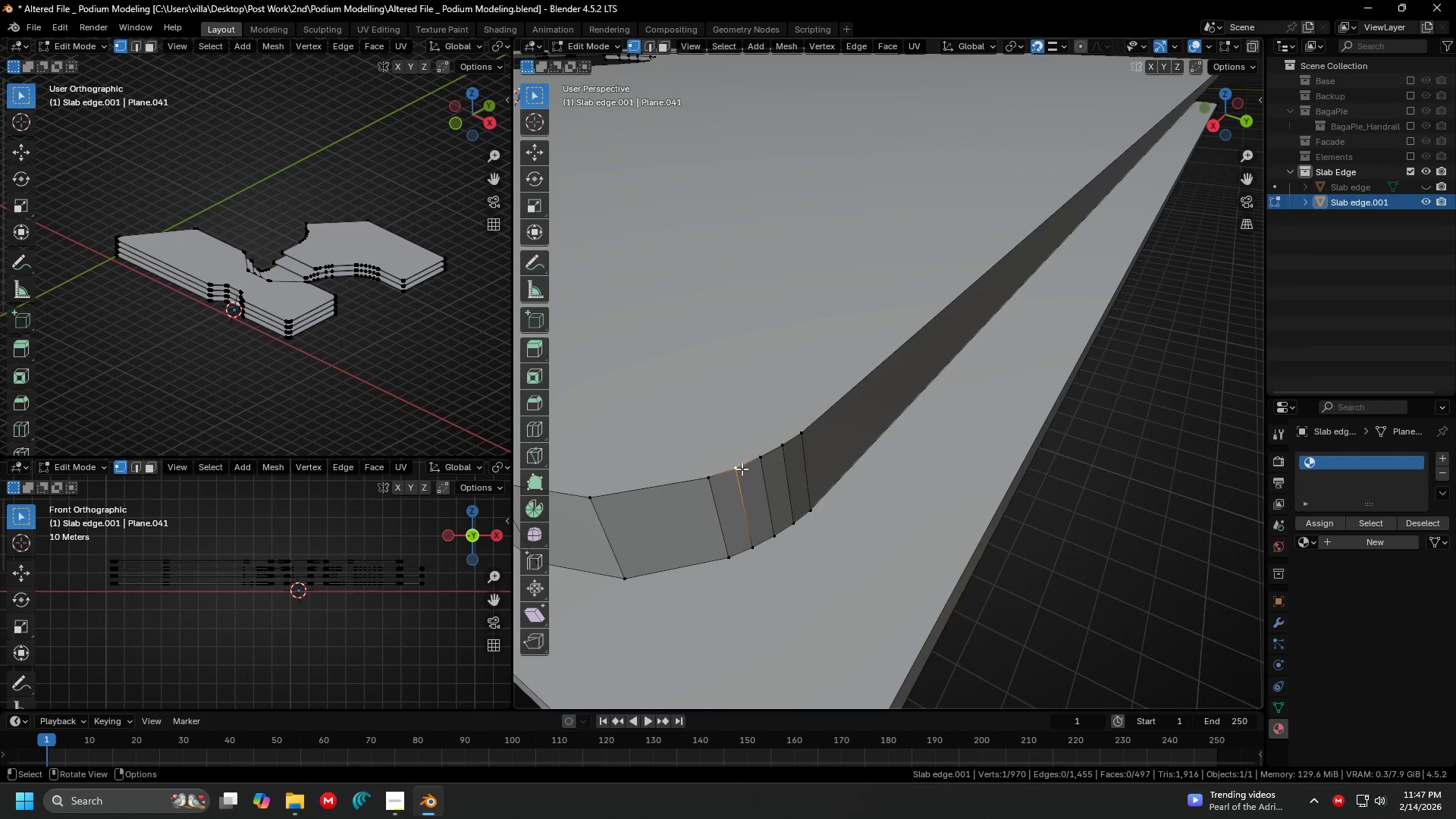 
key(Shift+ShiftLeft)
 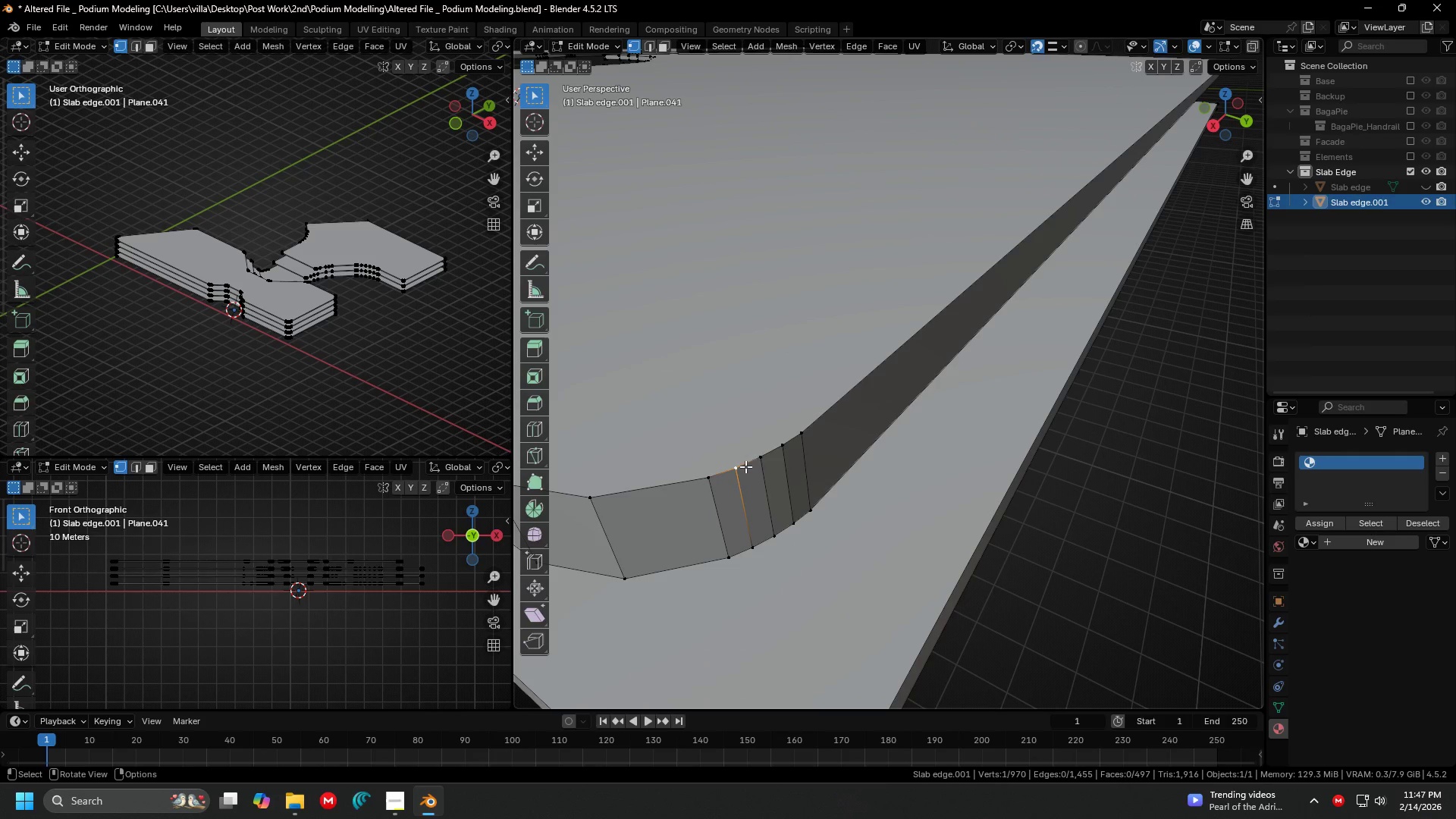 
hold_key(key=ShiftLeft, duration=0.97)
left_click([759, 458])
 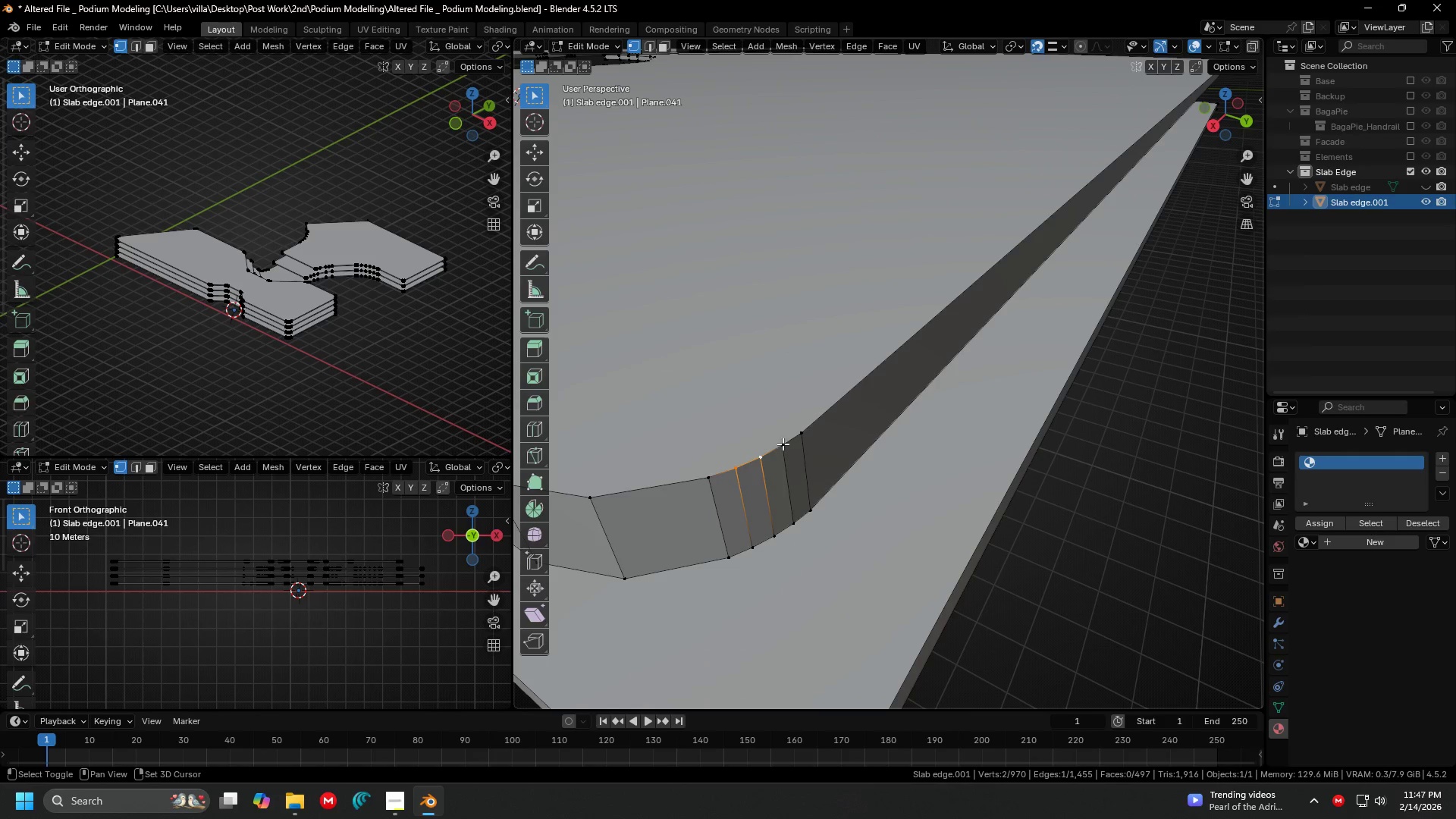 
double_click([783, 444])
 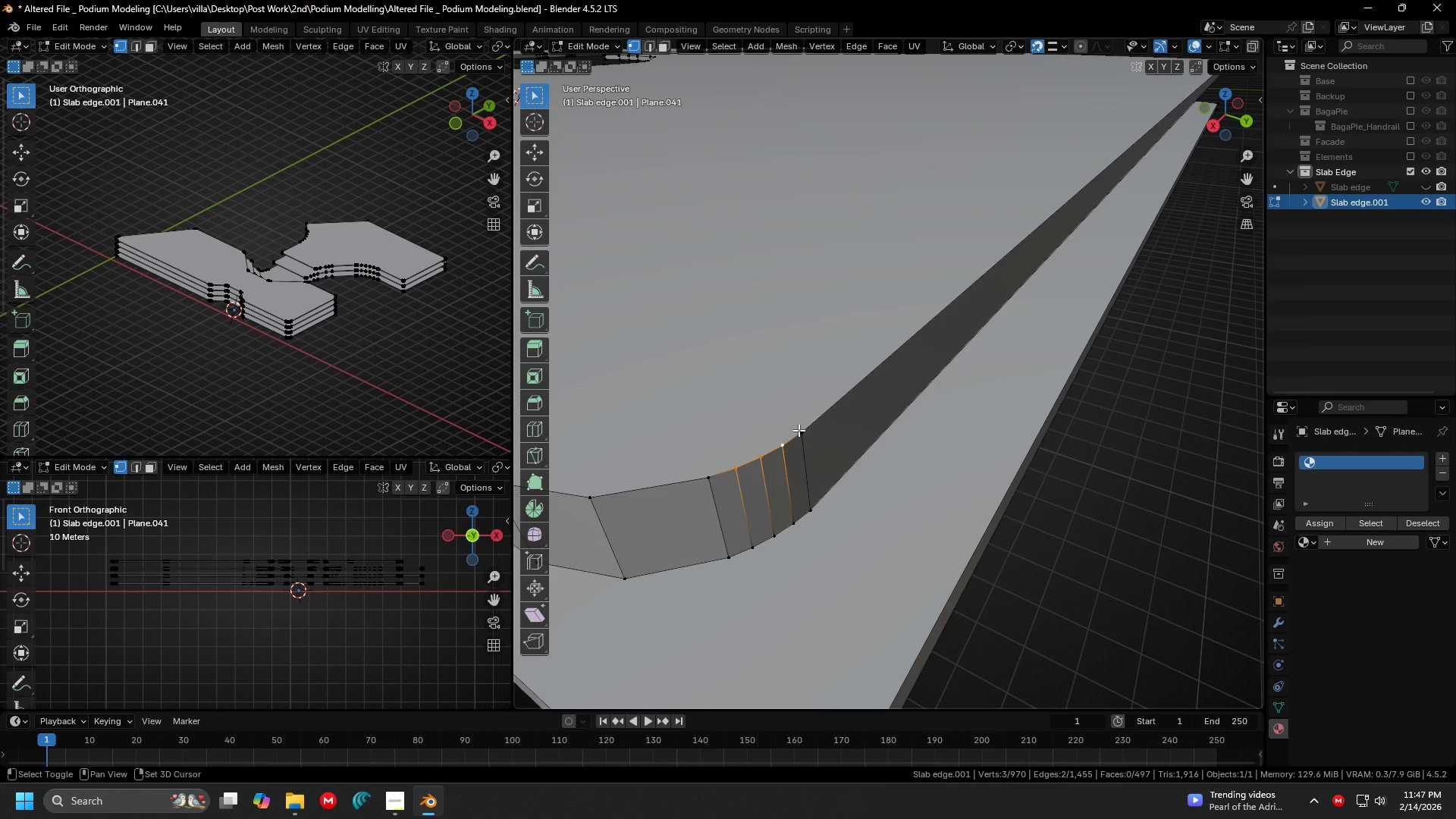 
triple_click([799, 430])
 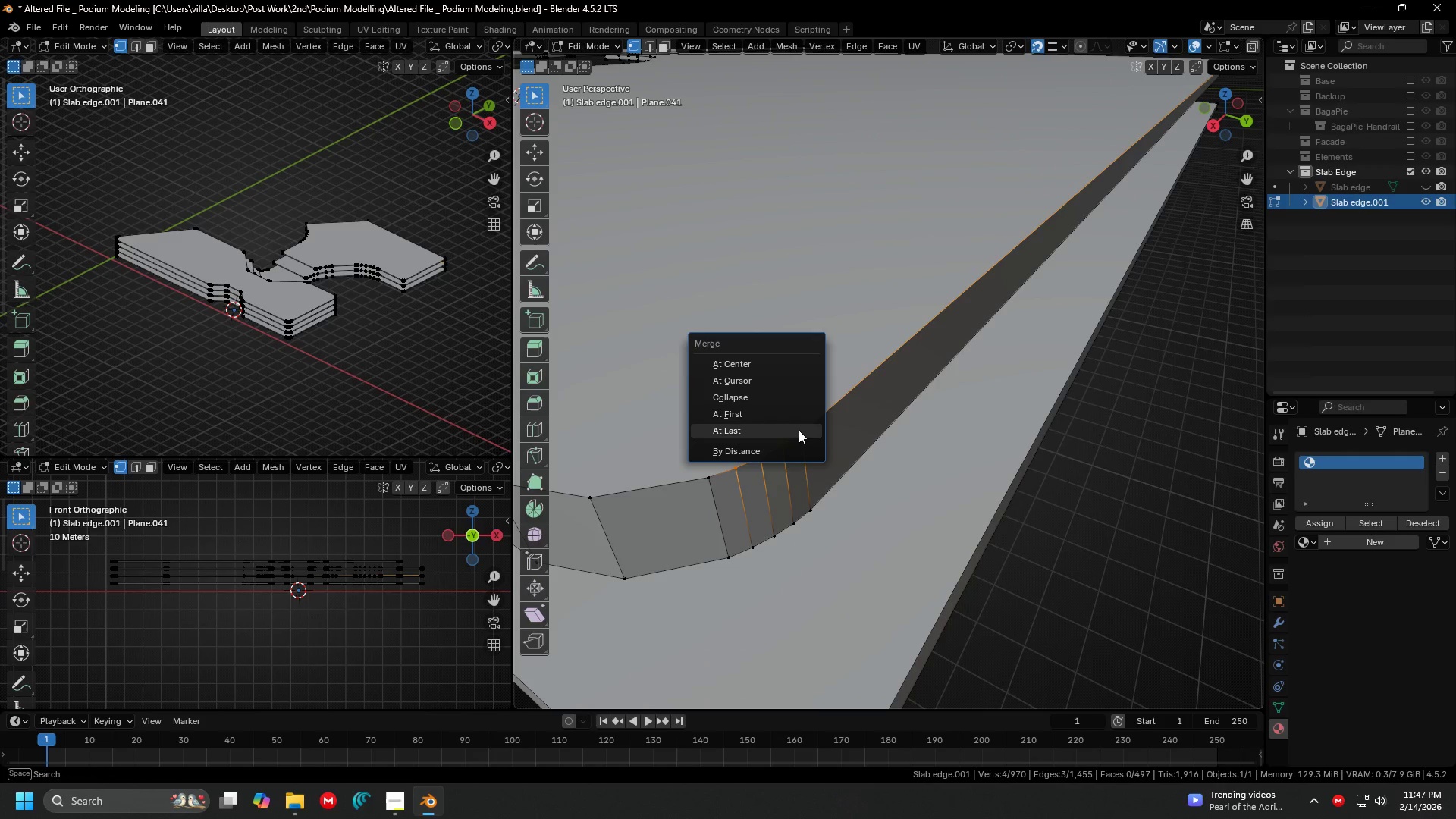 
key(M)
 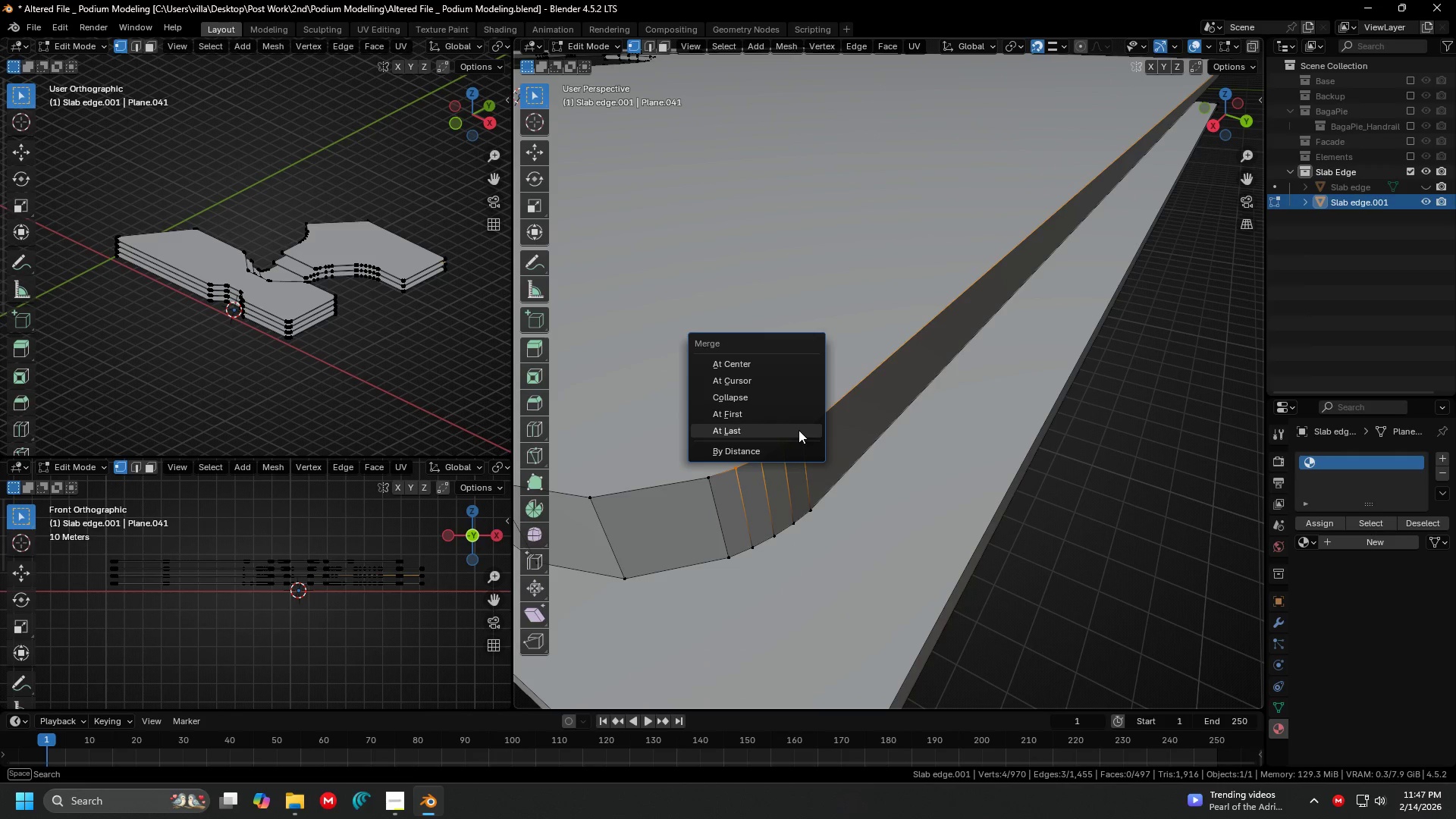 
left_click([799, 430])
 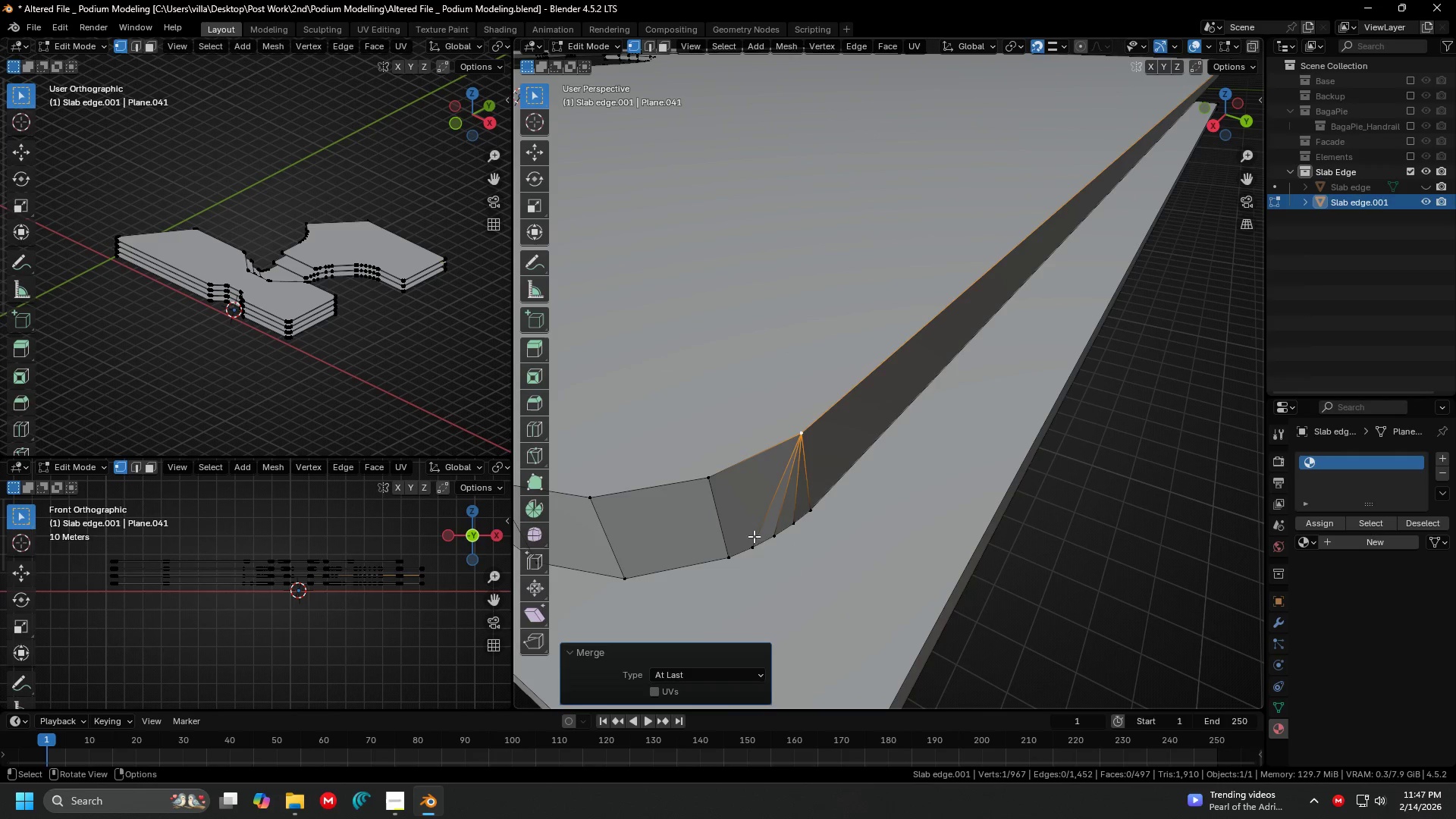 
left_click([751, 545])
 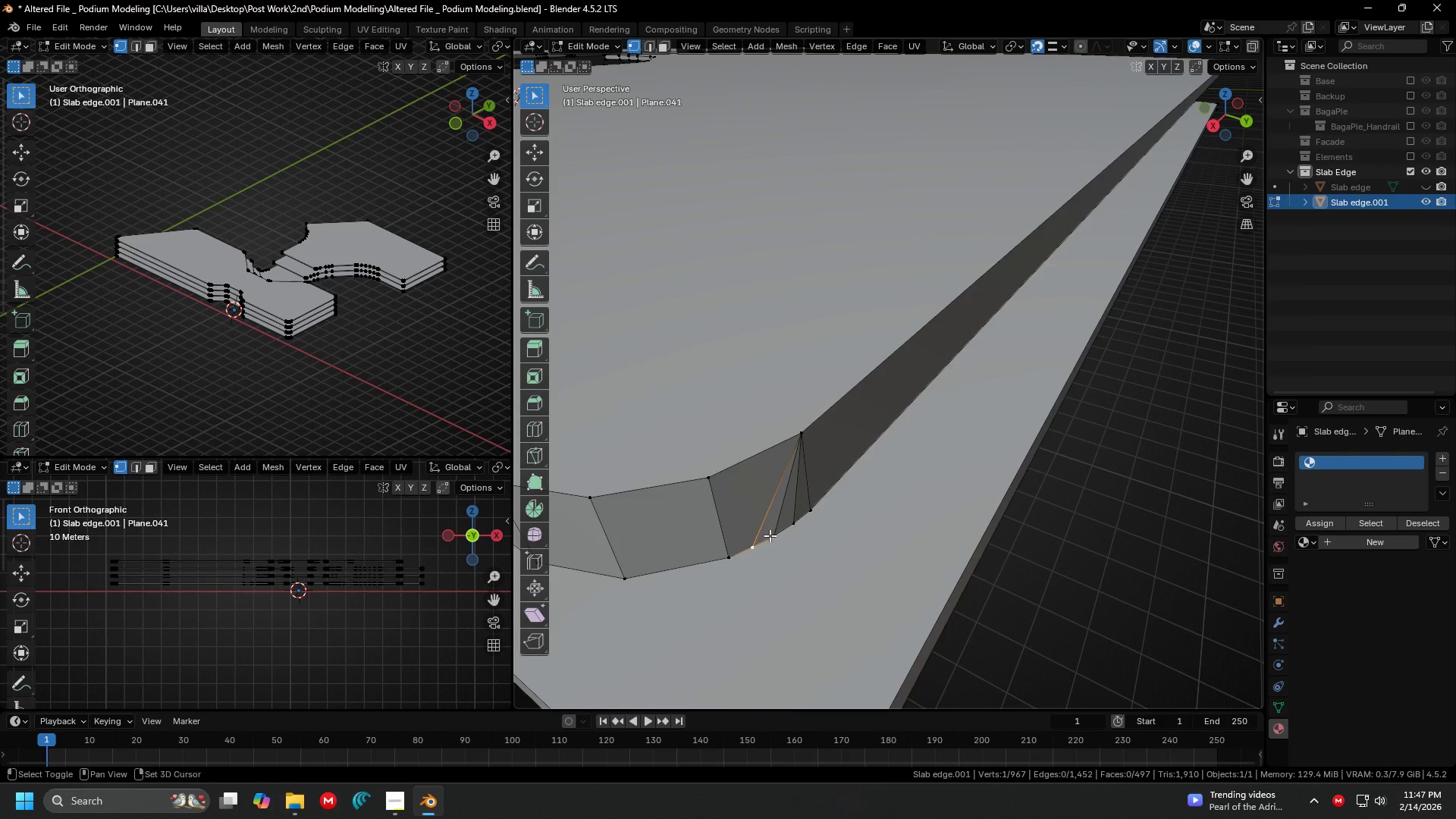 
hold_key(key=ShiftLeft, duration=1.38)
double_click([776, 532])
 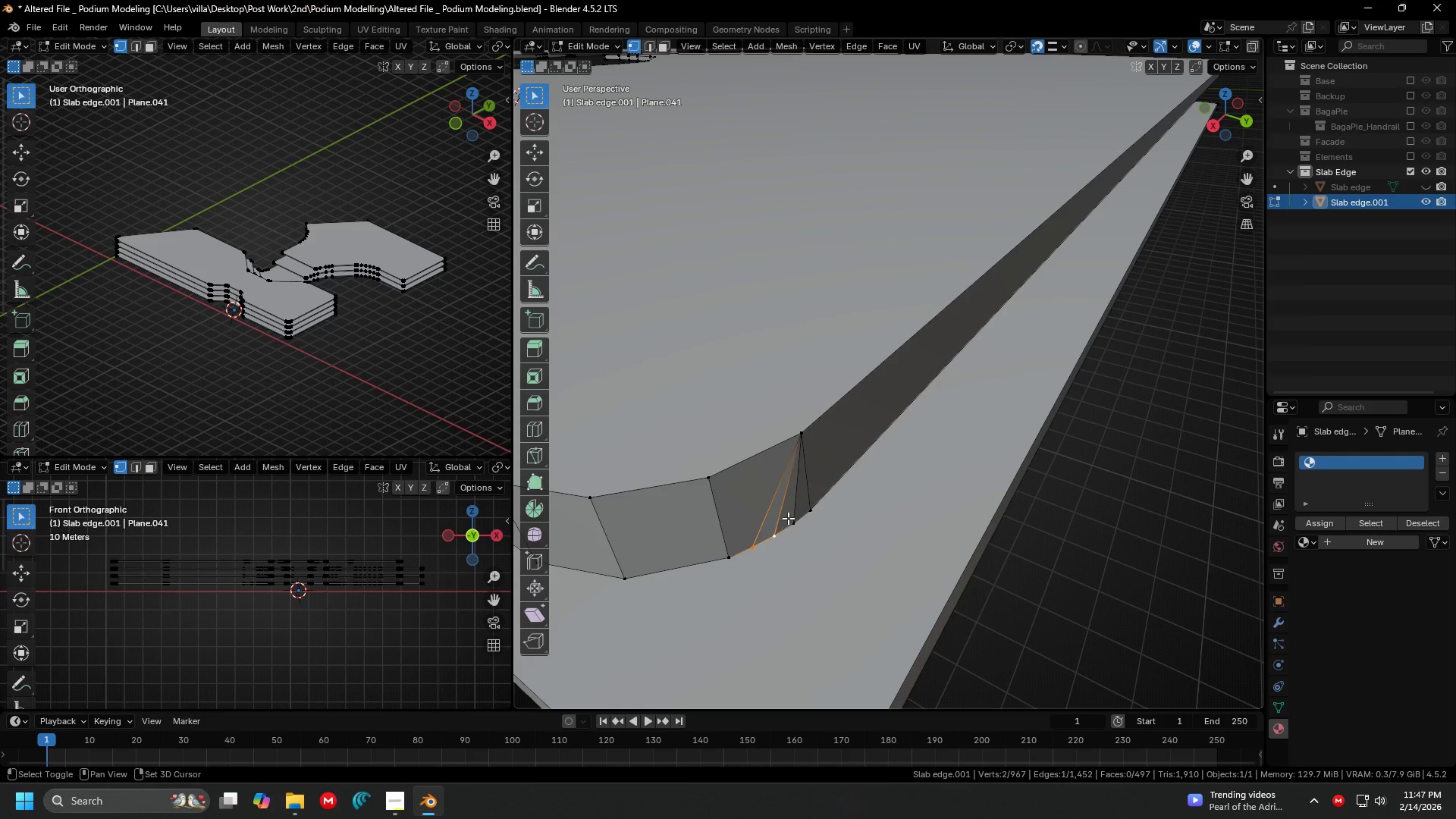 
triple_click([788, 518])
 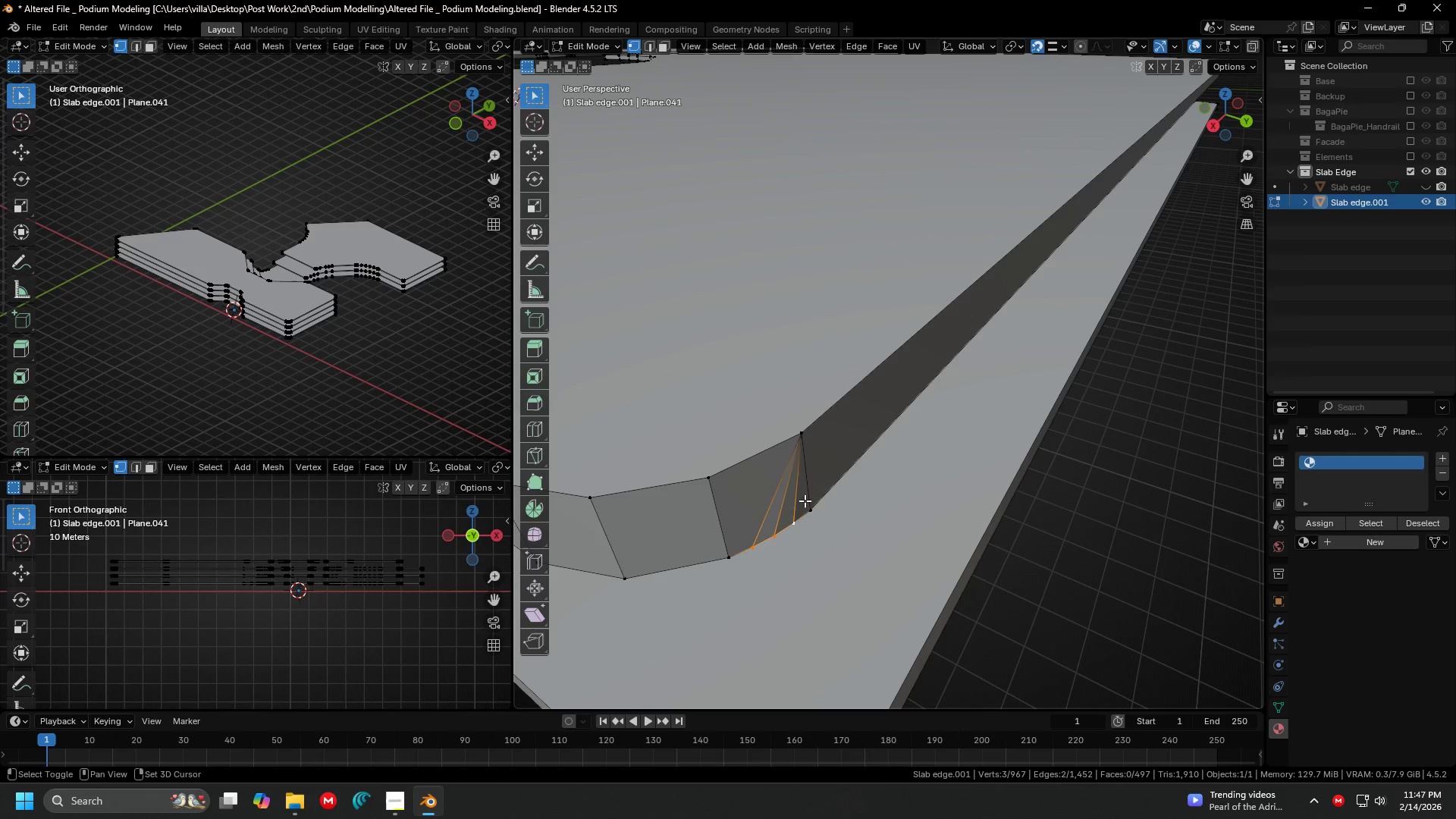 
left_click([806, 501])
 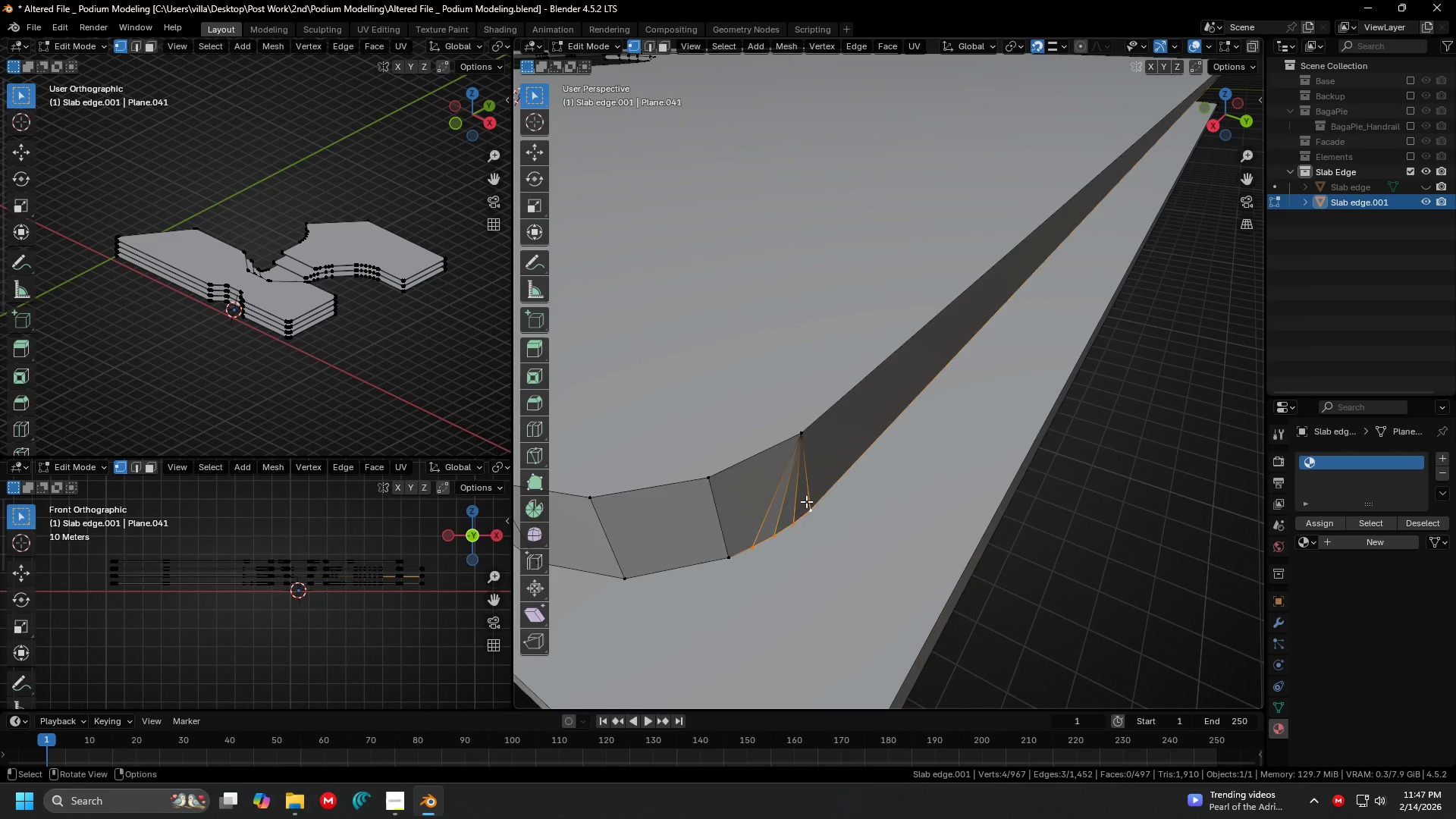 
key(M)
 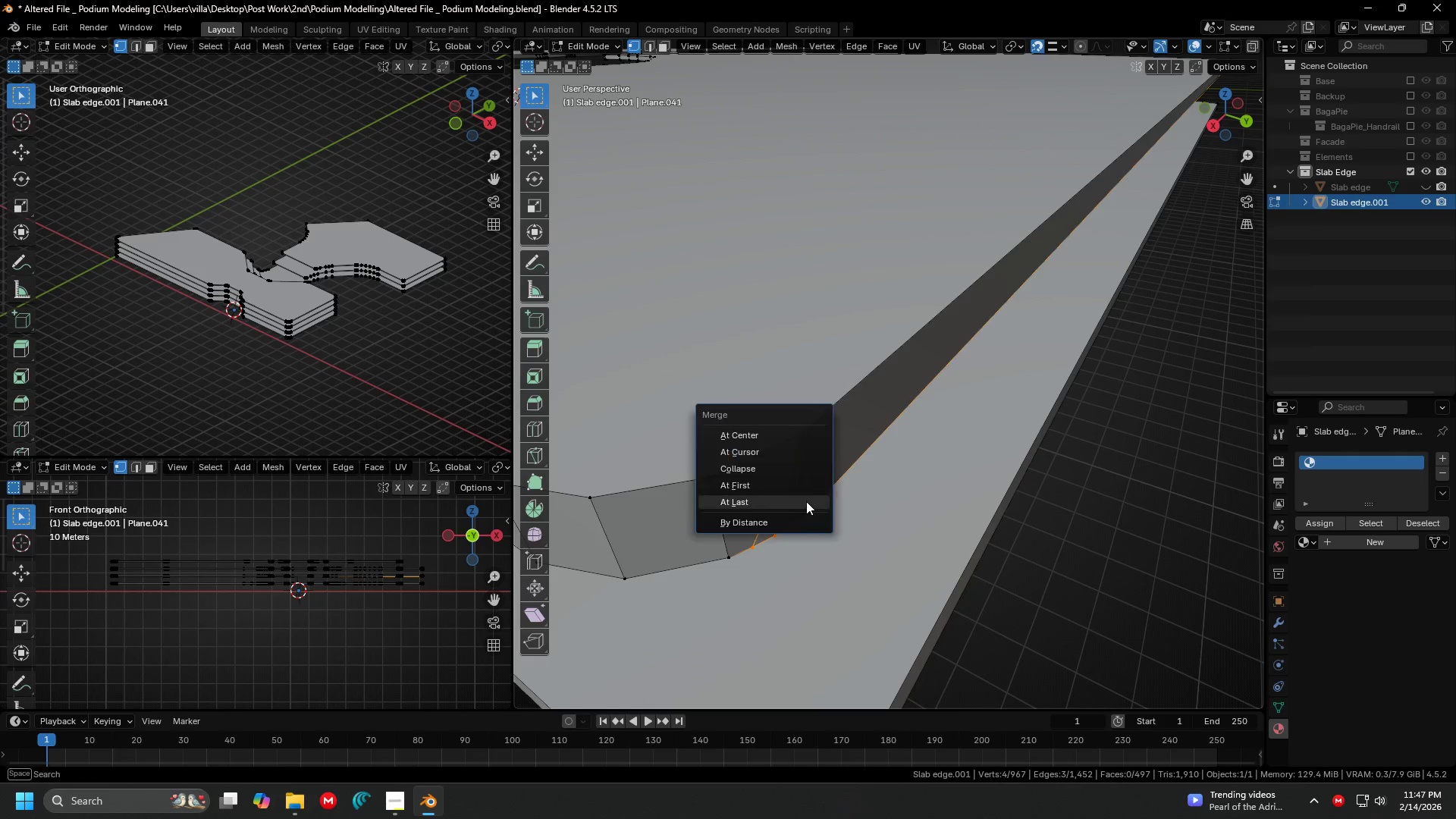 
double_click([806, 501])
 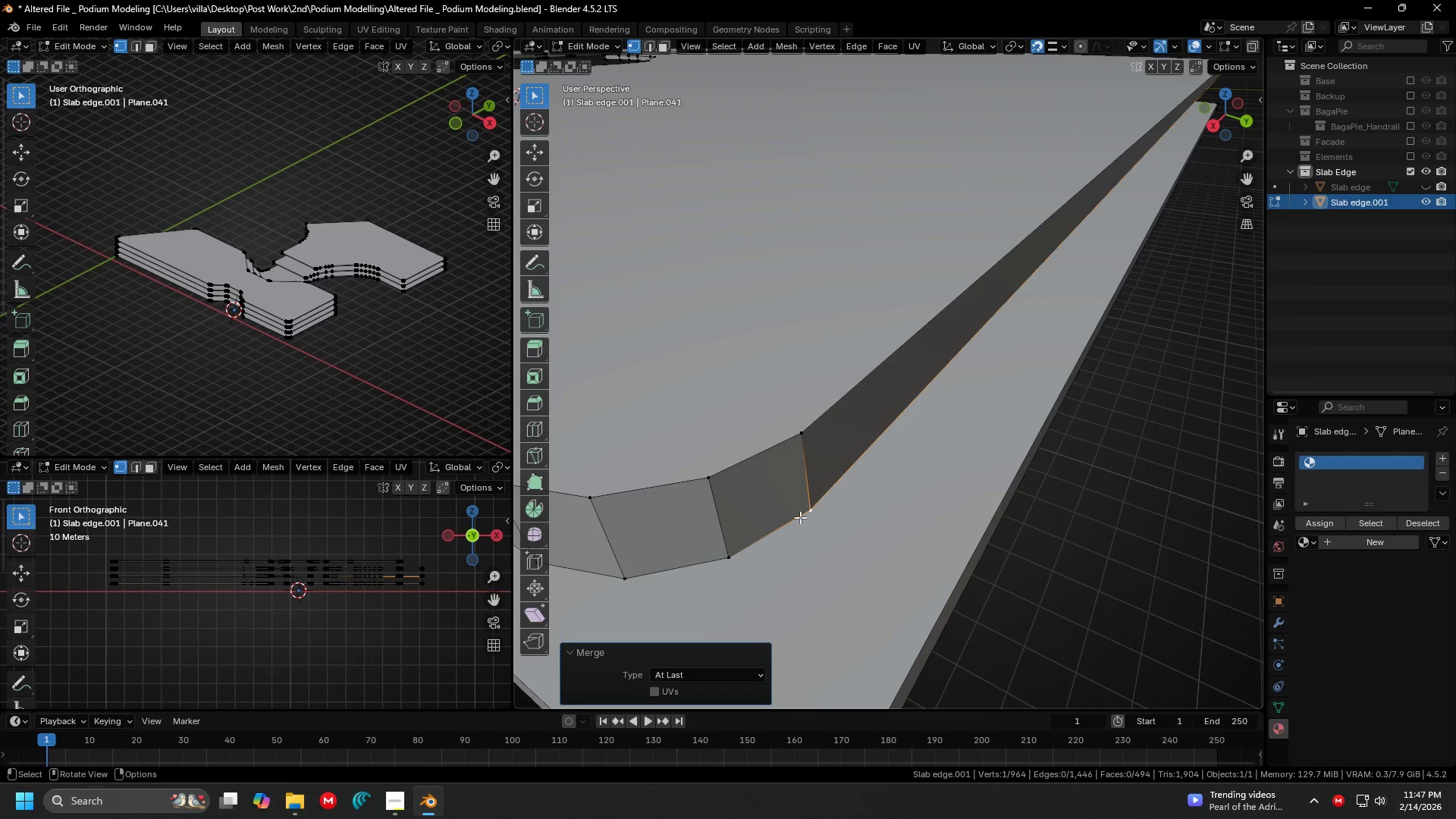 
key(Shift+ShiftLeft)
 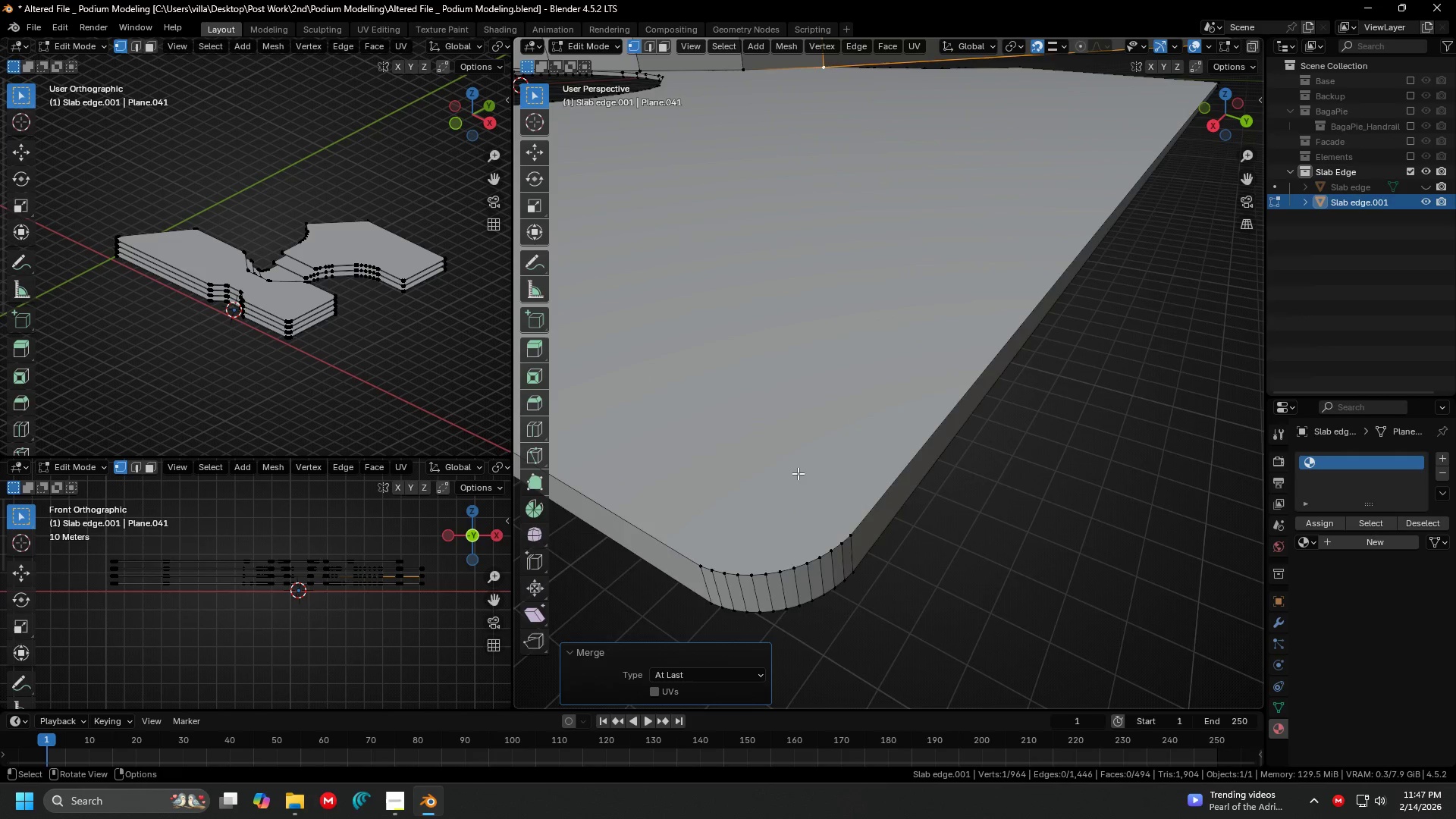 
key(Shift+ShiftLeft)
 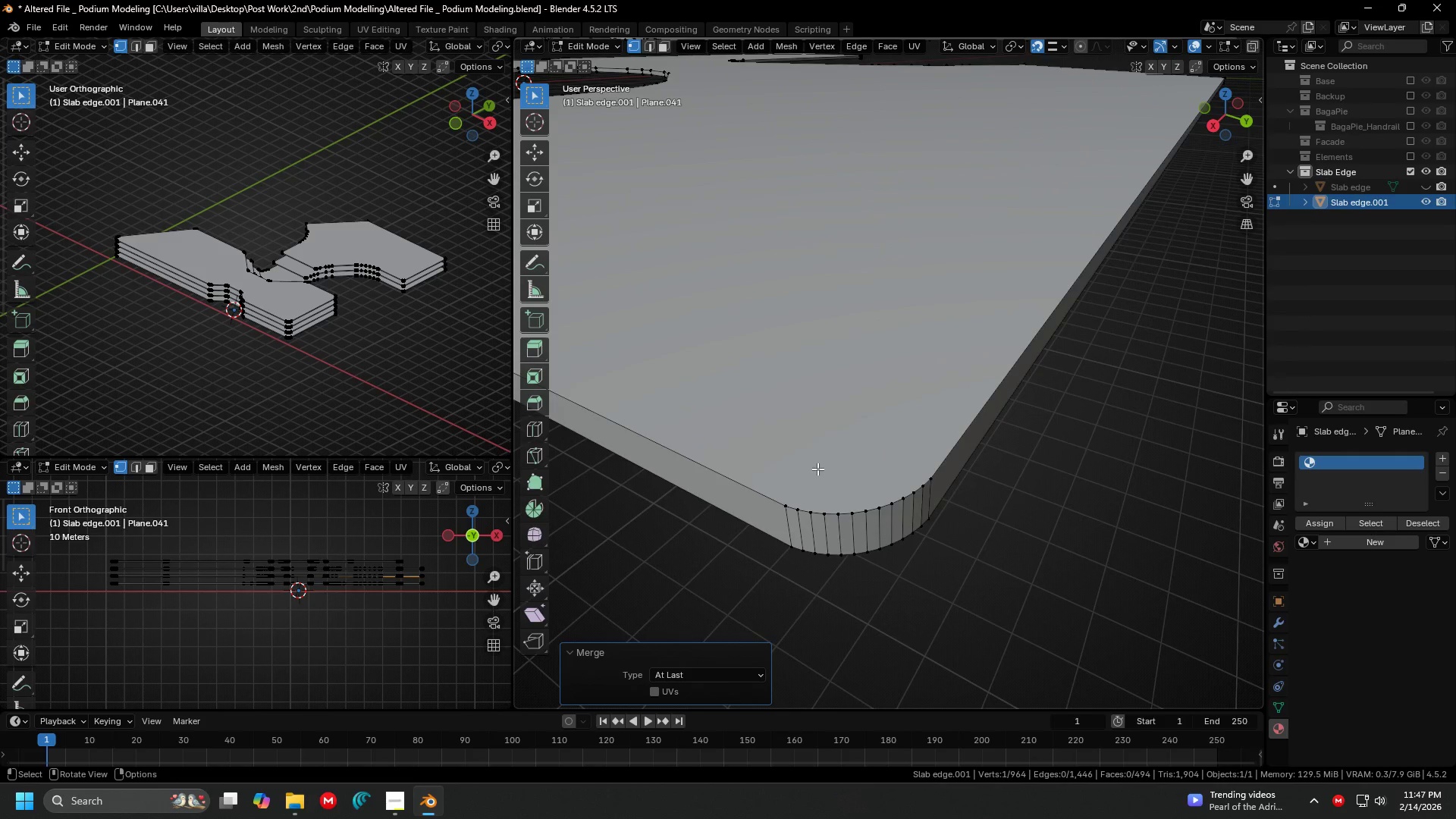 
key(Shift+ShiftLeft)
 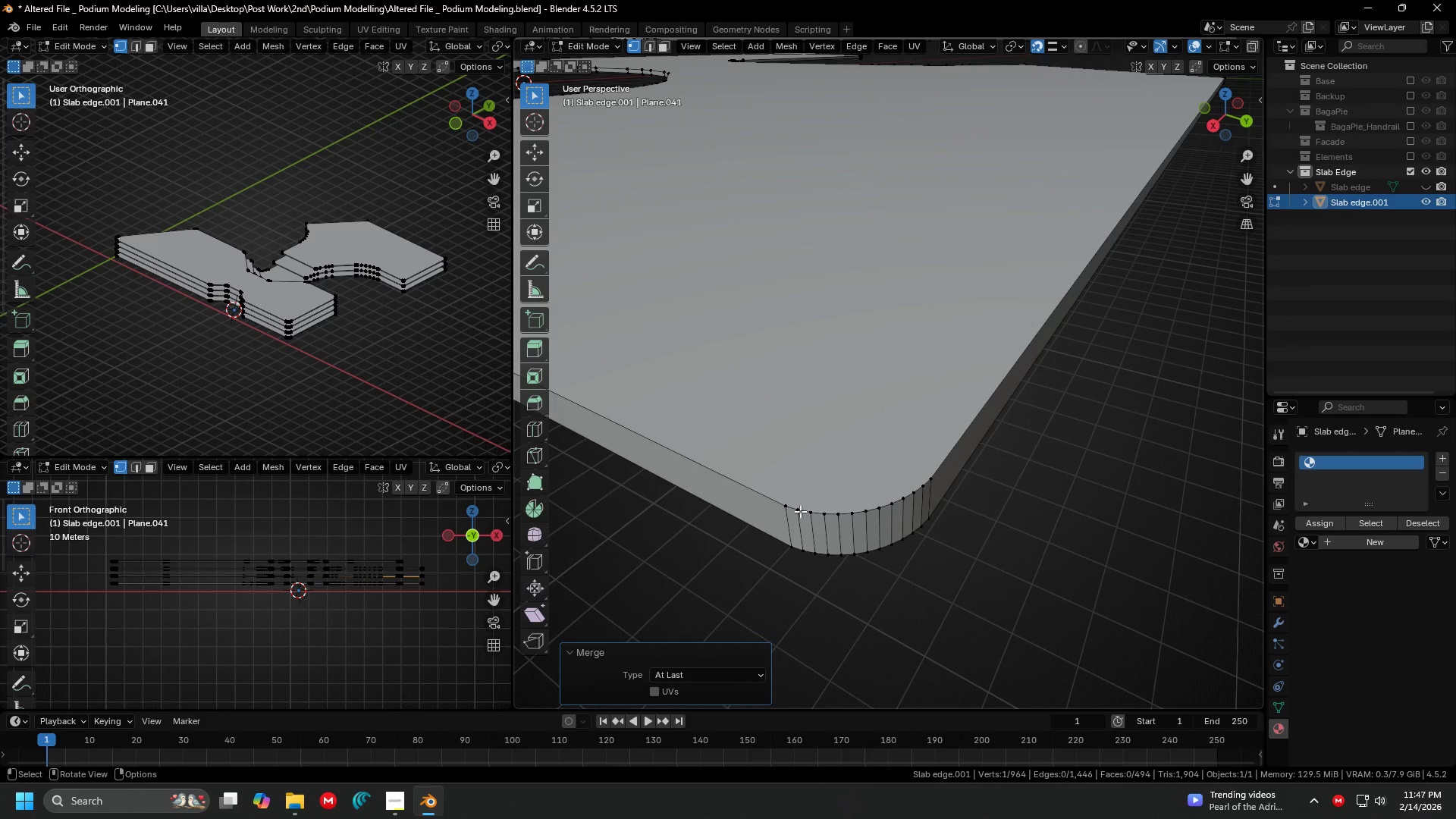 
scroll: coordinate [819, 466], scroll_direction: up, amount: 1.0
 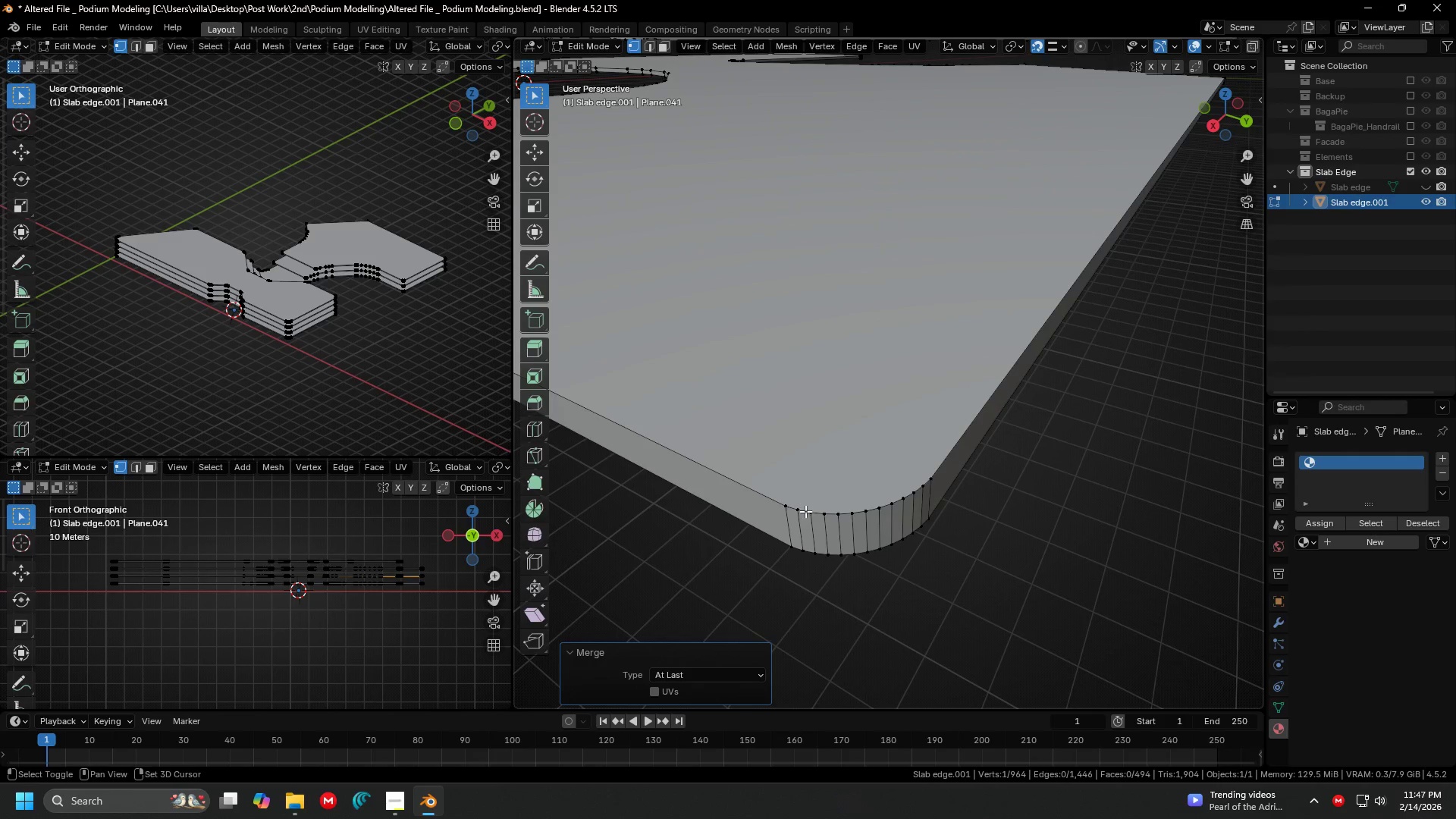 
left_click([799, 510])
 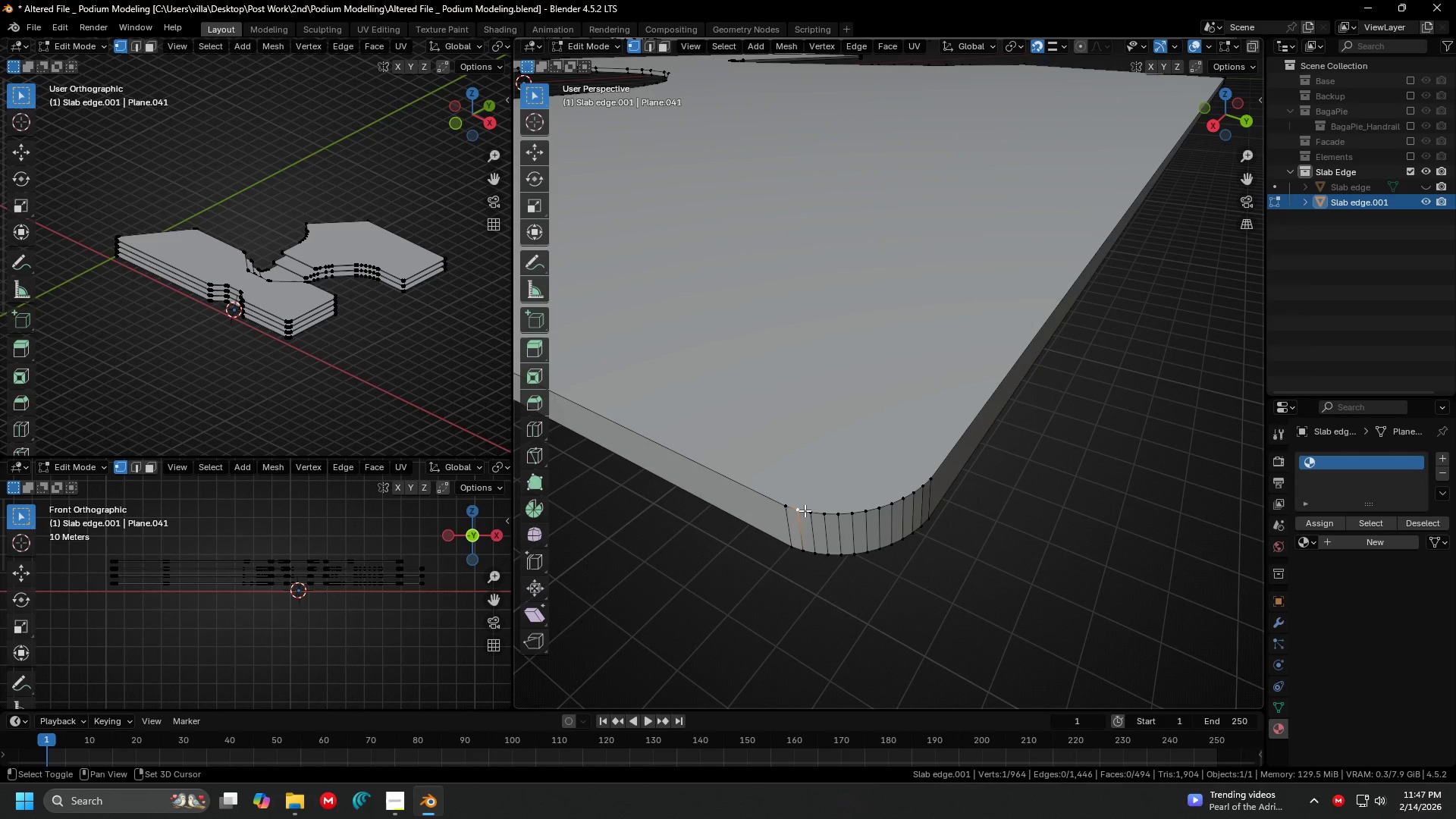 
hold_key(key=ShiftLeft, duration=1.42)
left_click([812, 510])
 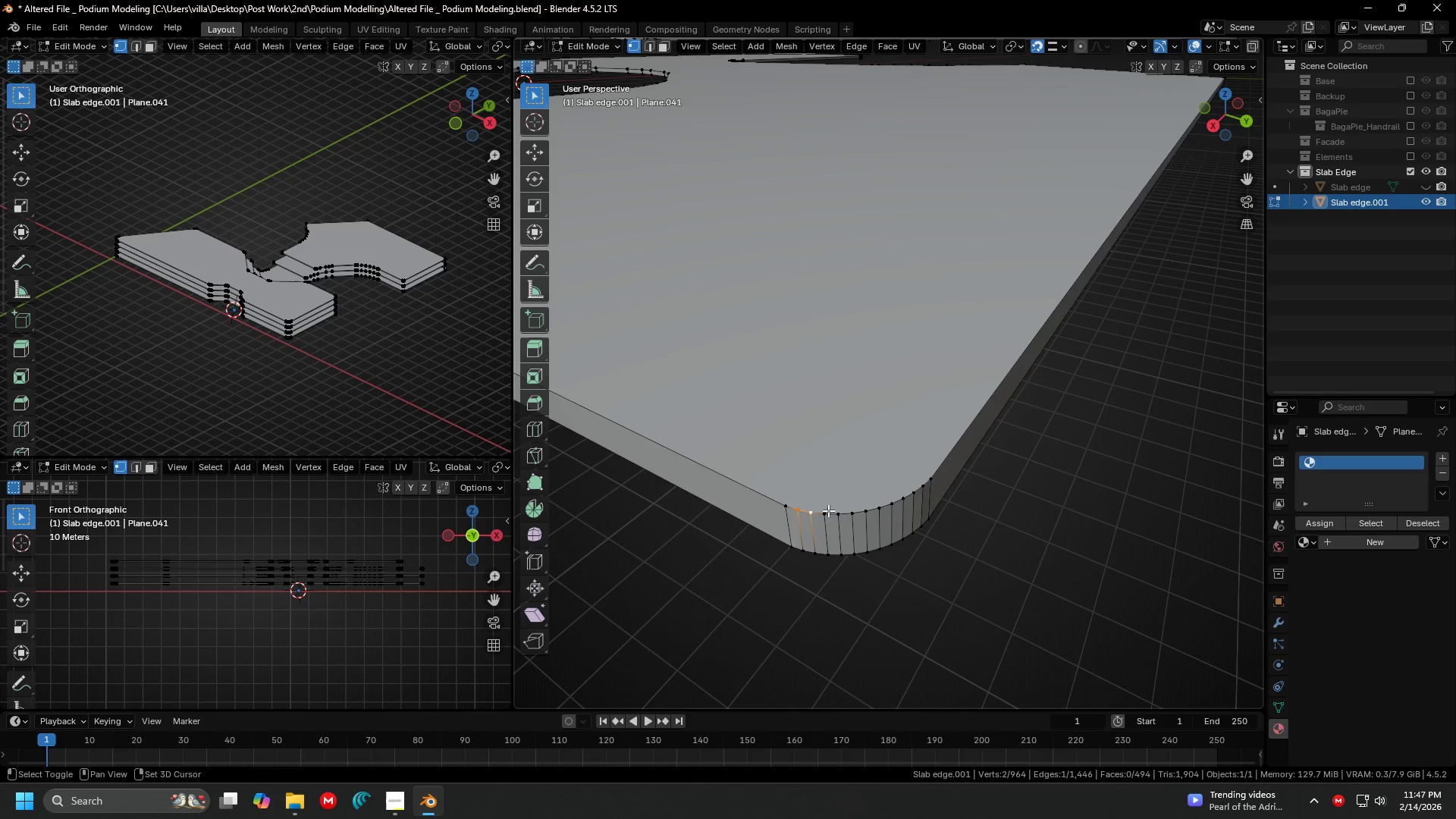 
double_click([829, 510])
 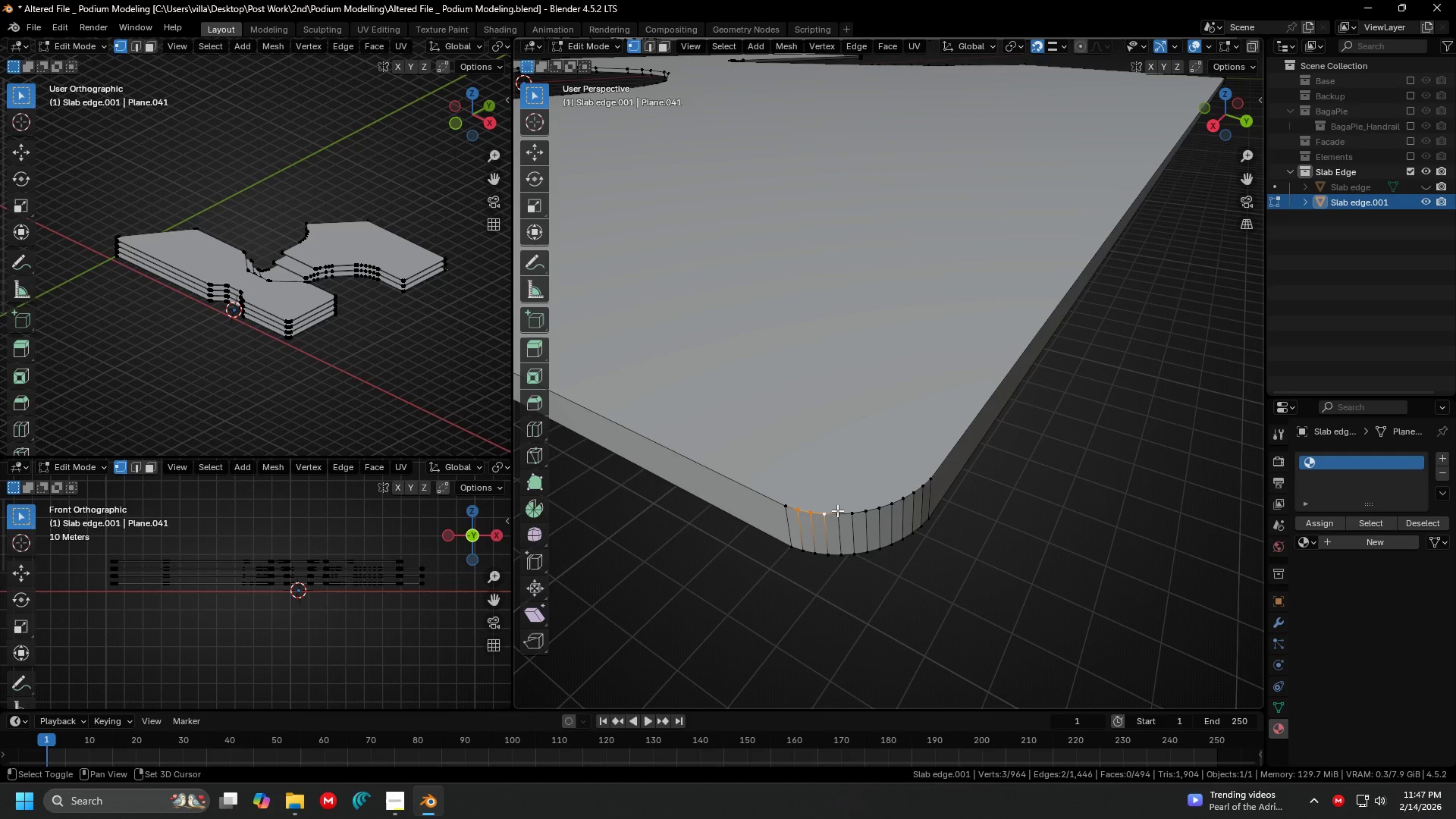 
triple_click([837, 510])
 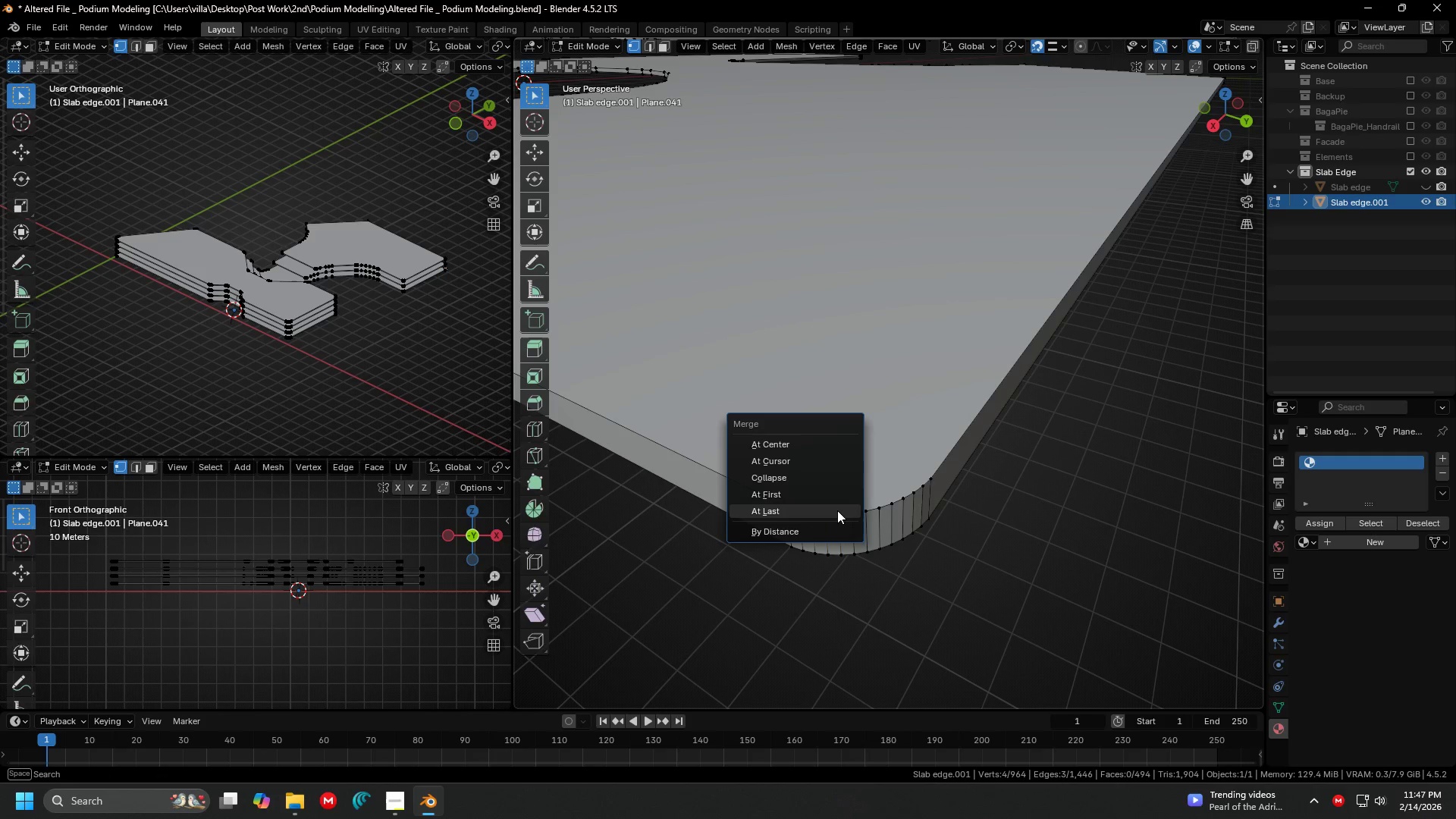 
key(M)
 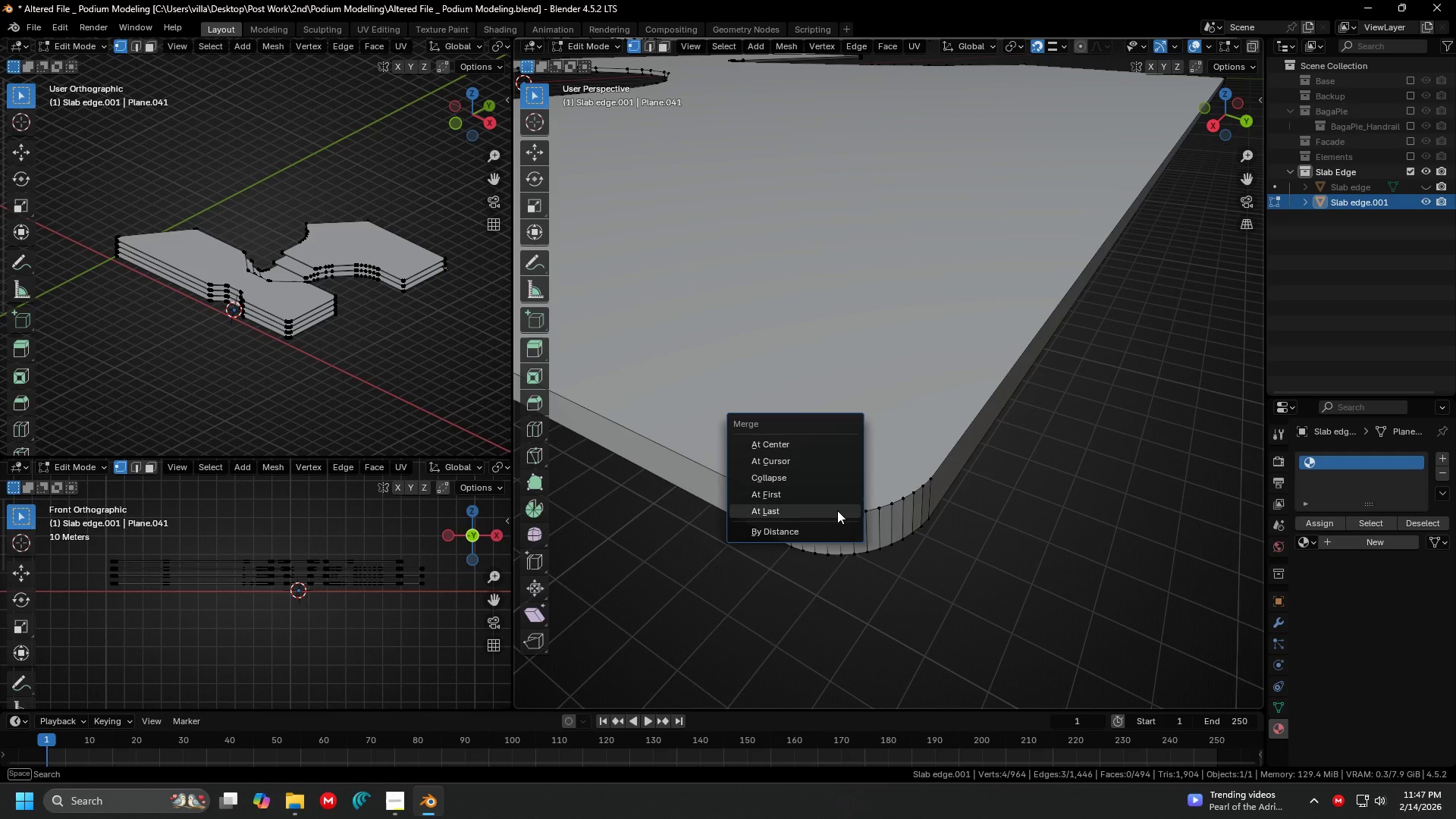 
left_click([837, 510])
 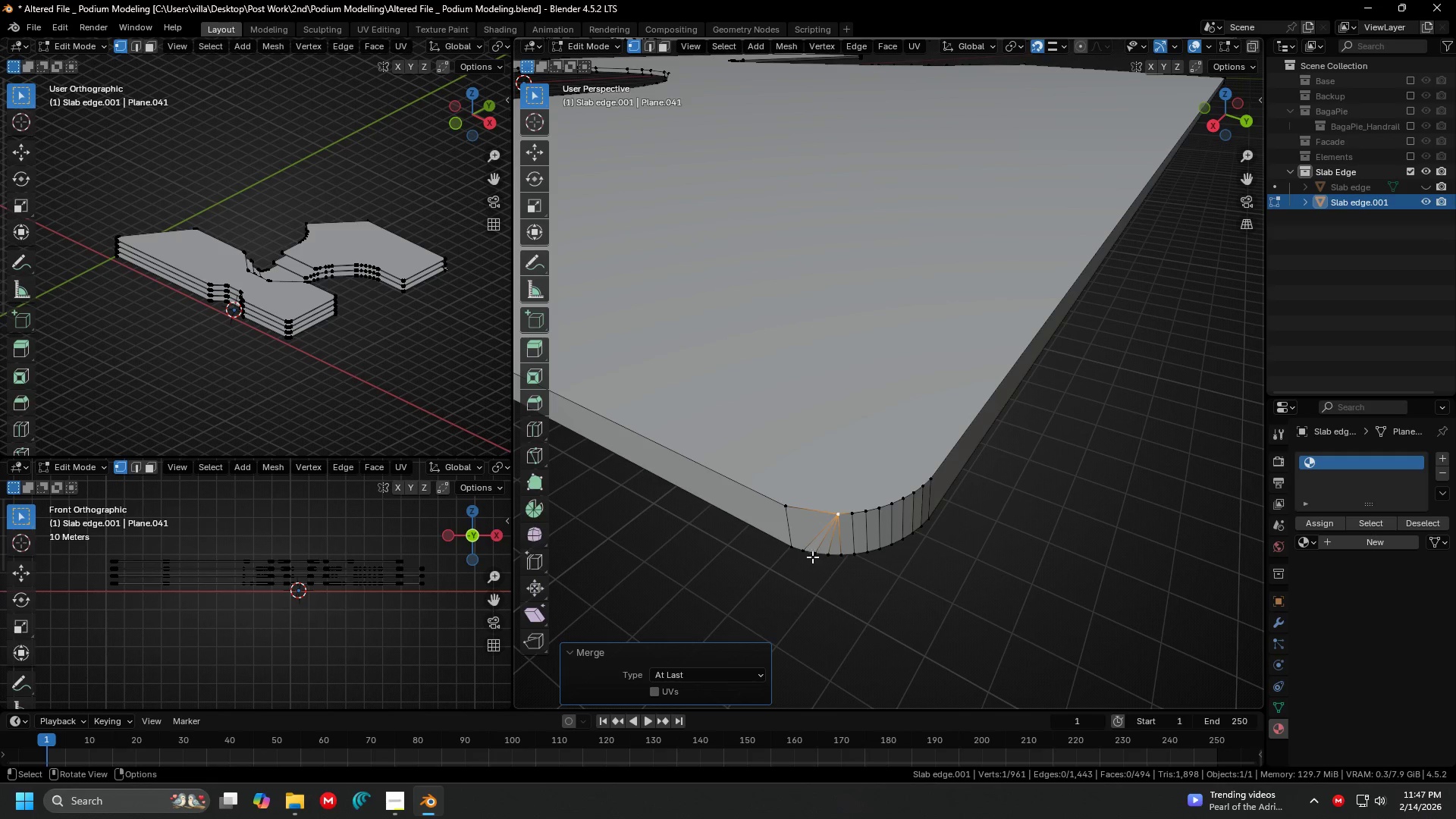 
left_click([805, 555])
 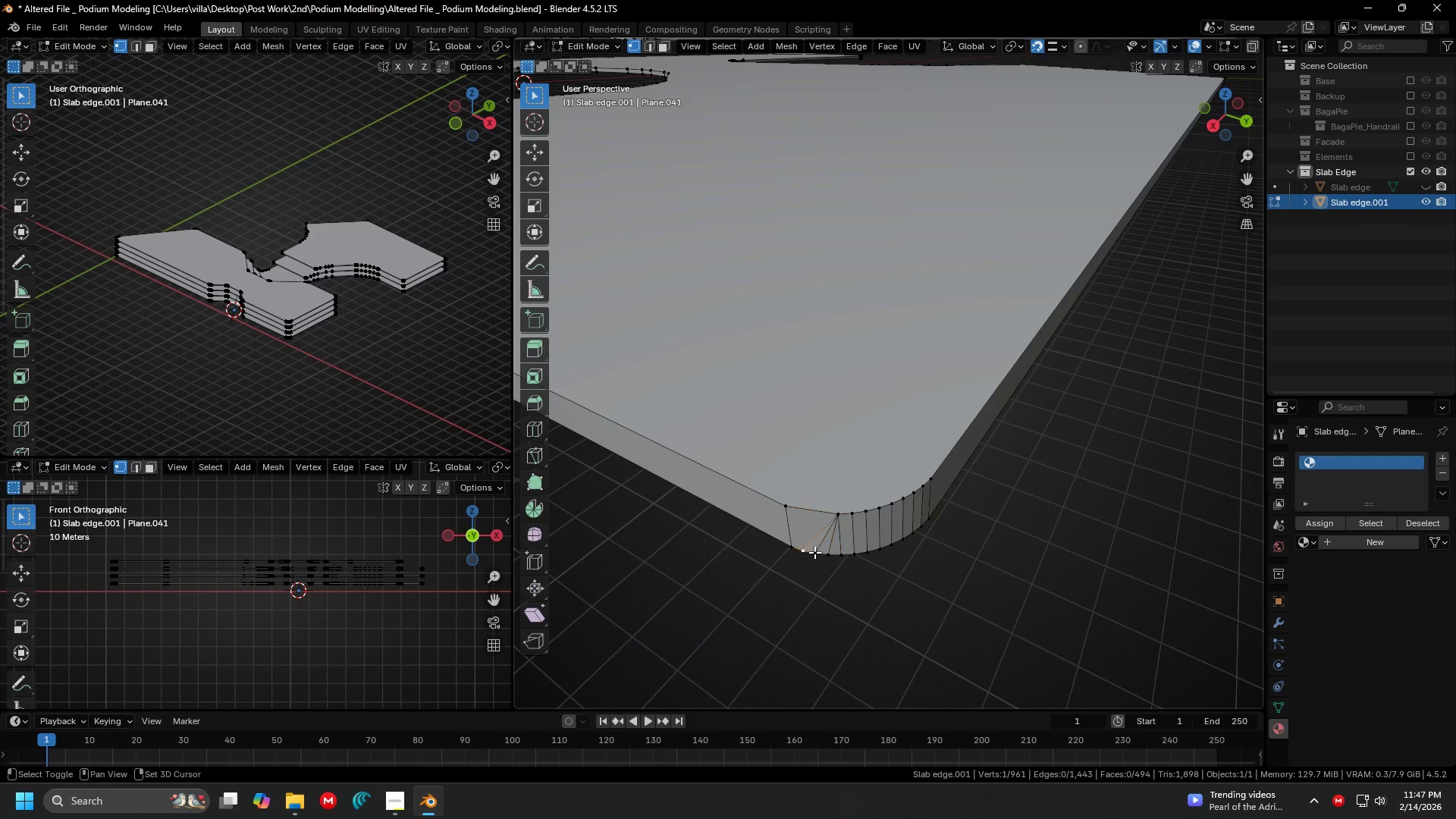 
hold_key(key=ShiftLeft, duration=1.08)
double_click([817, 552])
 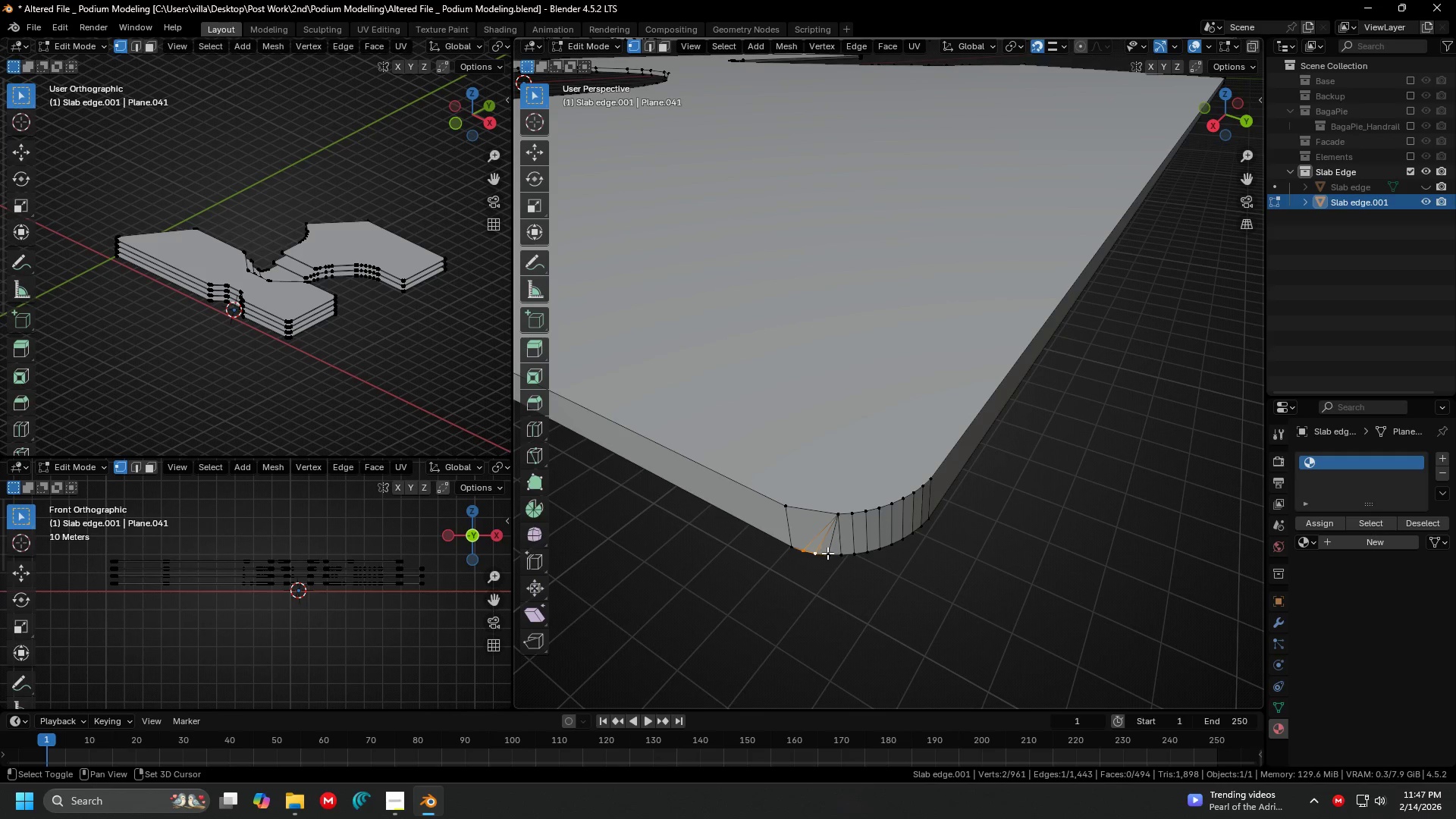 
triple_click([828, 553])
 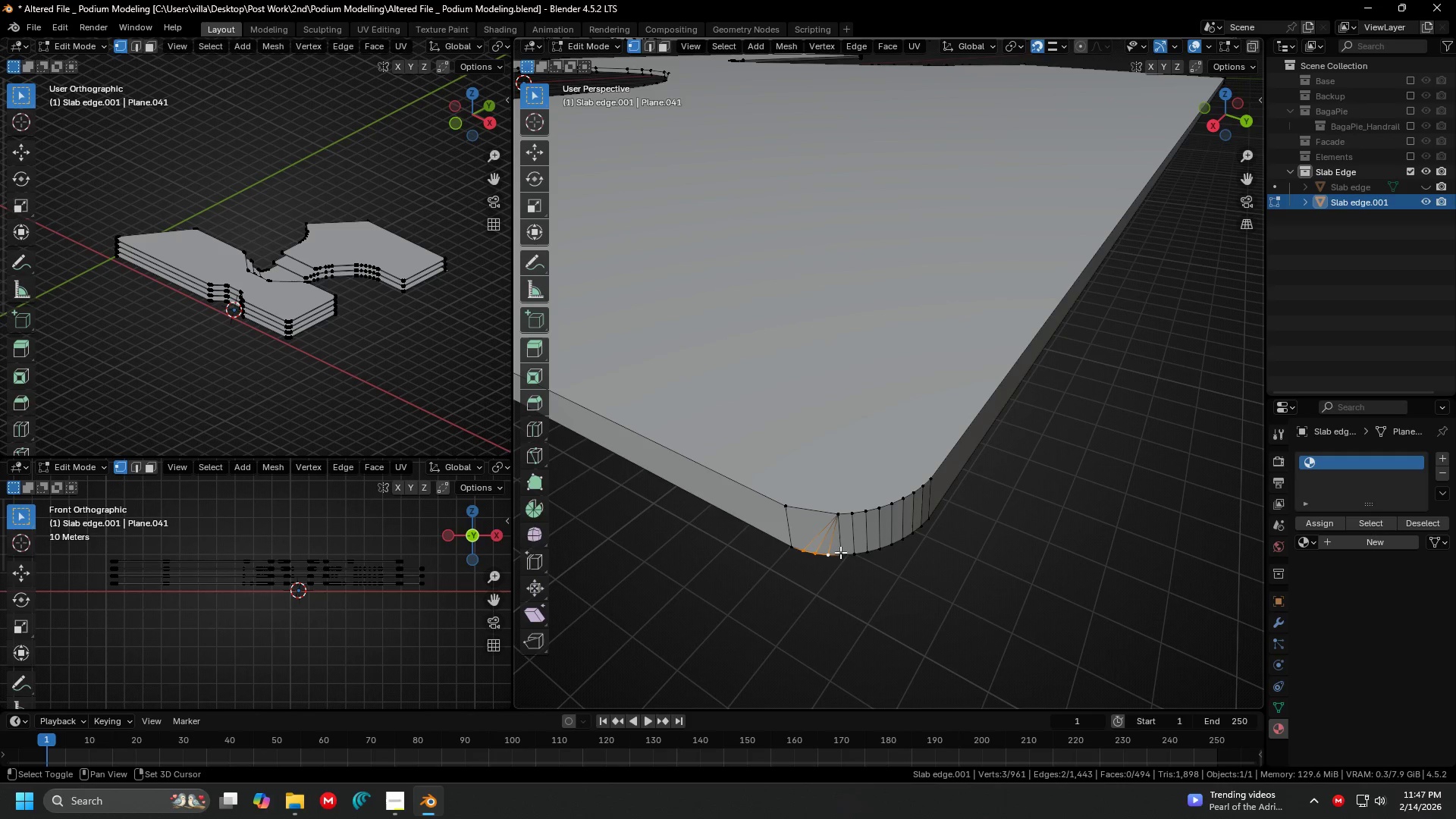 
triple_click([841, 552])
 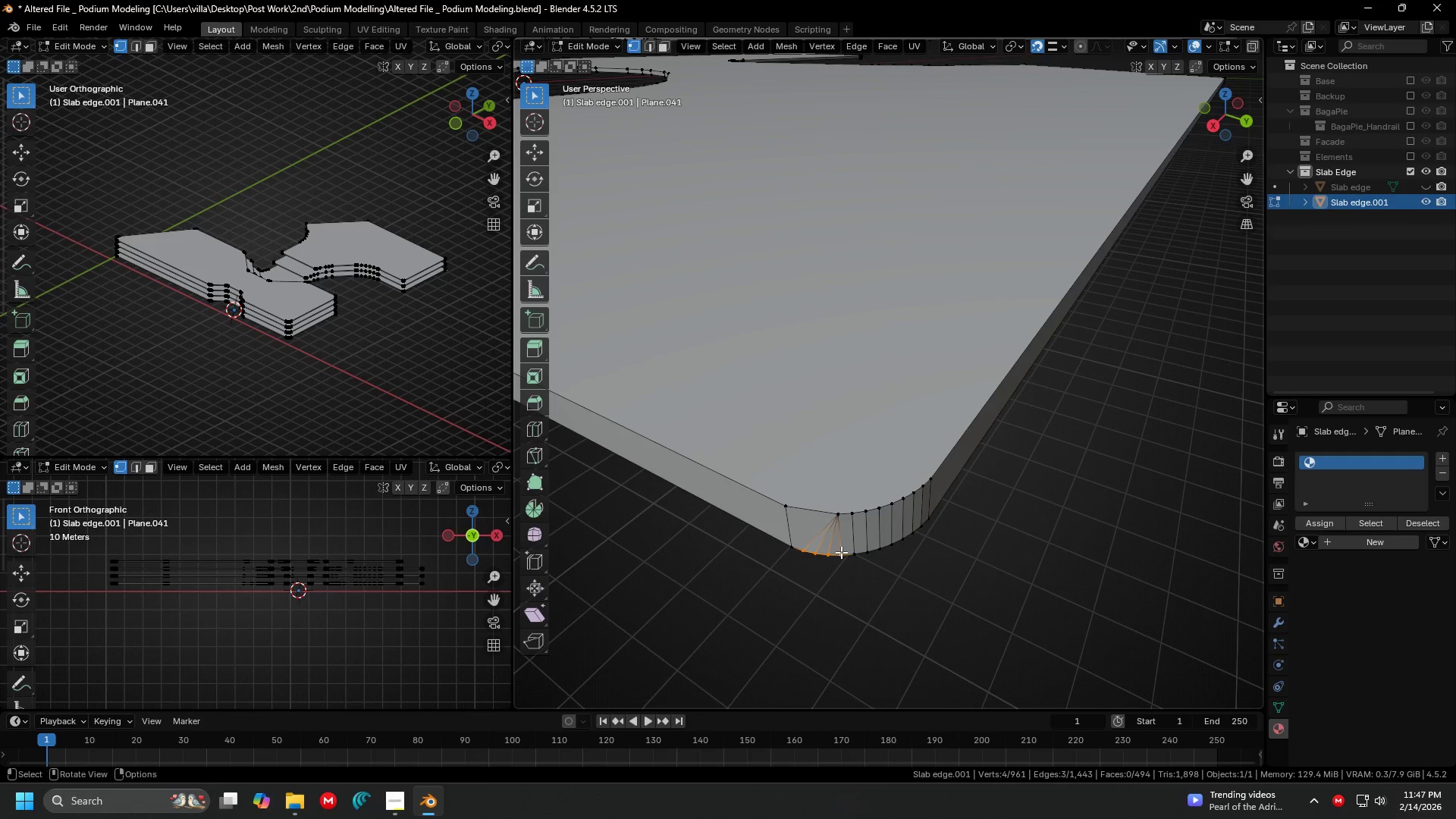 
key(M)
 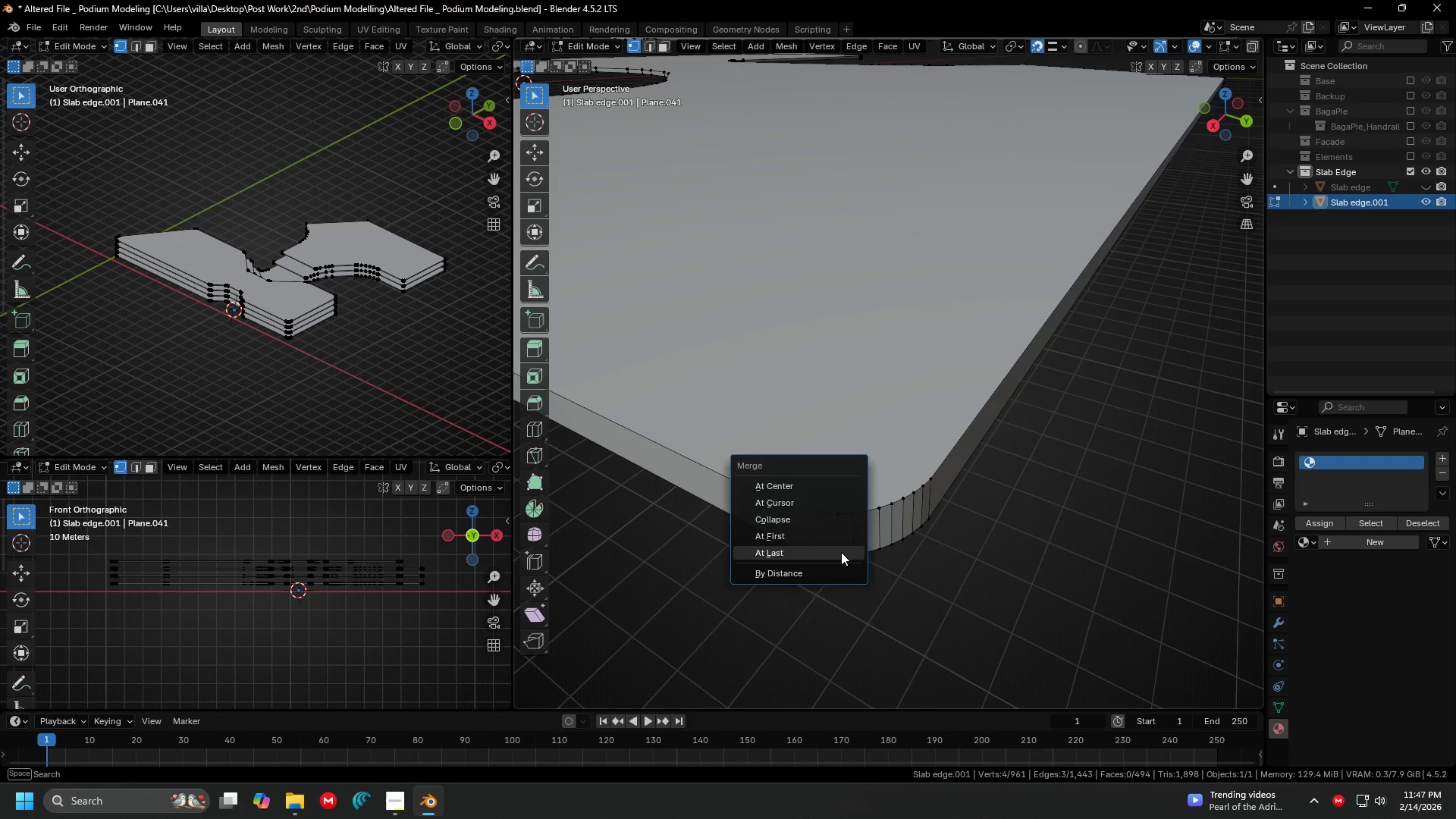 
left_click([841, 552])
 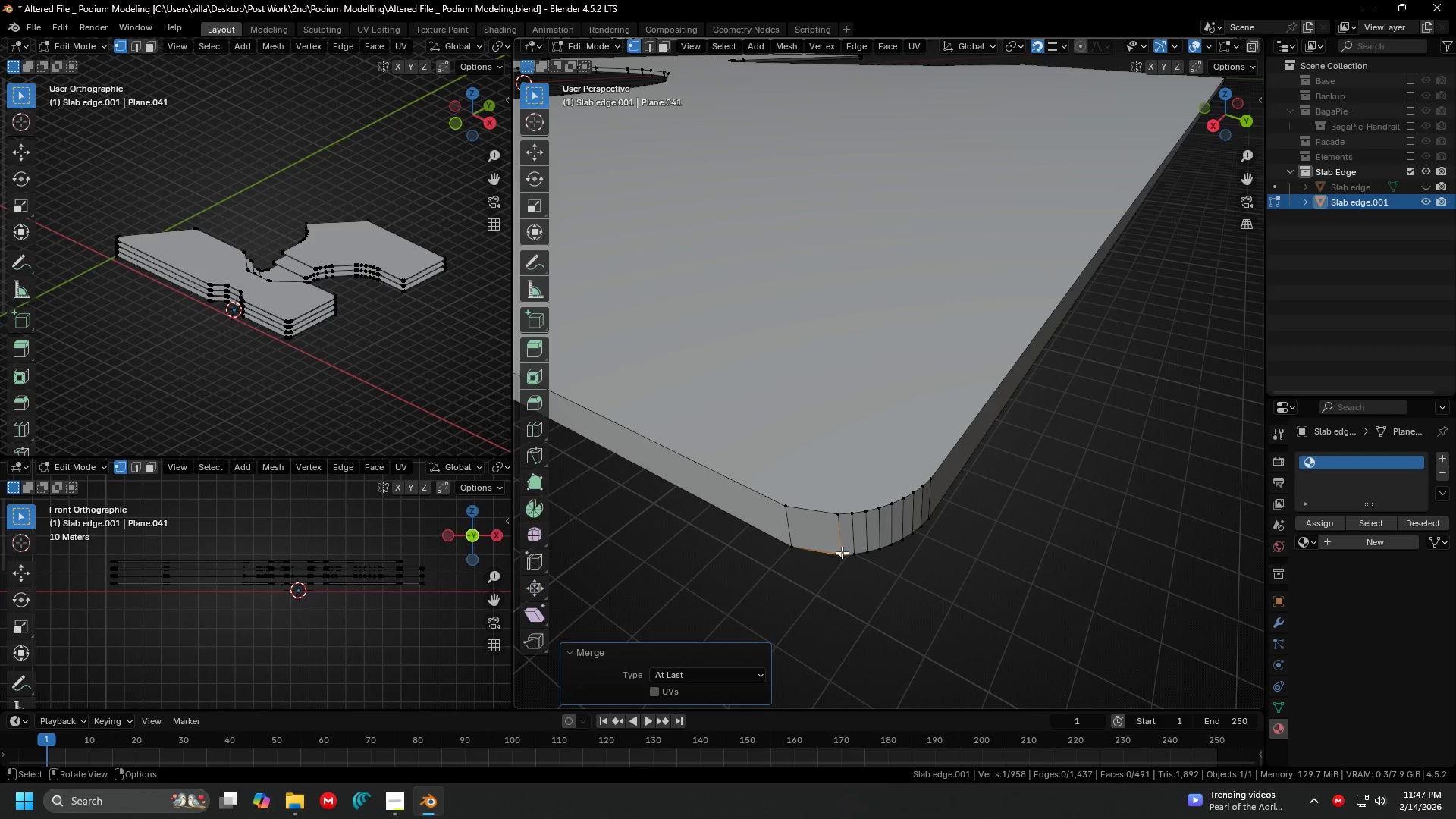 
key(Shift+ShiftLeft)
 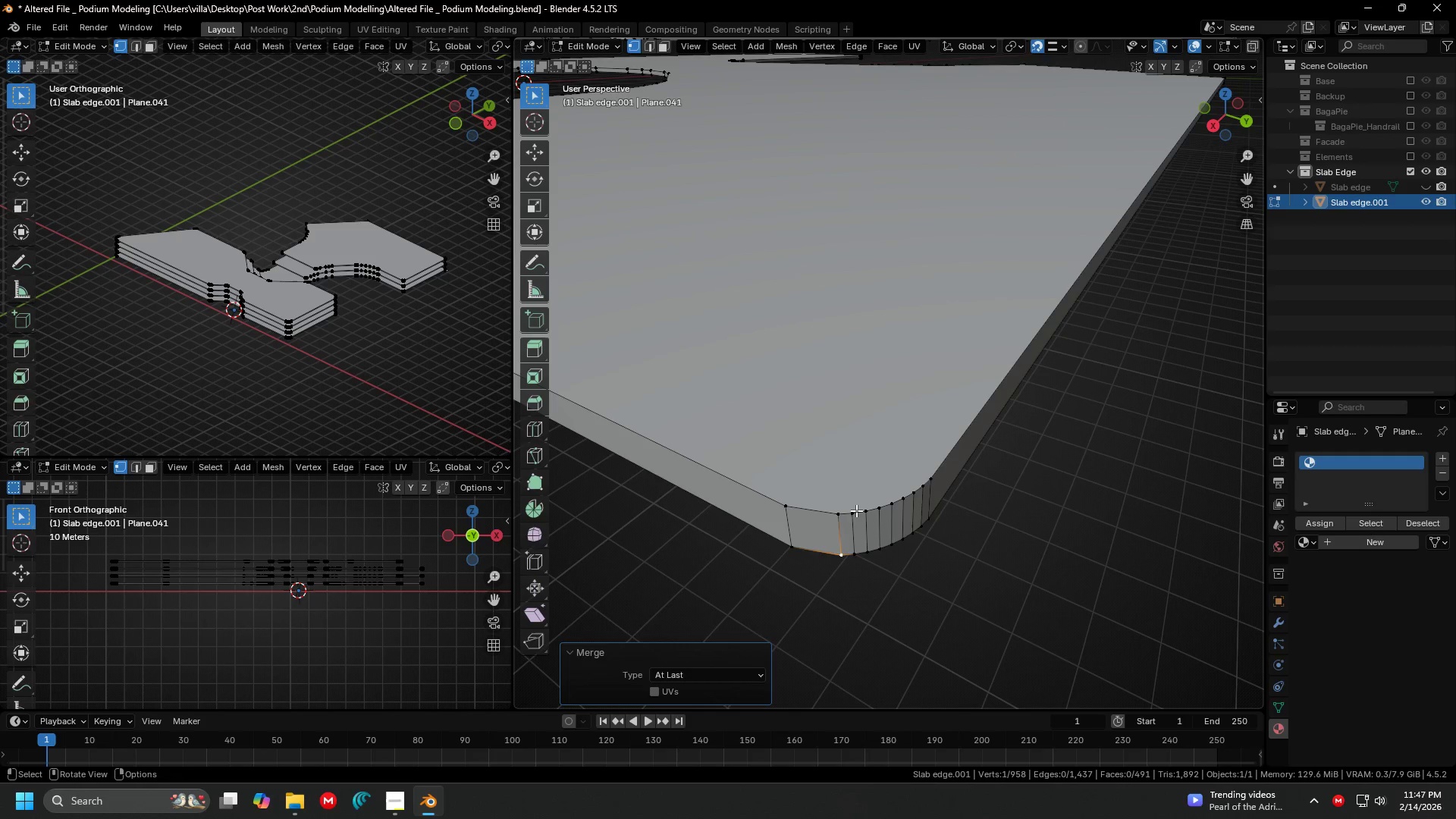 
left_click([856, 509])
 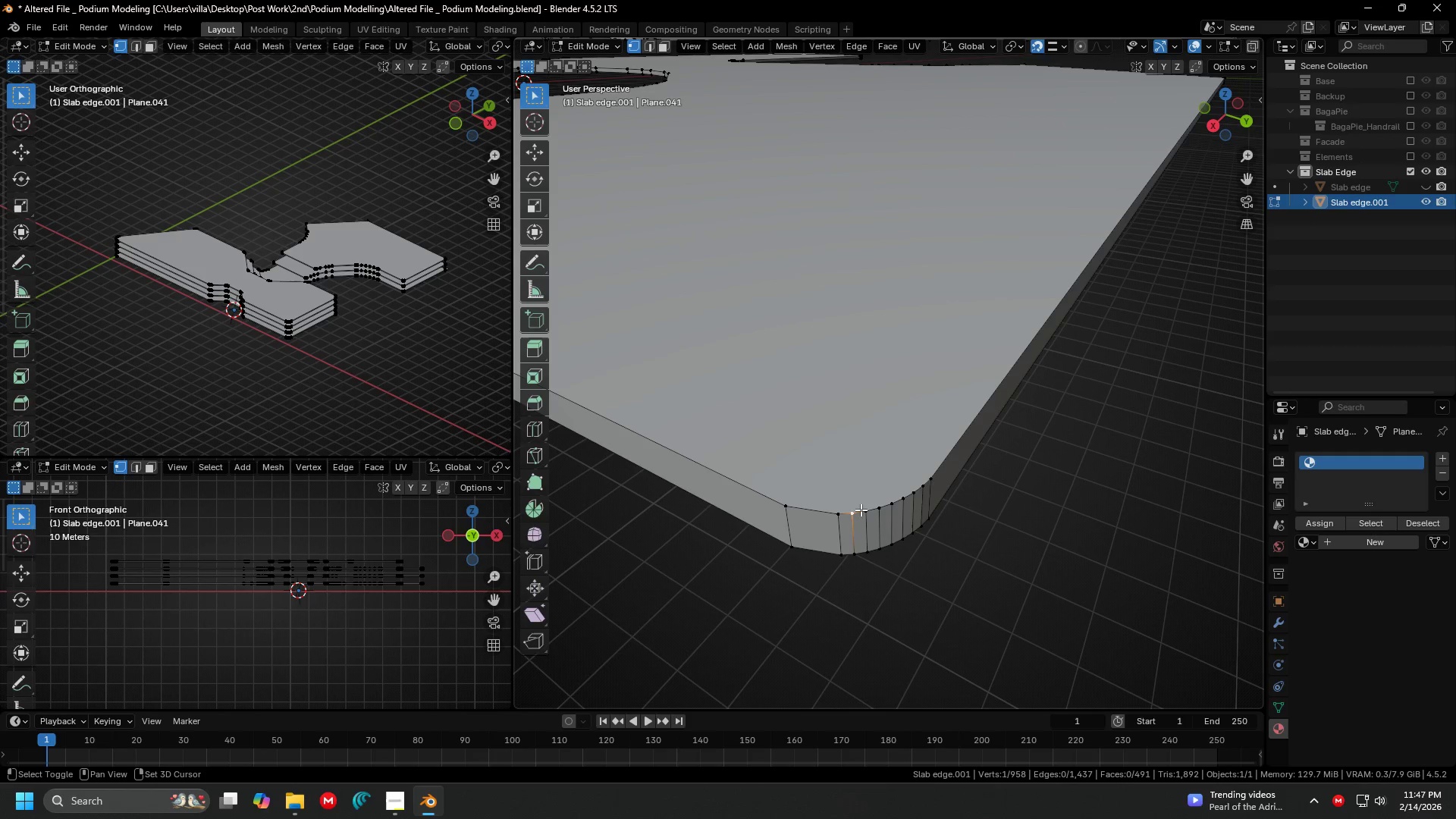 
hold_key(key=ShiftLeft, duration=1.25)
double_click([865, 510])
 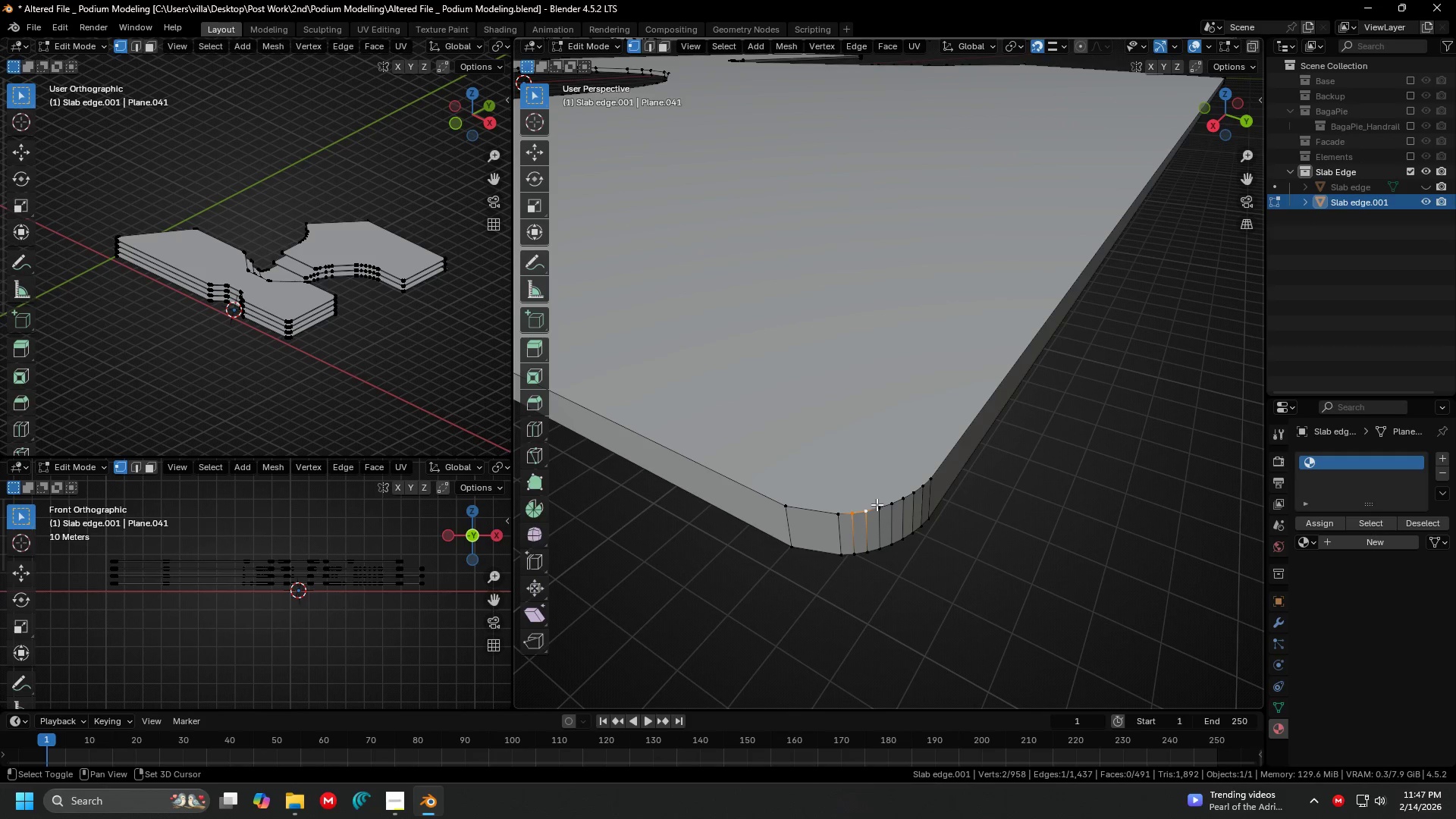 
triple_click([877, 504])
 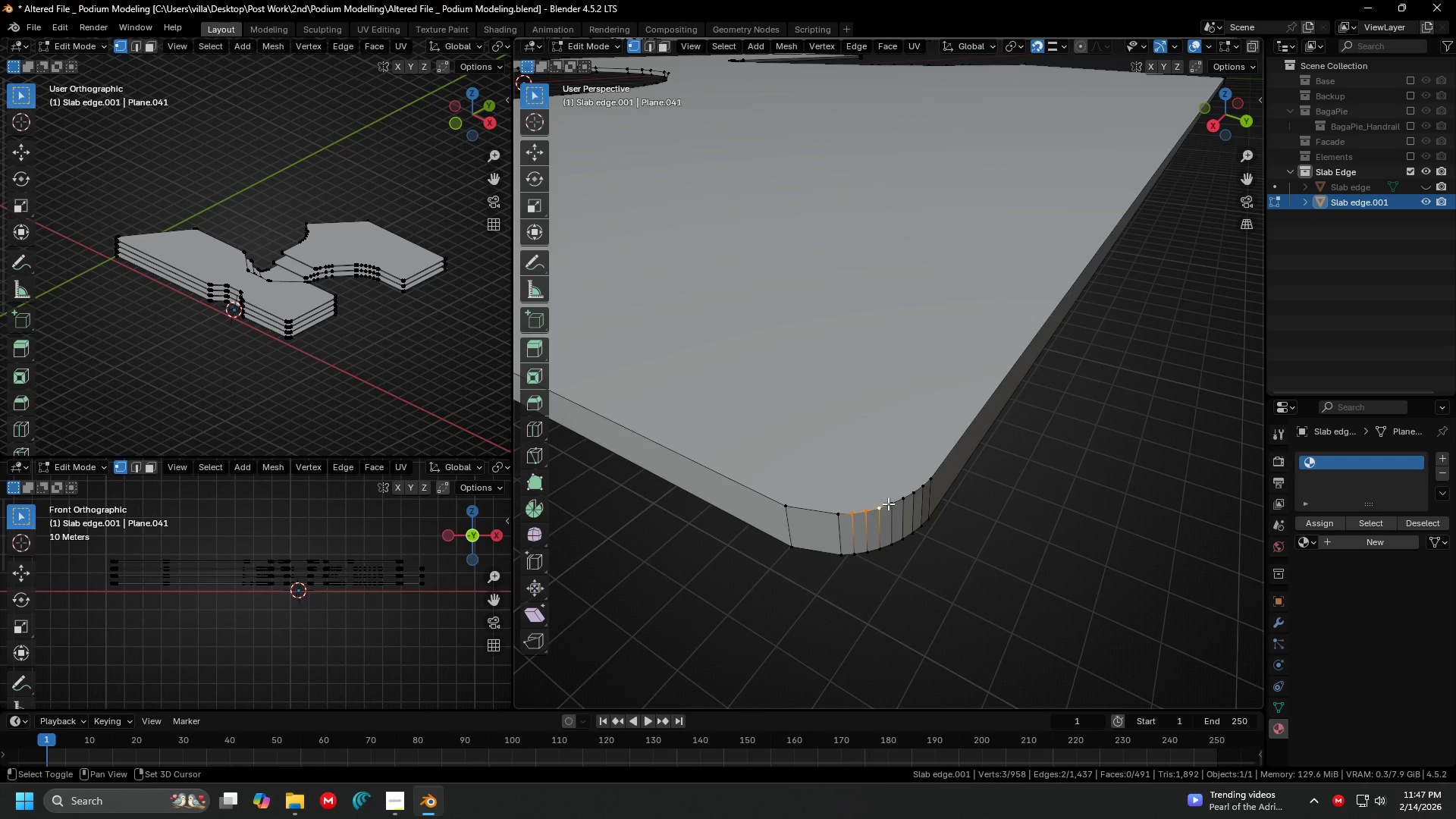 
triple_click([890, 504])
 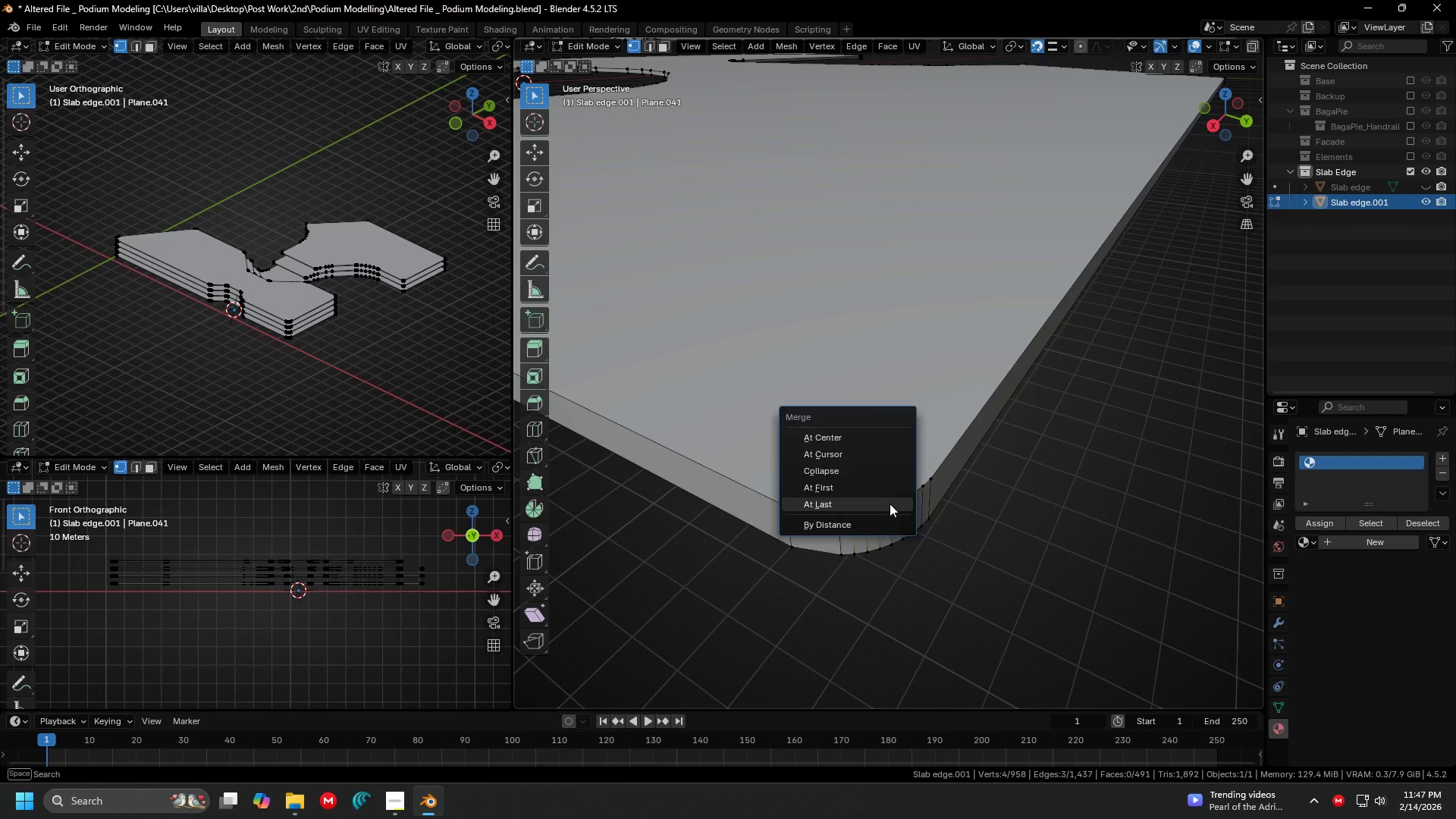 
key(M)
 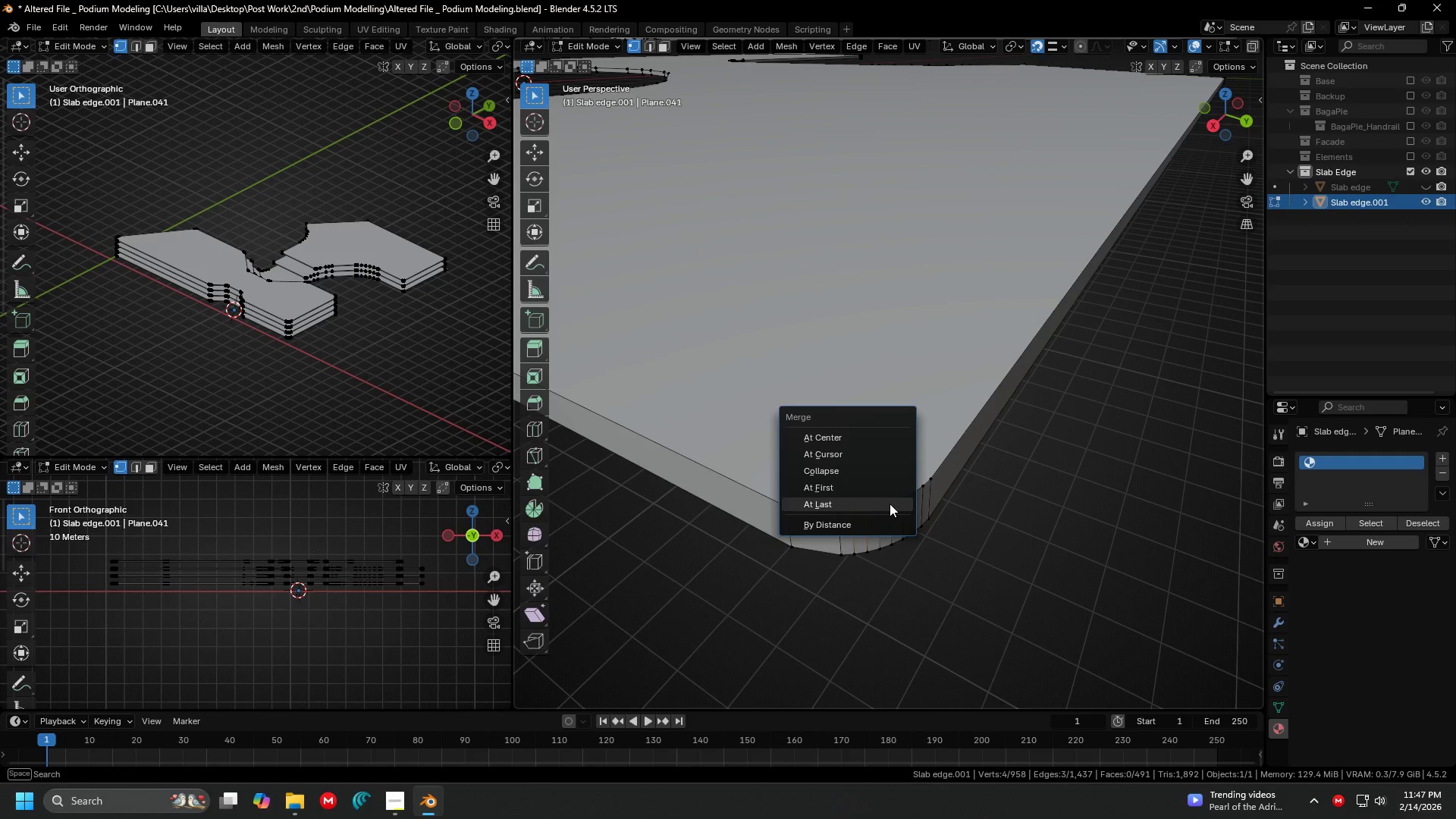 
triple_click([890, 504])
 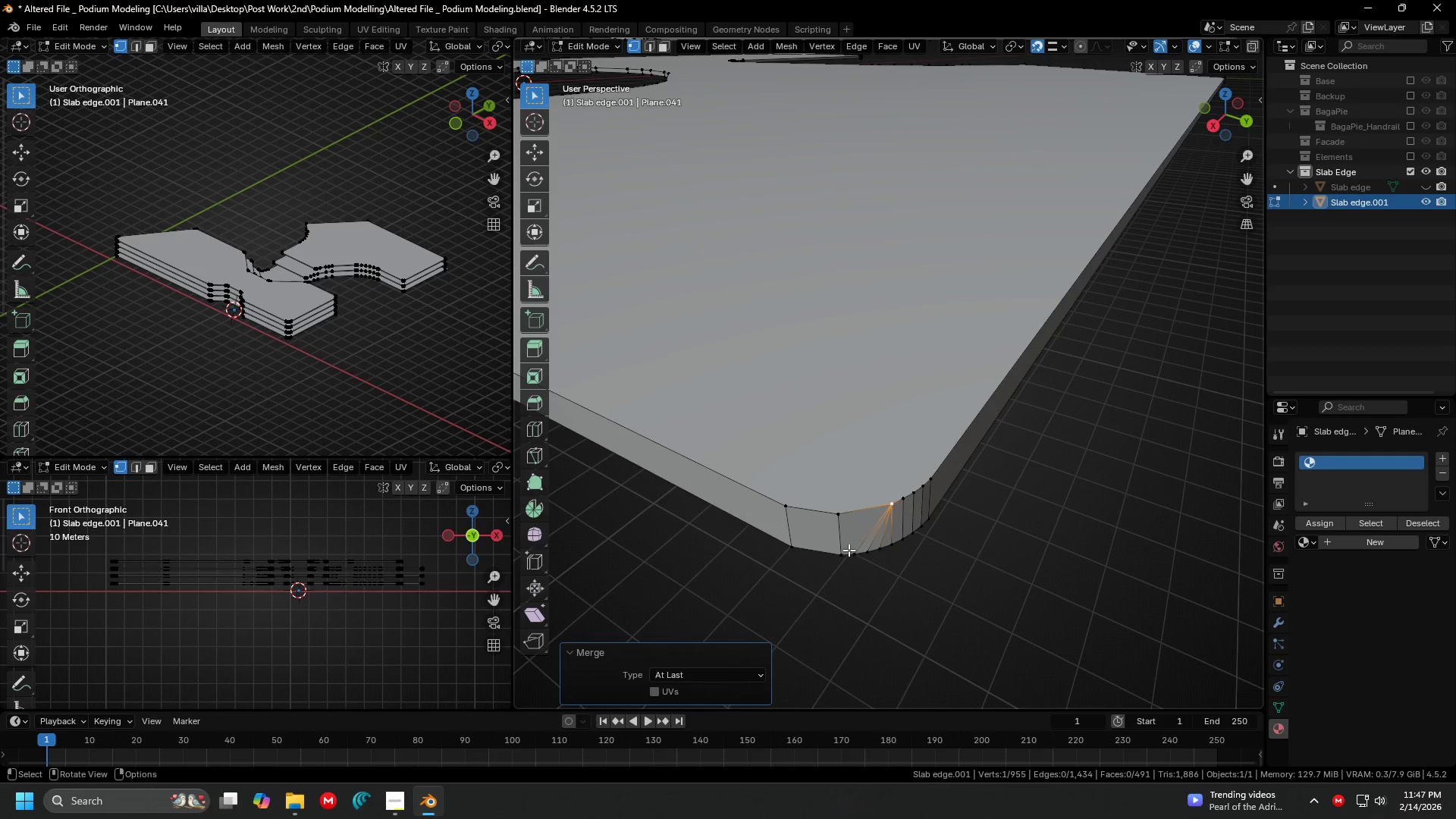 
triple_click([849, 550])
 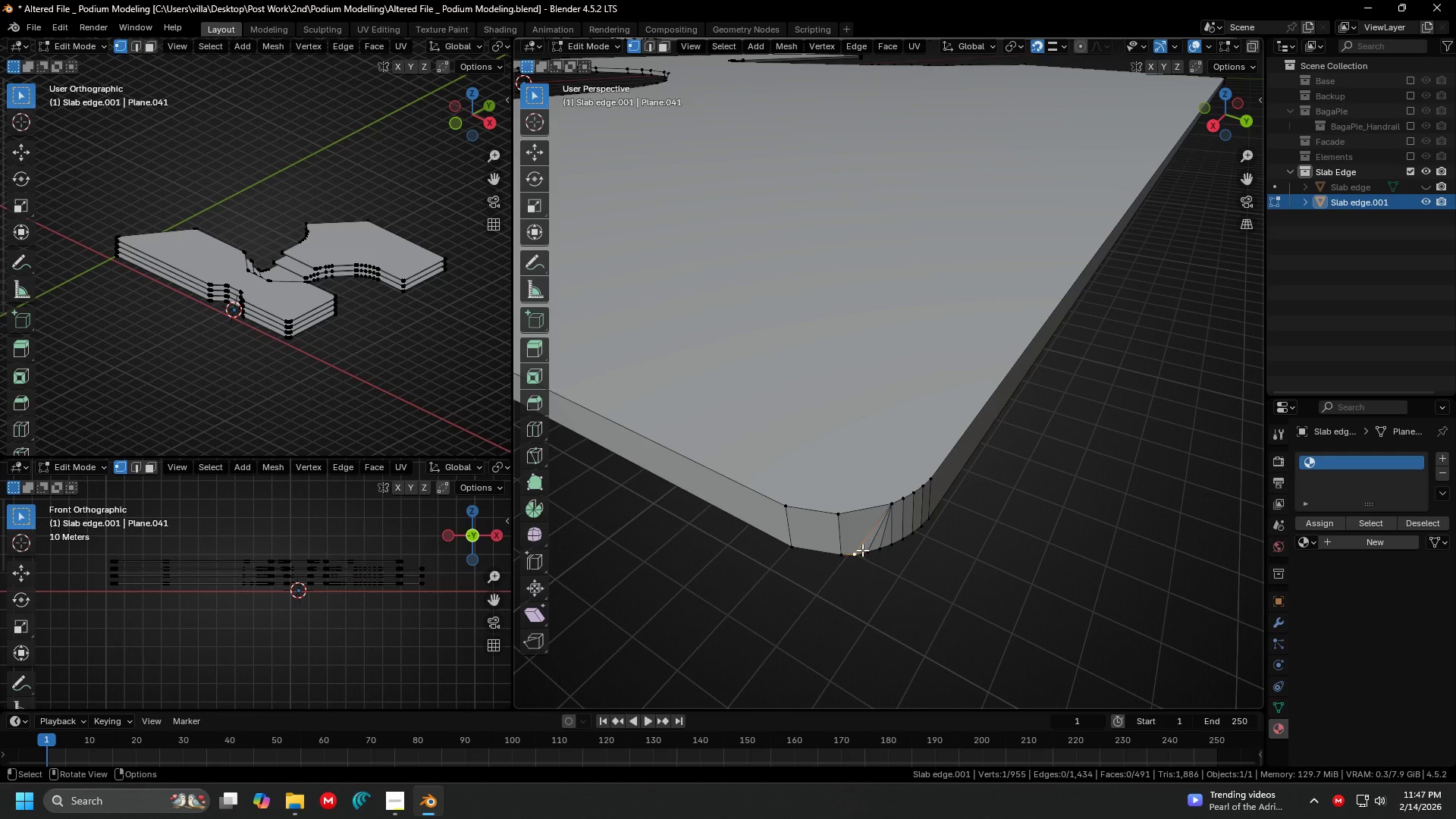 
hold_key(key=ShiftLeft, duration=0.97)
left_click([871, 551])
 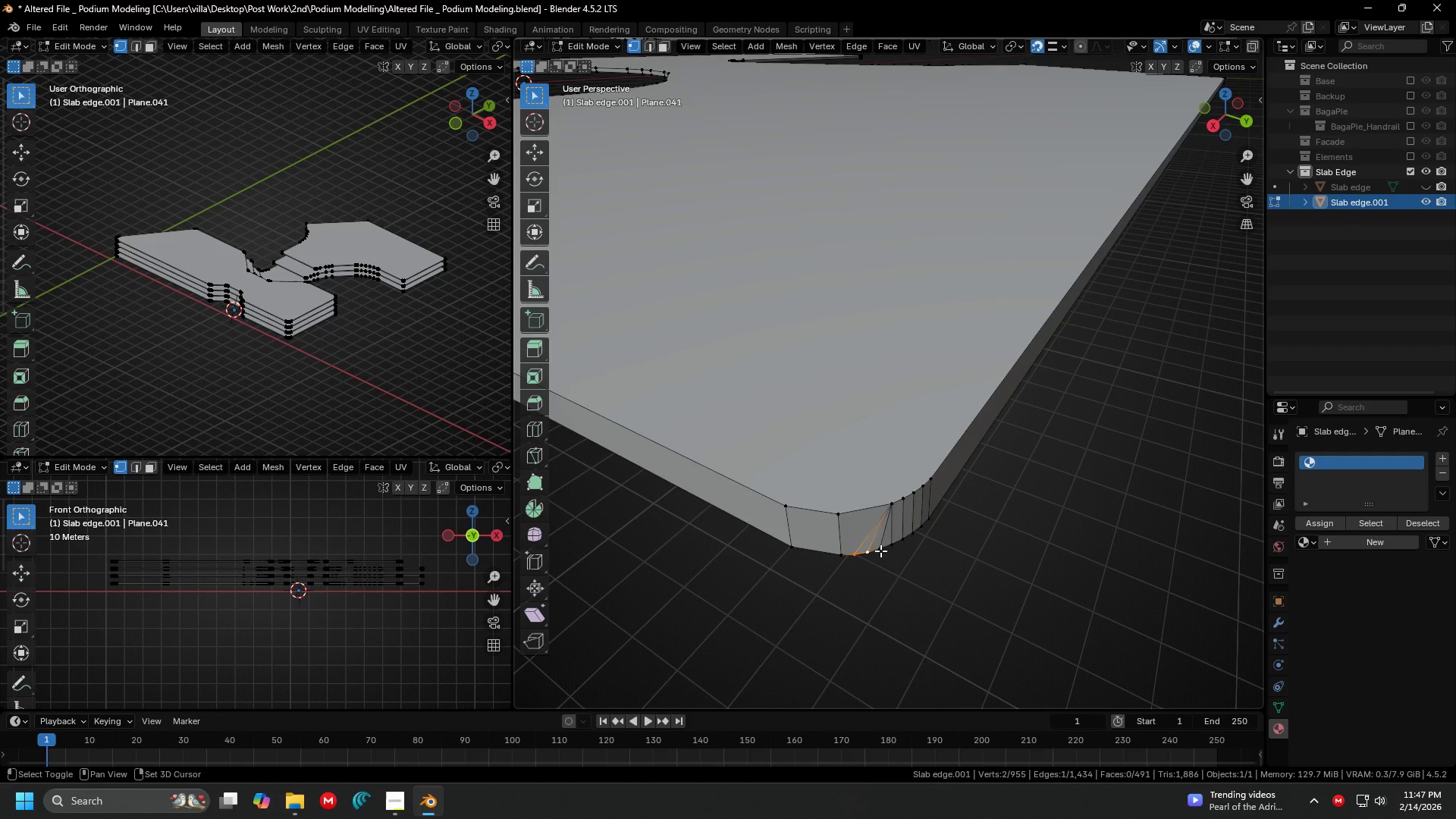 
double_click([880, 550])
 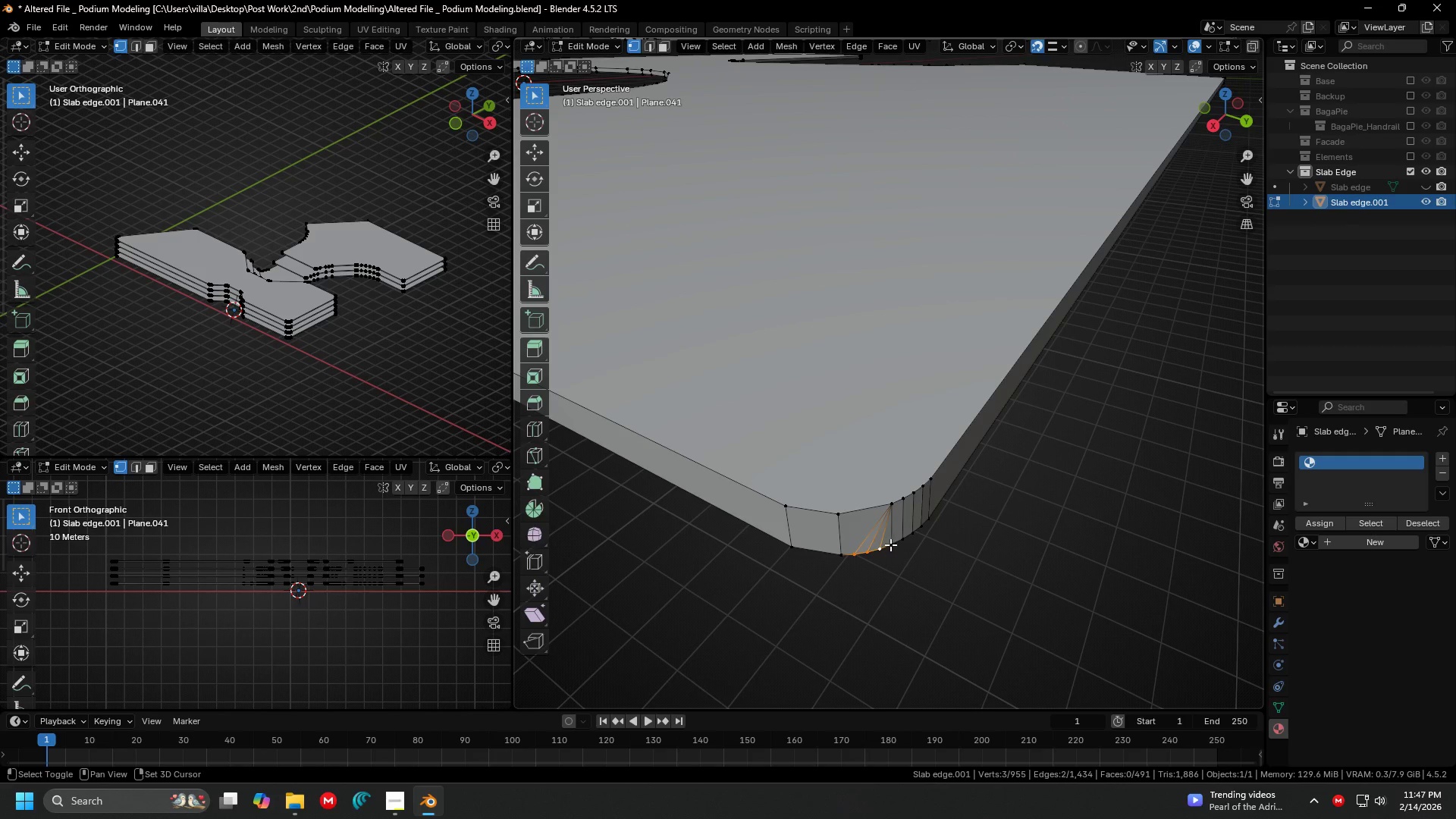 
triple_click([890, 544])
 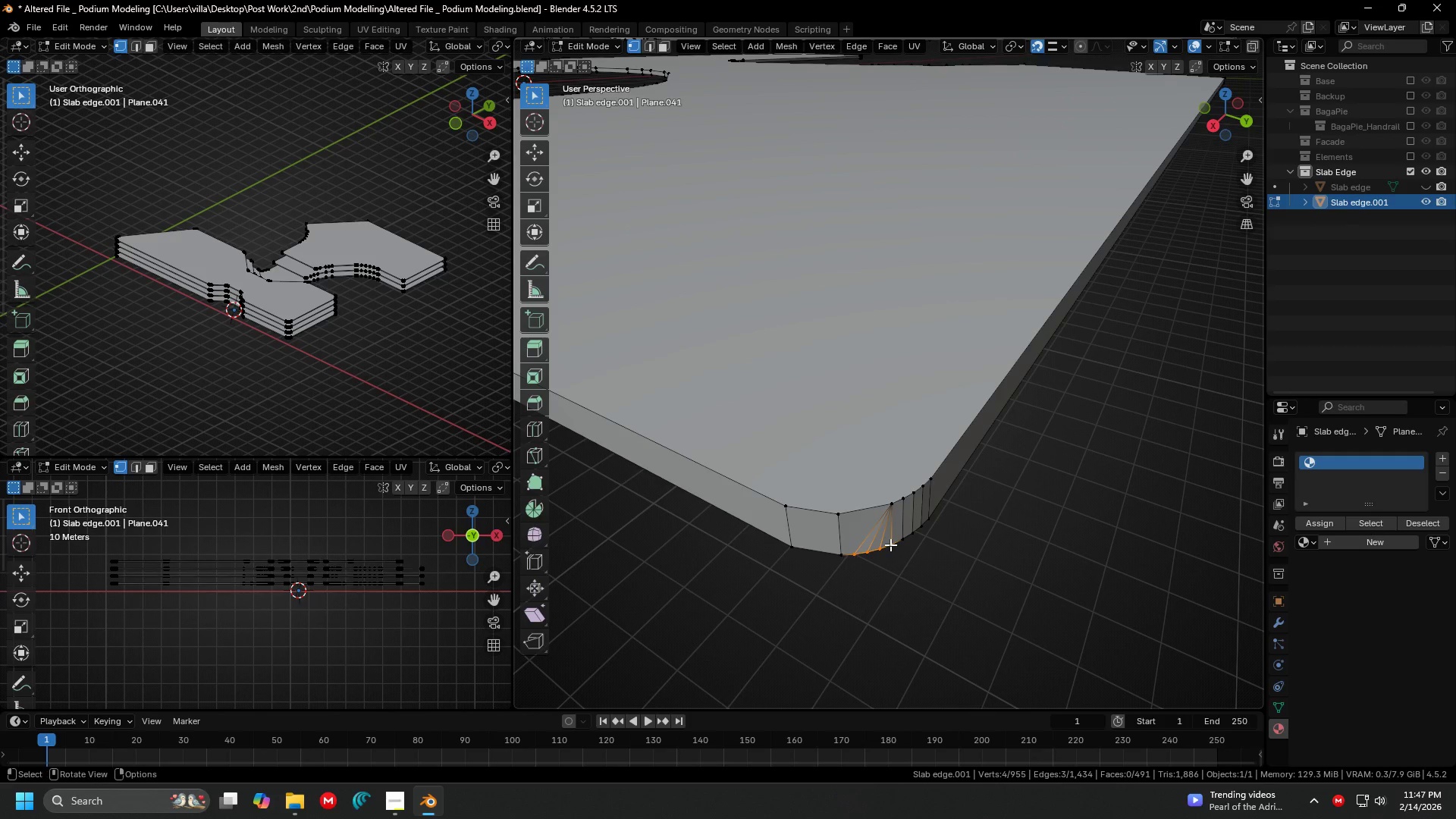 
hold_key(key=ShiftLeft, duration=1.81)
 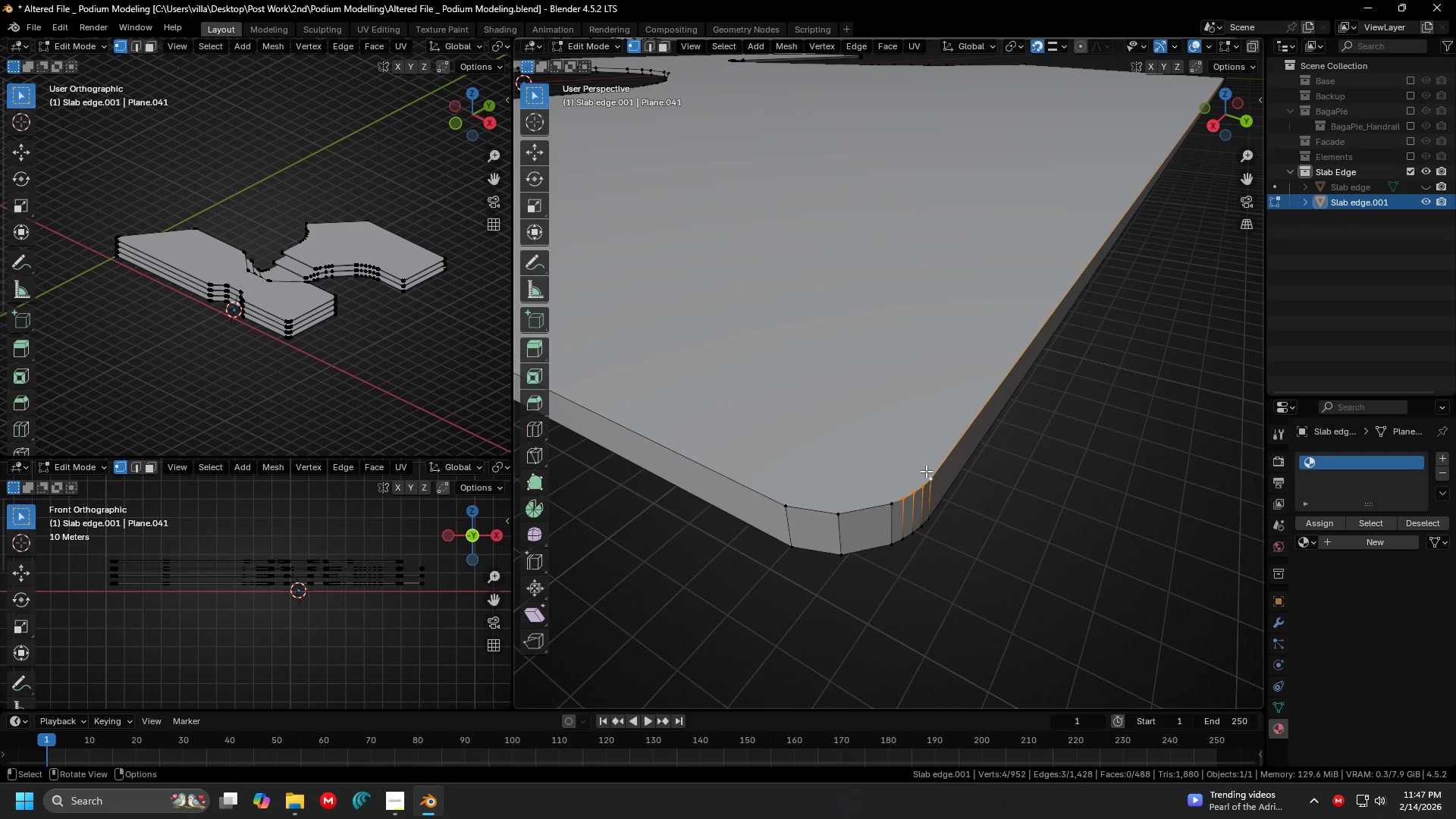 
key(M)
 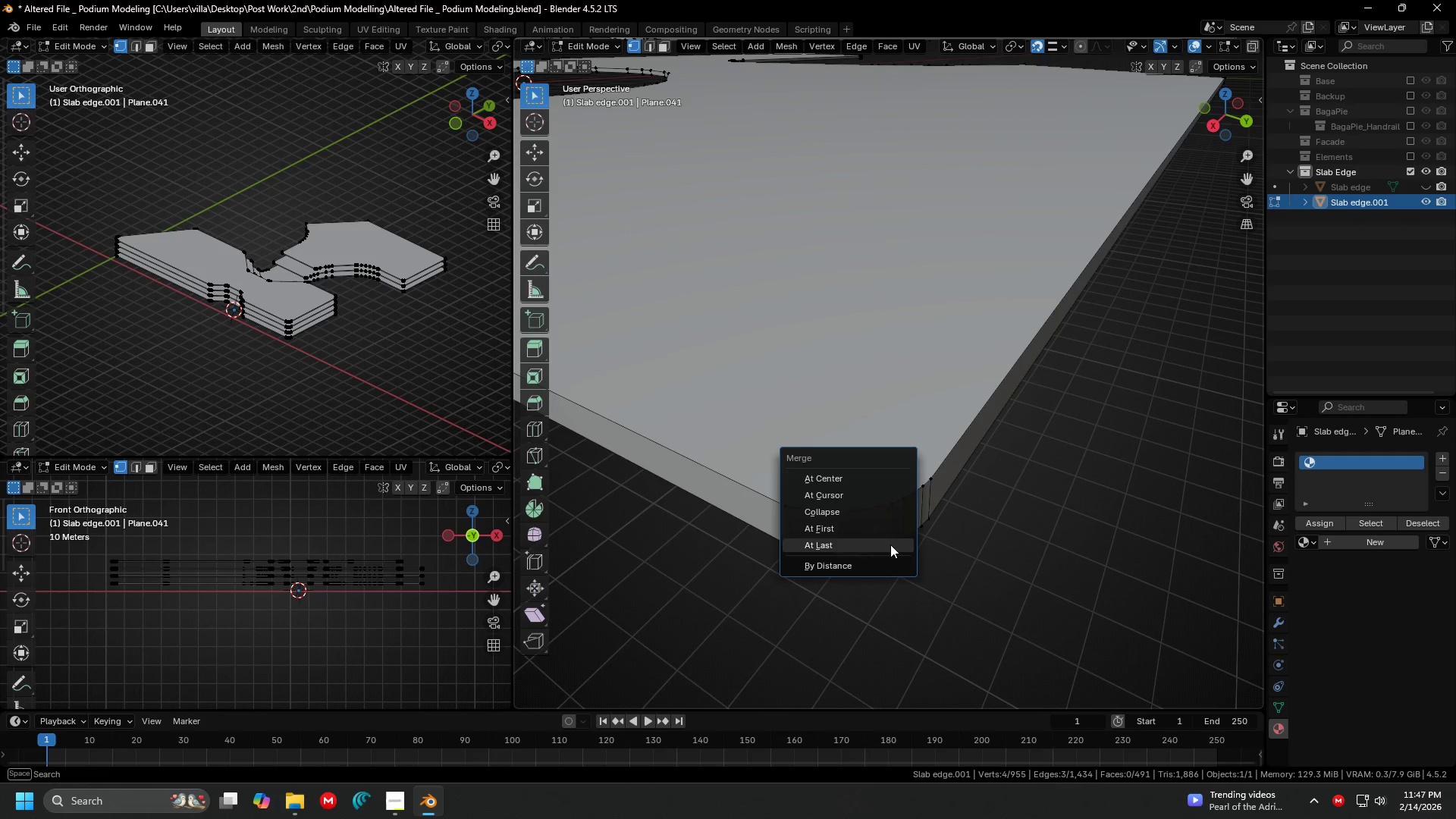 
triple_click([890, 544])
 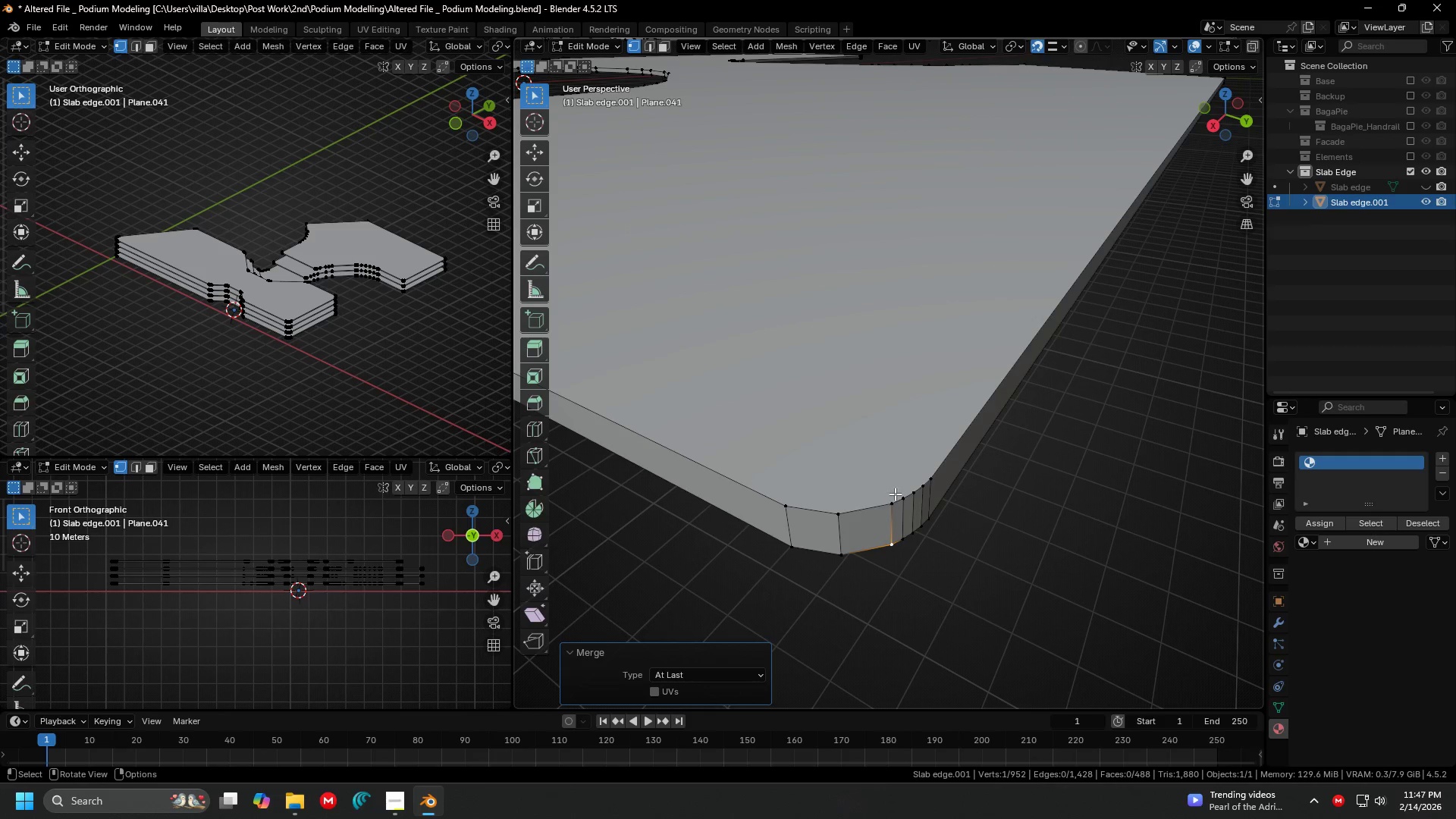 
left_click([896, 494])
 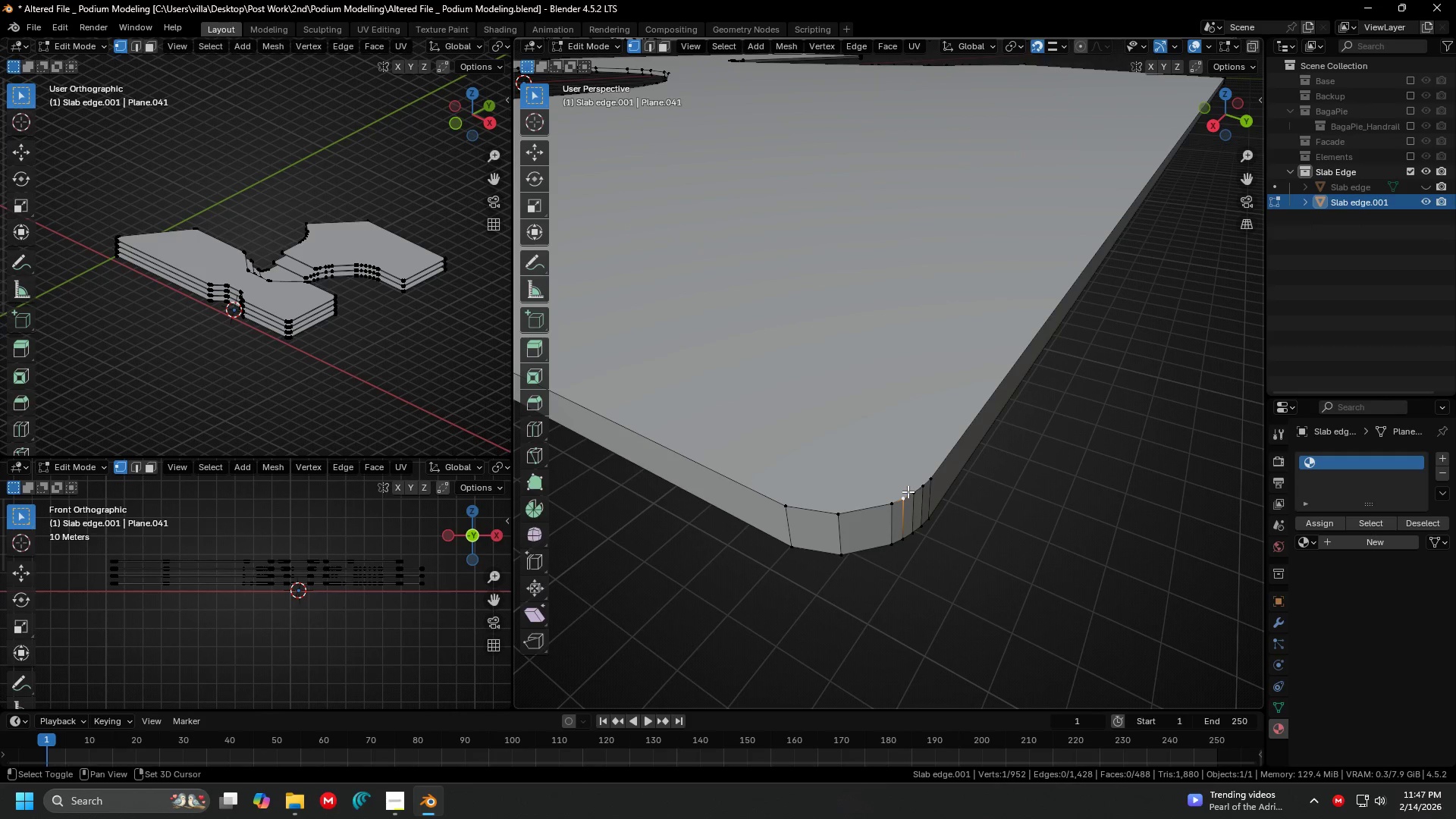 
left_click([908, 491])
 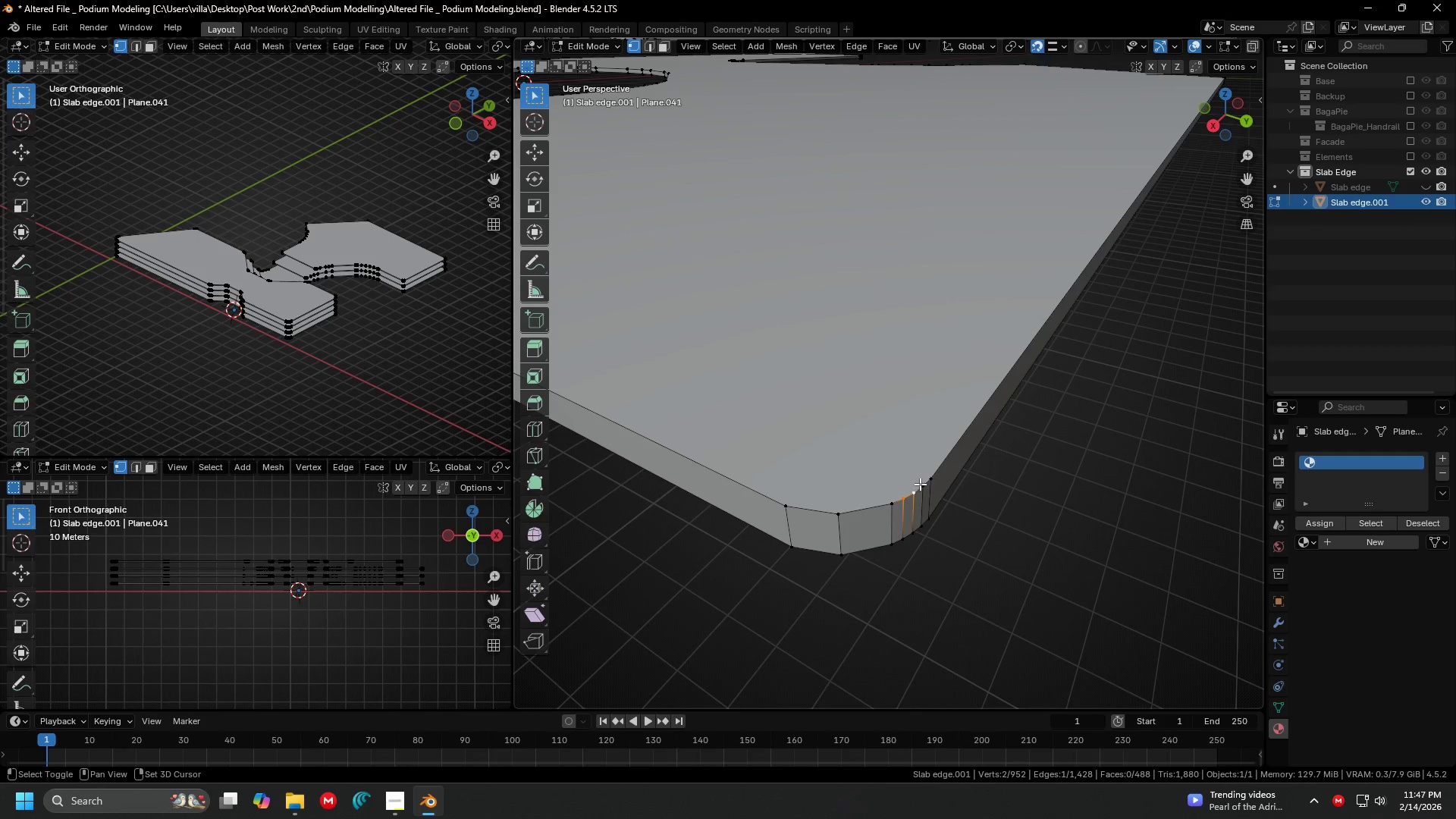 
hold_key(key=ShiftLeft, duration=0.5)
double_click([920, 483])
 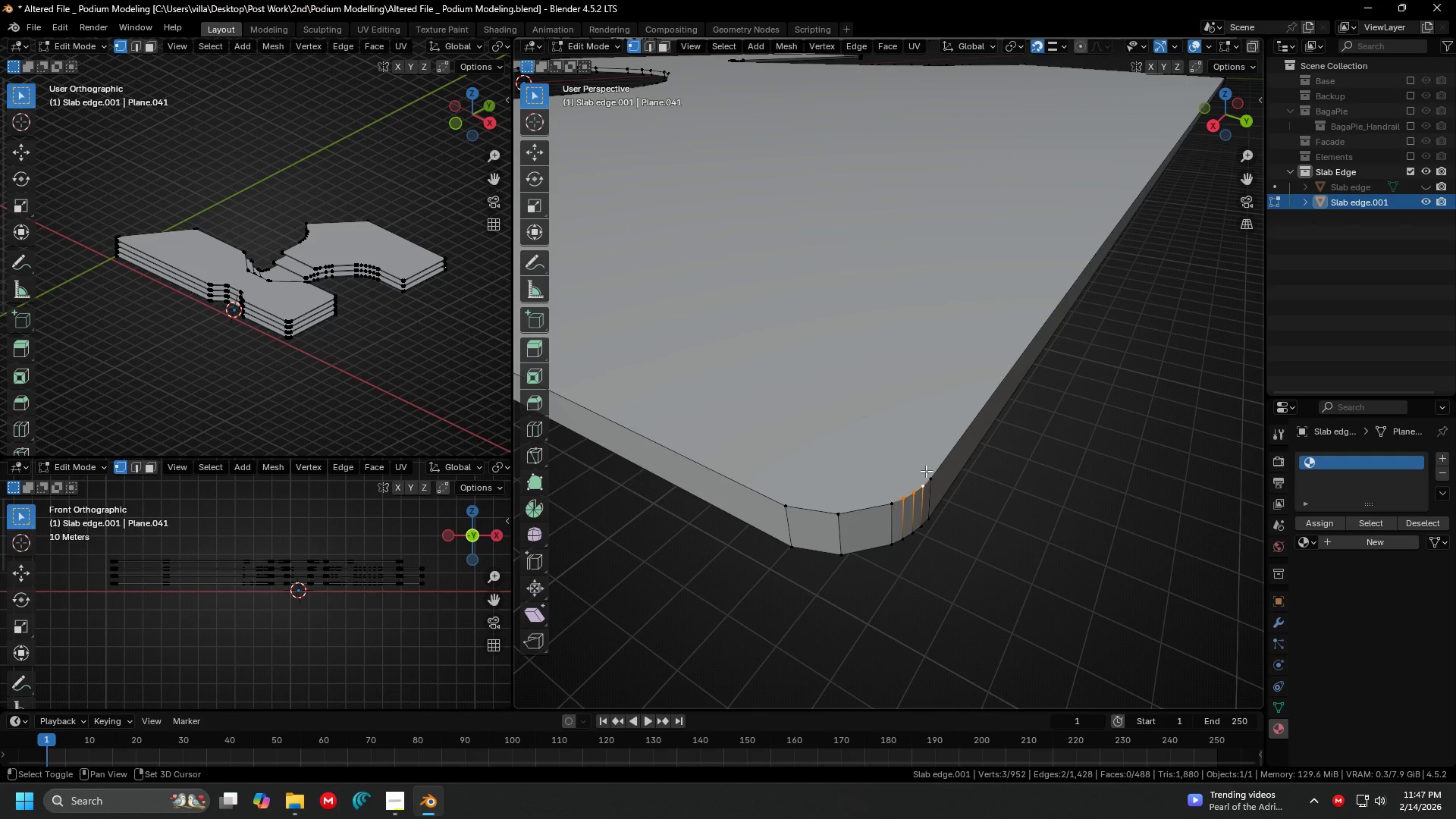 
triple_click([926, 471])
 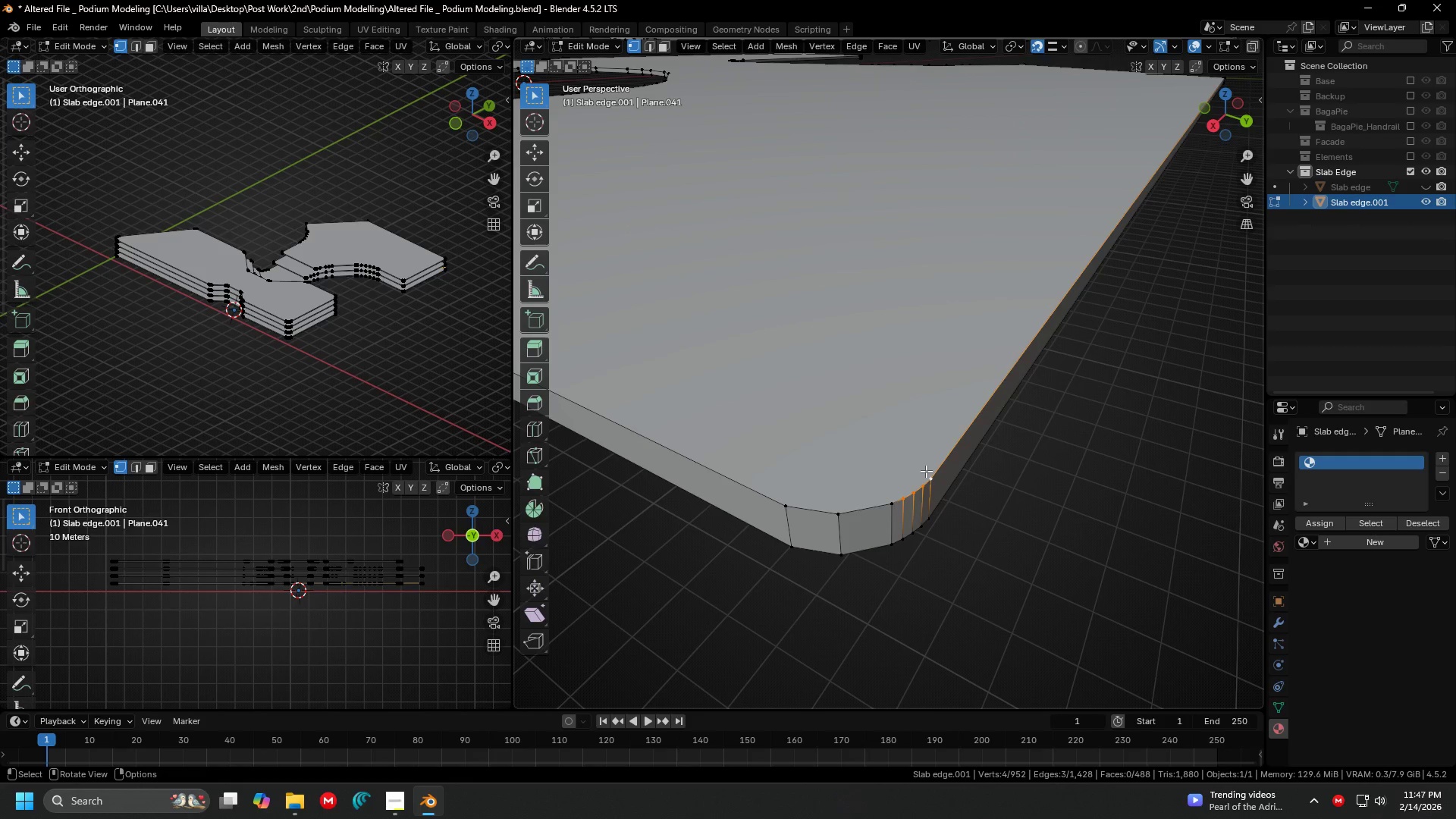 
hold_key(key=ShiftLeft, duration=1.74)
 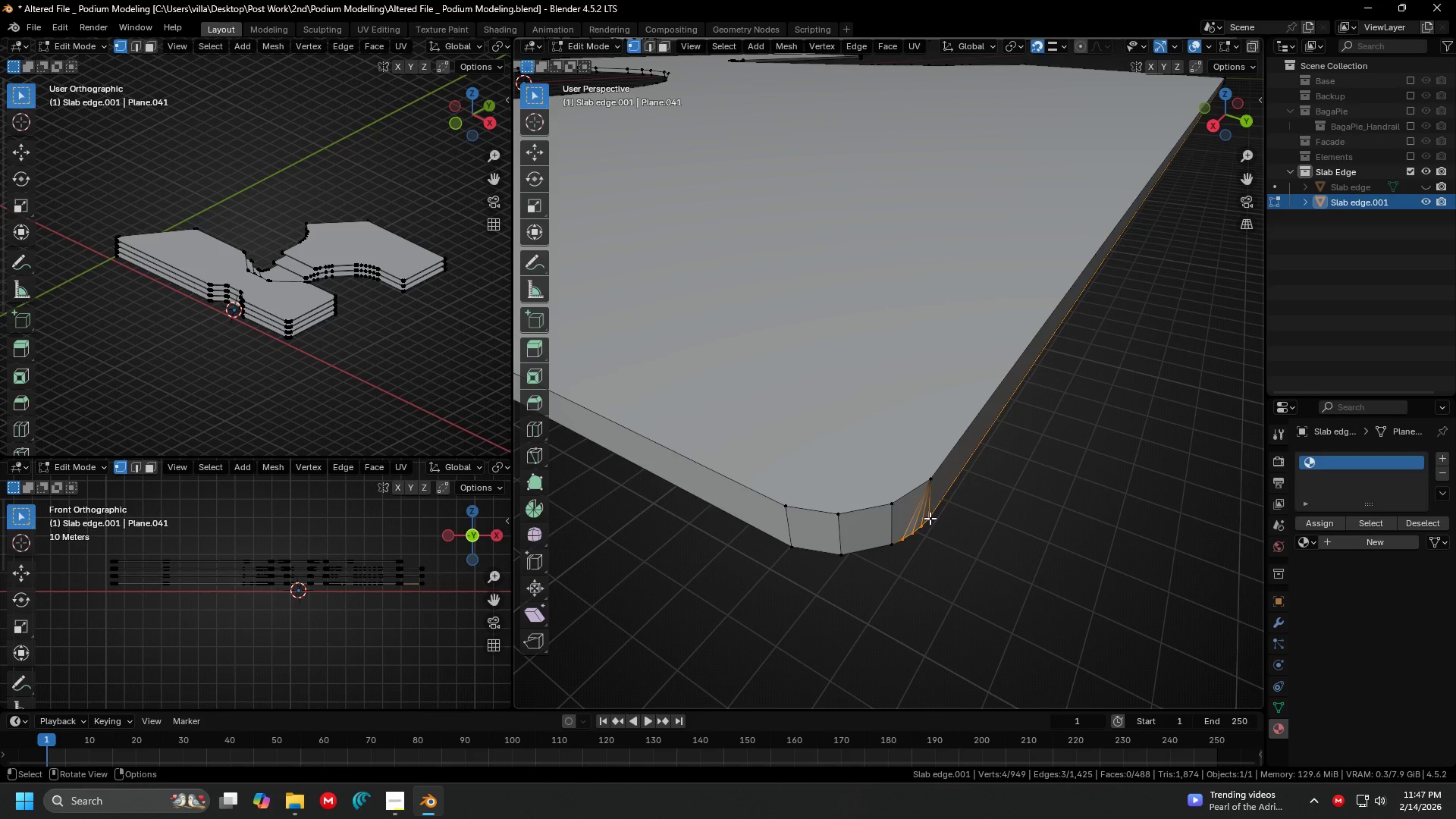 
key(M)
 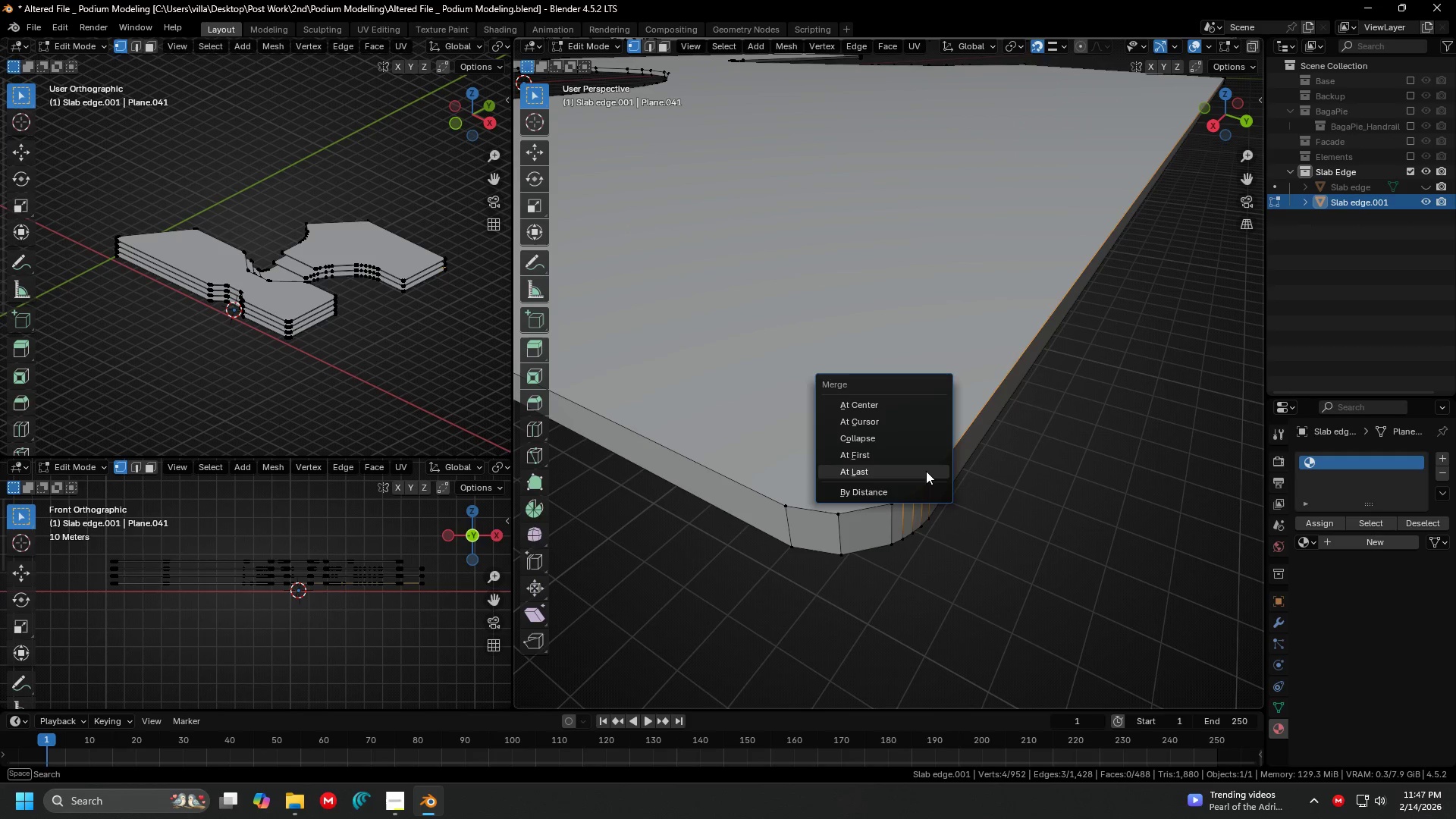 
triple_click([926, 471])
 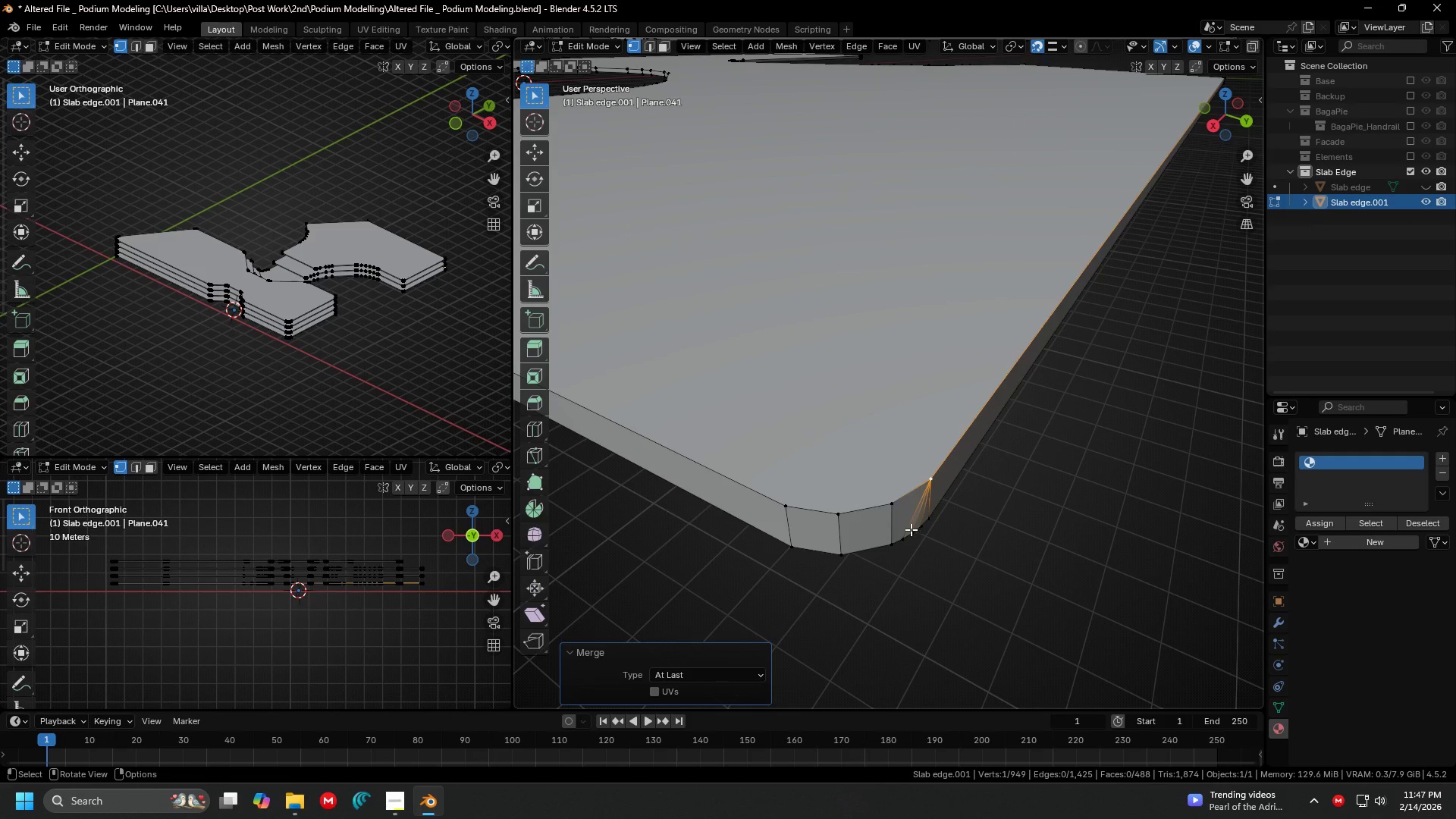 
left_click([903, 536])
 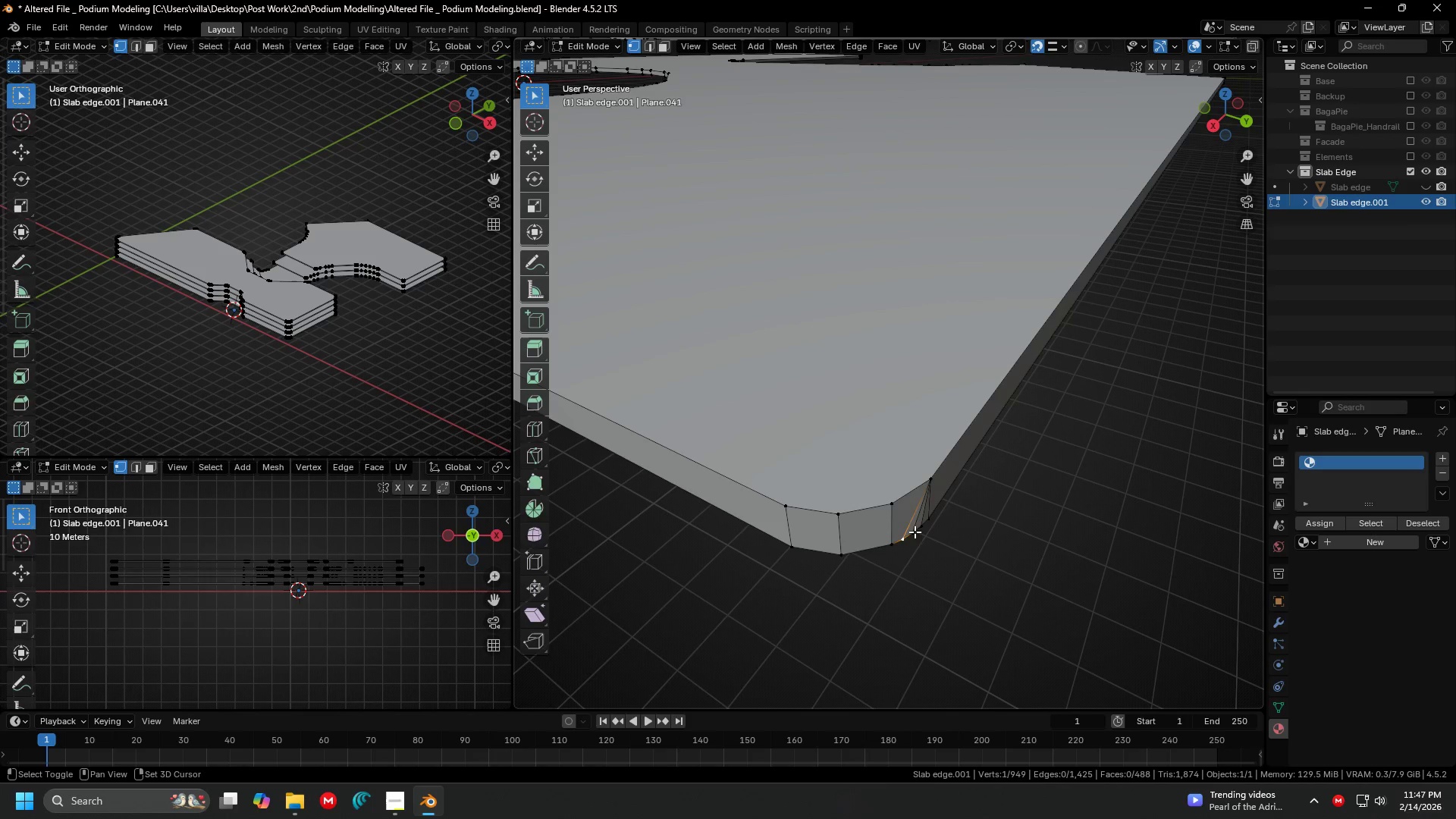 
double_click([915, 532])
 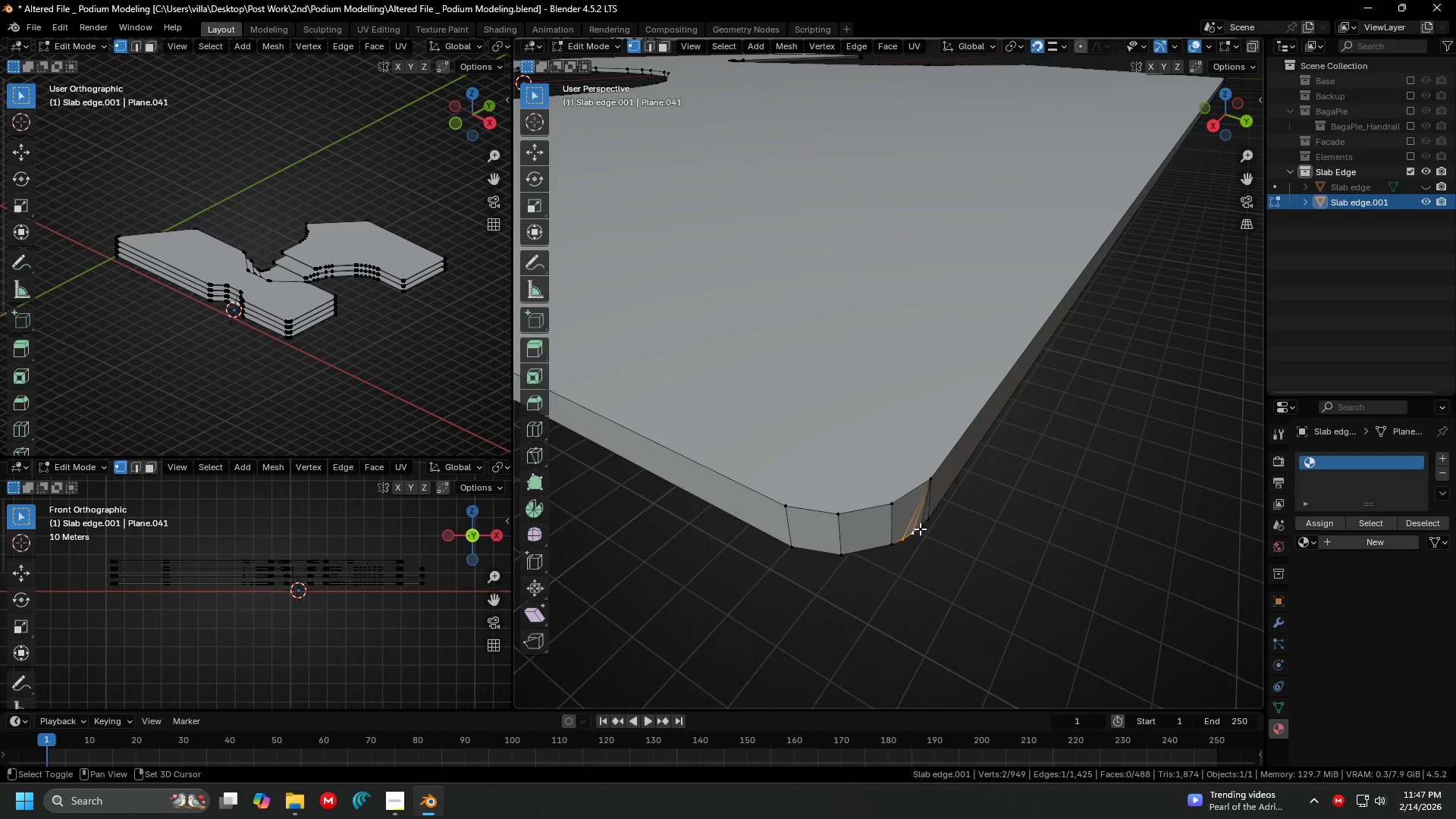 
triple_click([920, 529])
 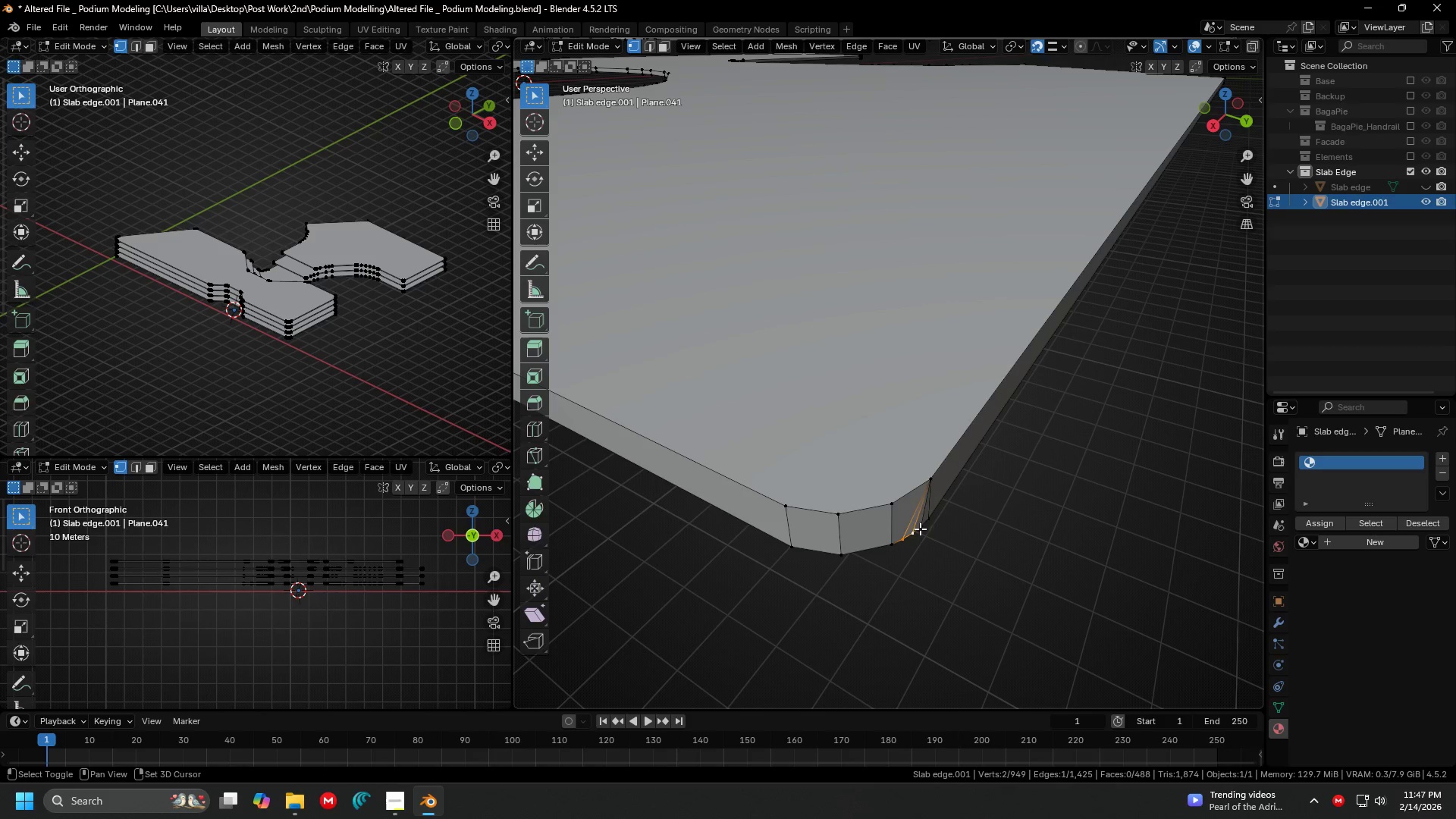 
hold_key(key=ShiftLeft, duration=0.5)
triple_click([930, 518])
 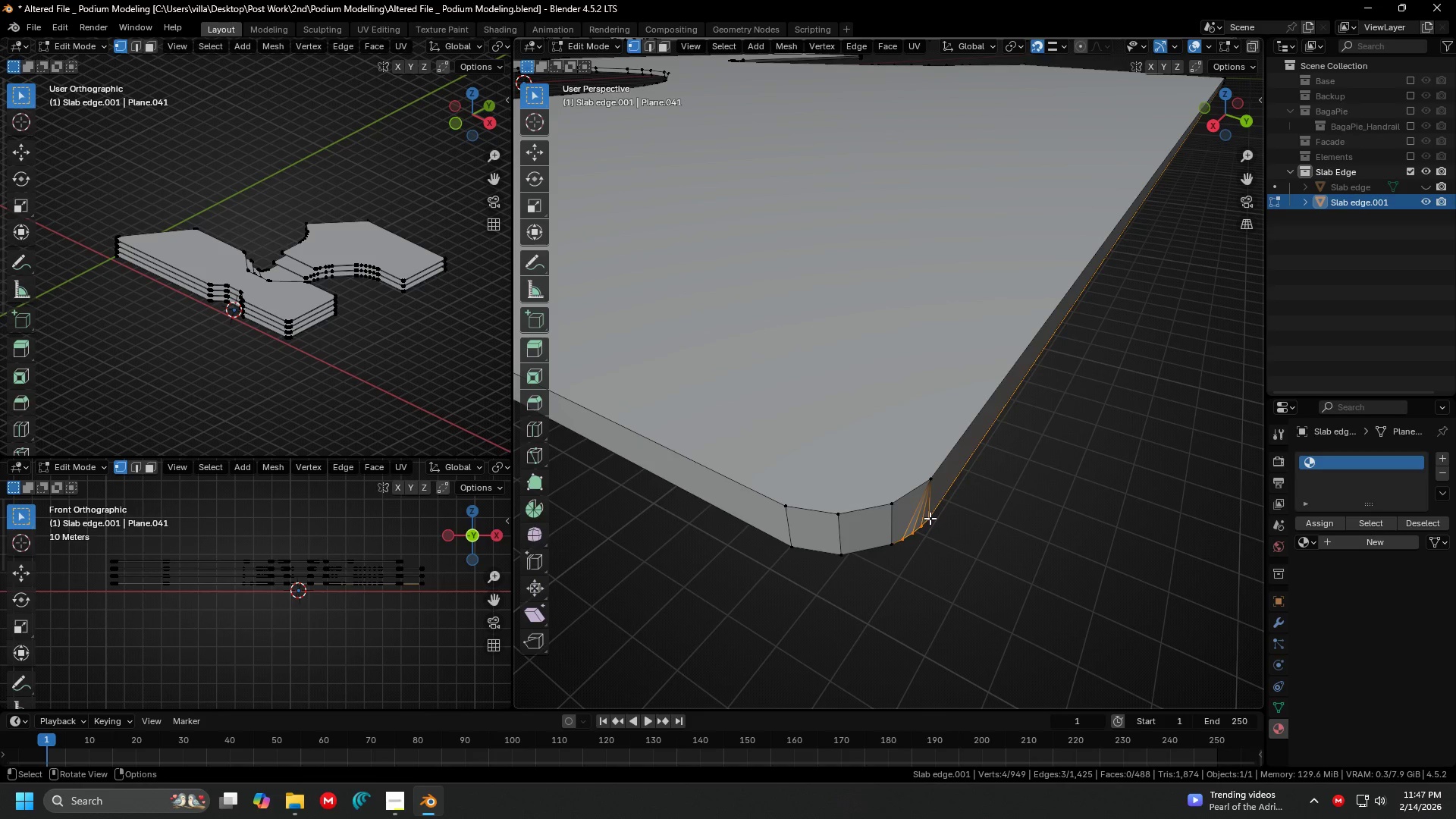 
hold_key(key=ShiftLeft, duration=0.97)
 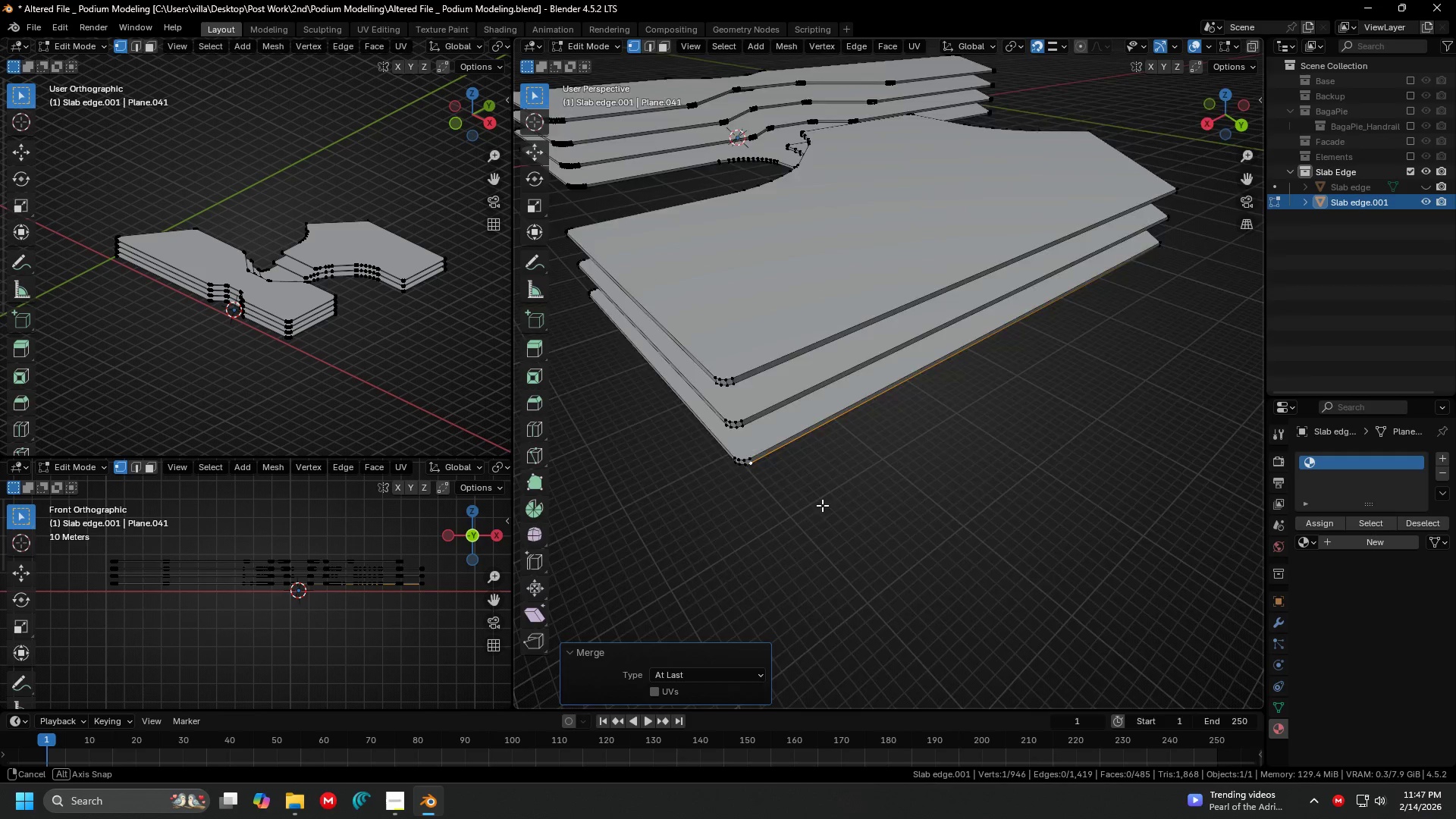 
key(M)
 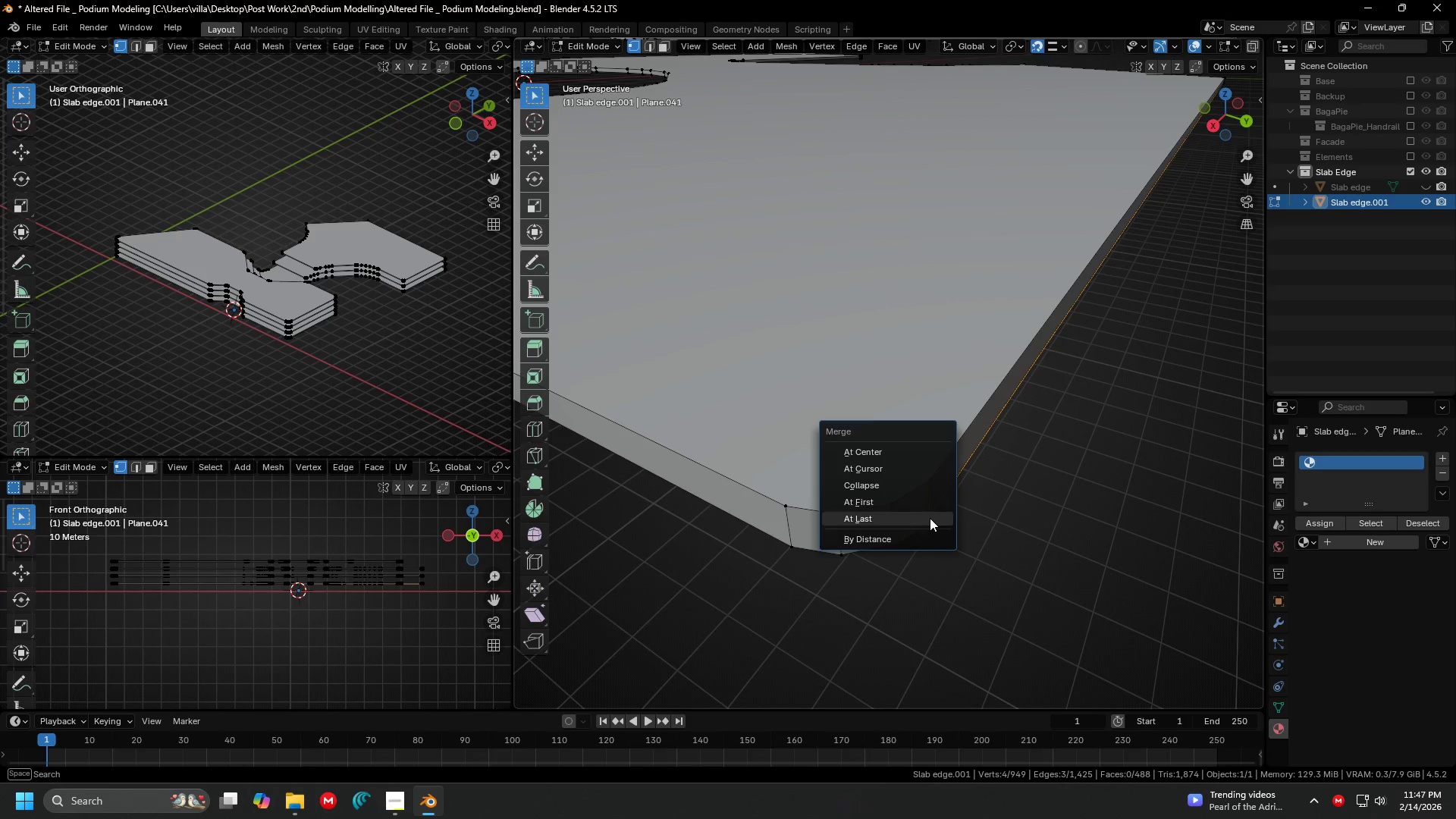 
triple_click([930, 518])
 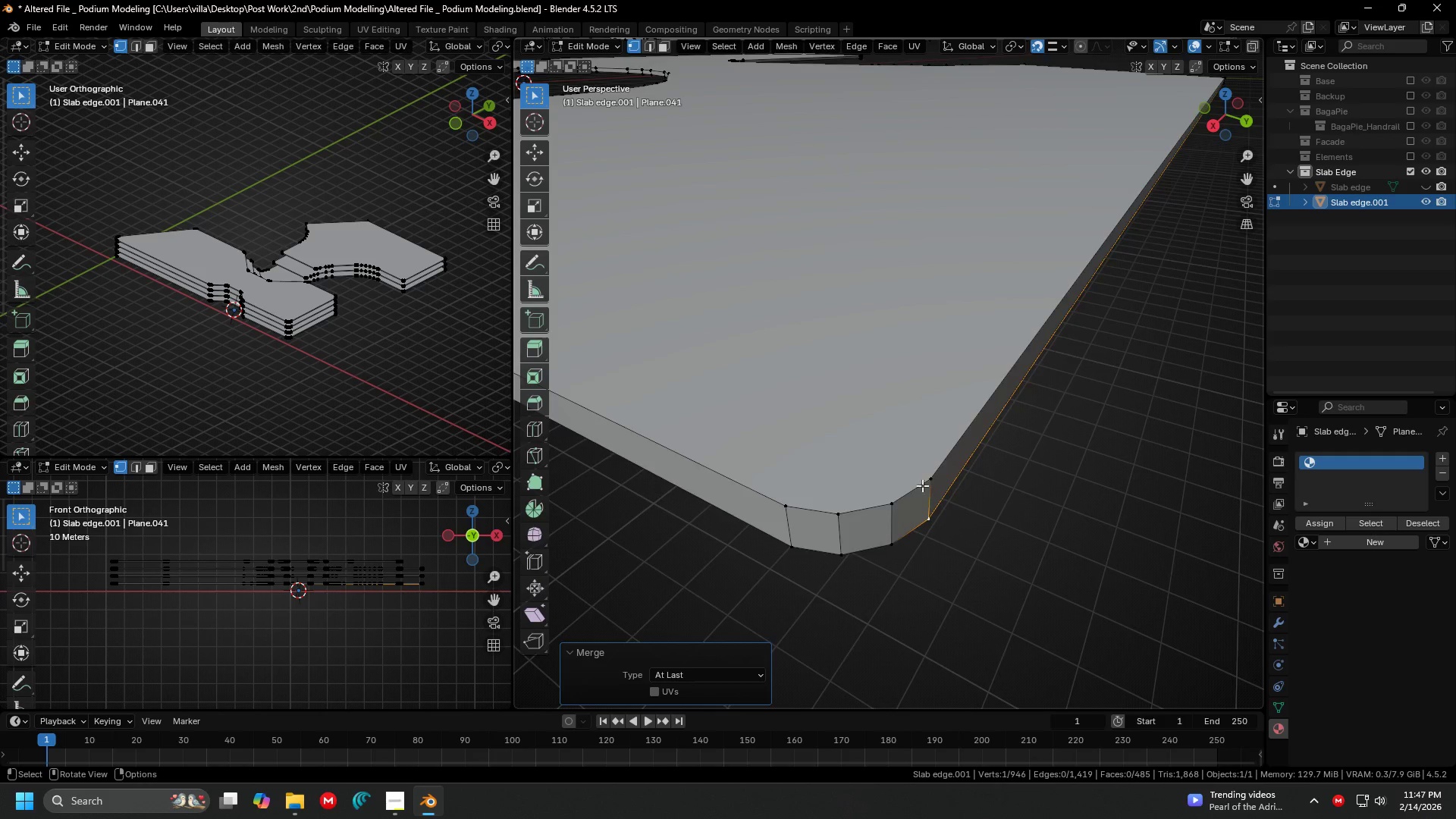 
scroll: coordinate [852, 517], scroll_direction: down, amount: 6.0
 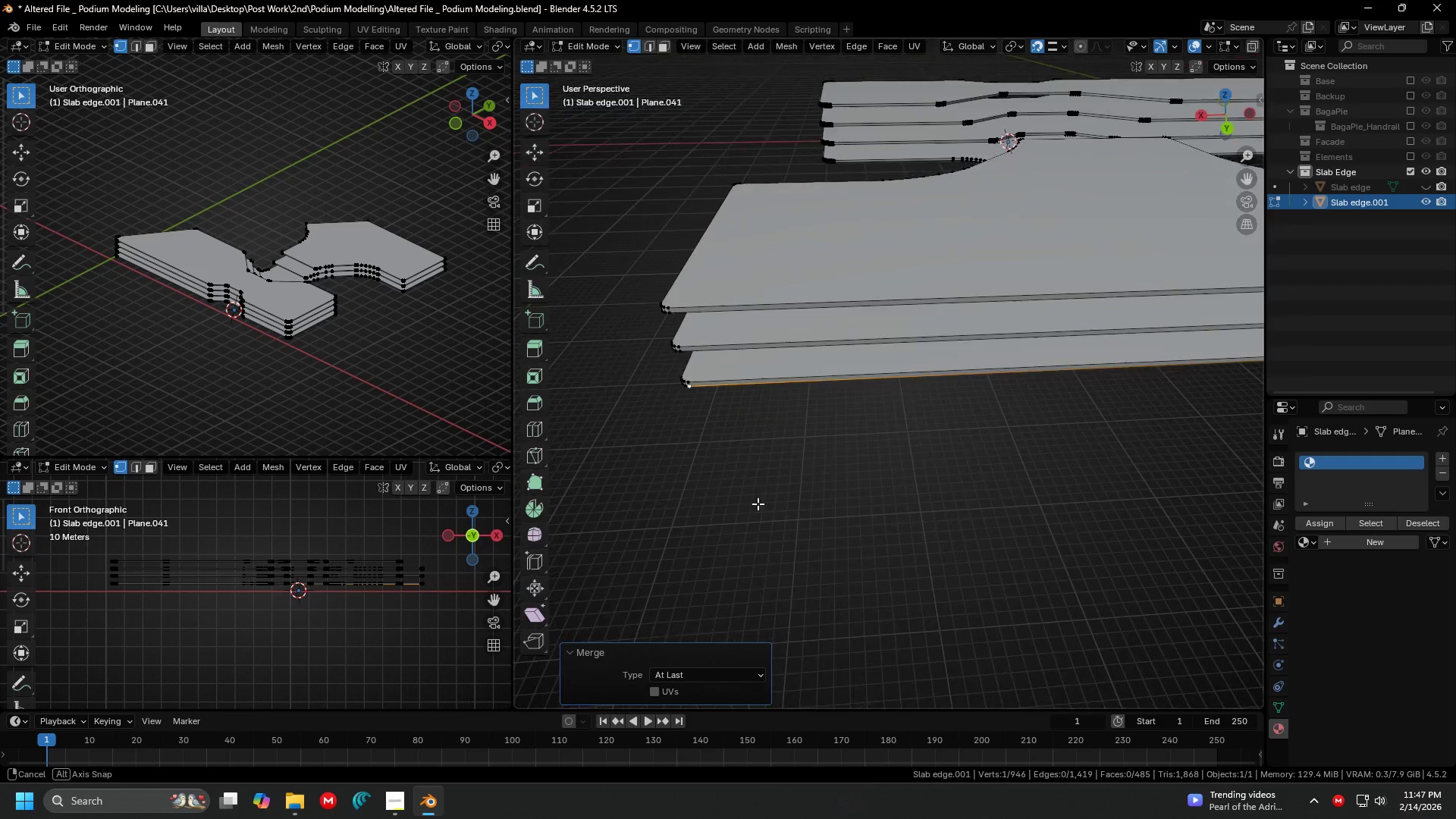 
key(Shift+ShiftLeft)
 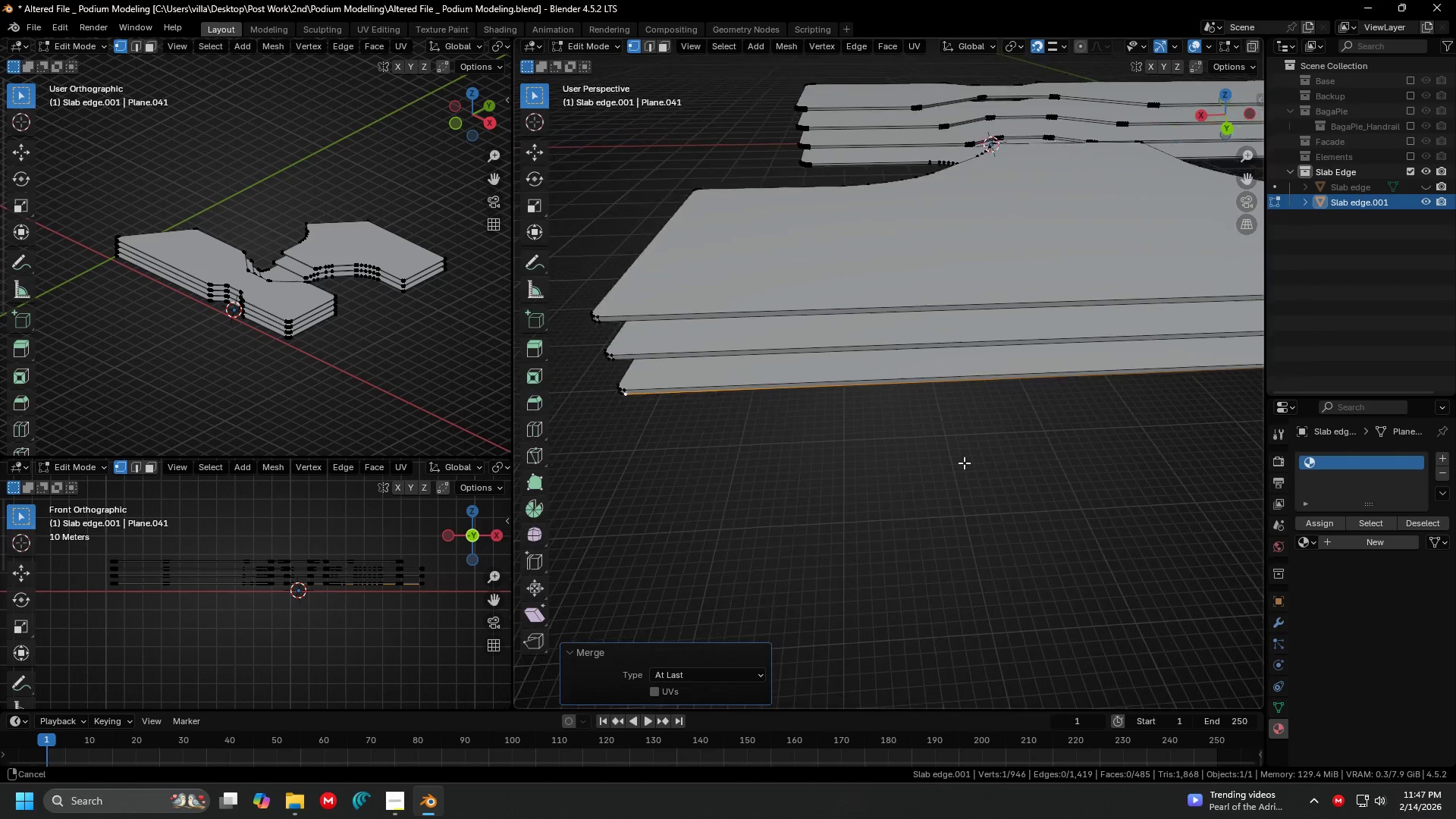 
key(Shift+ShiftLeft)
 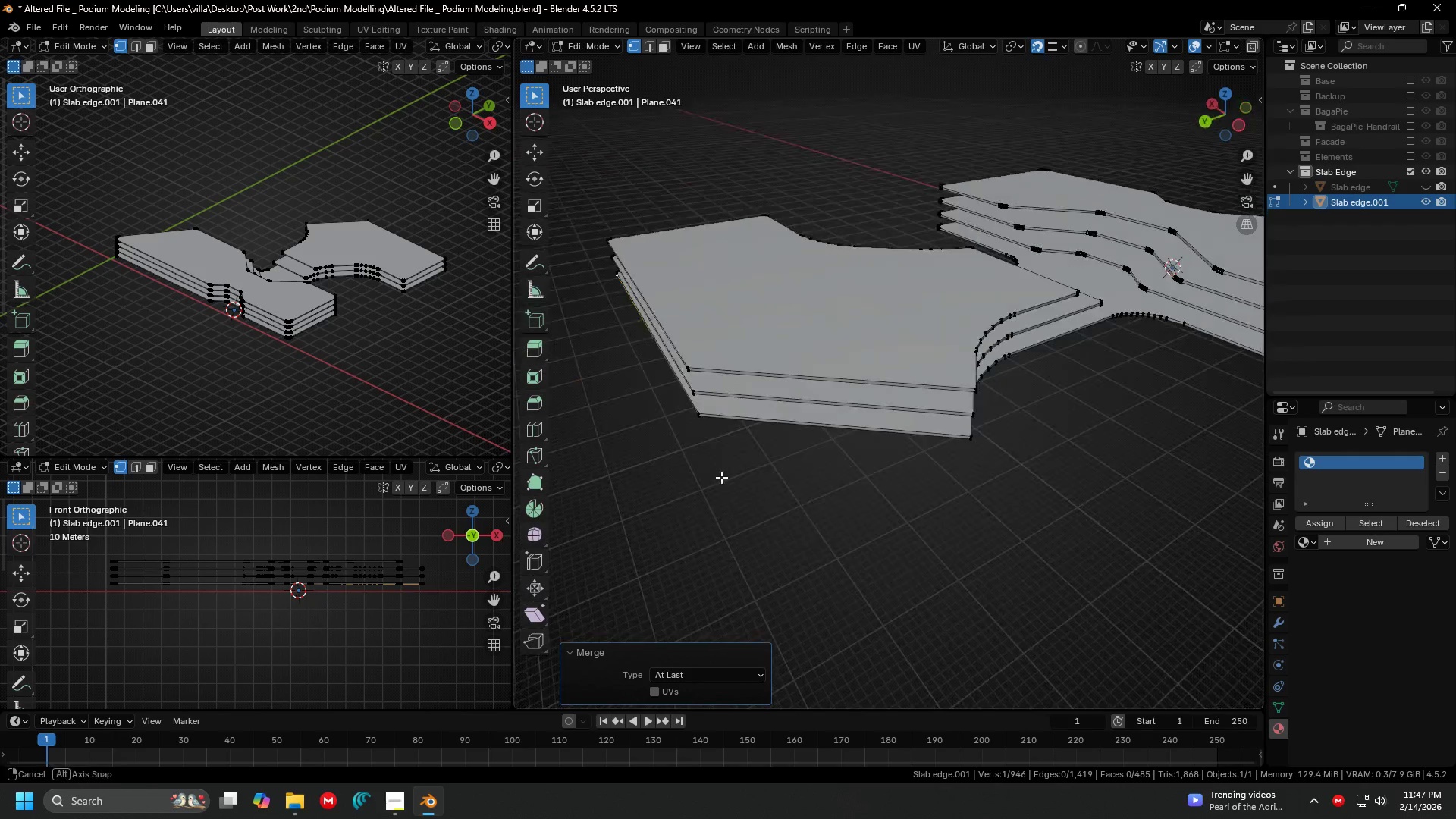 
scroll: coordinate [782, 487], scroll_direction: down, amount: 3.0
 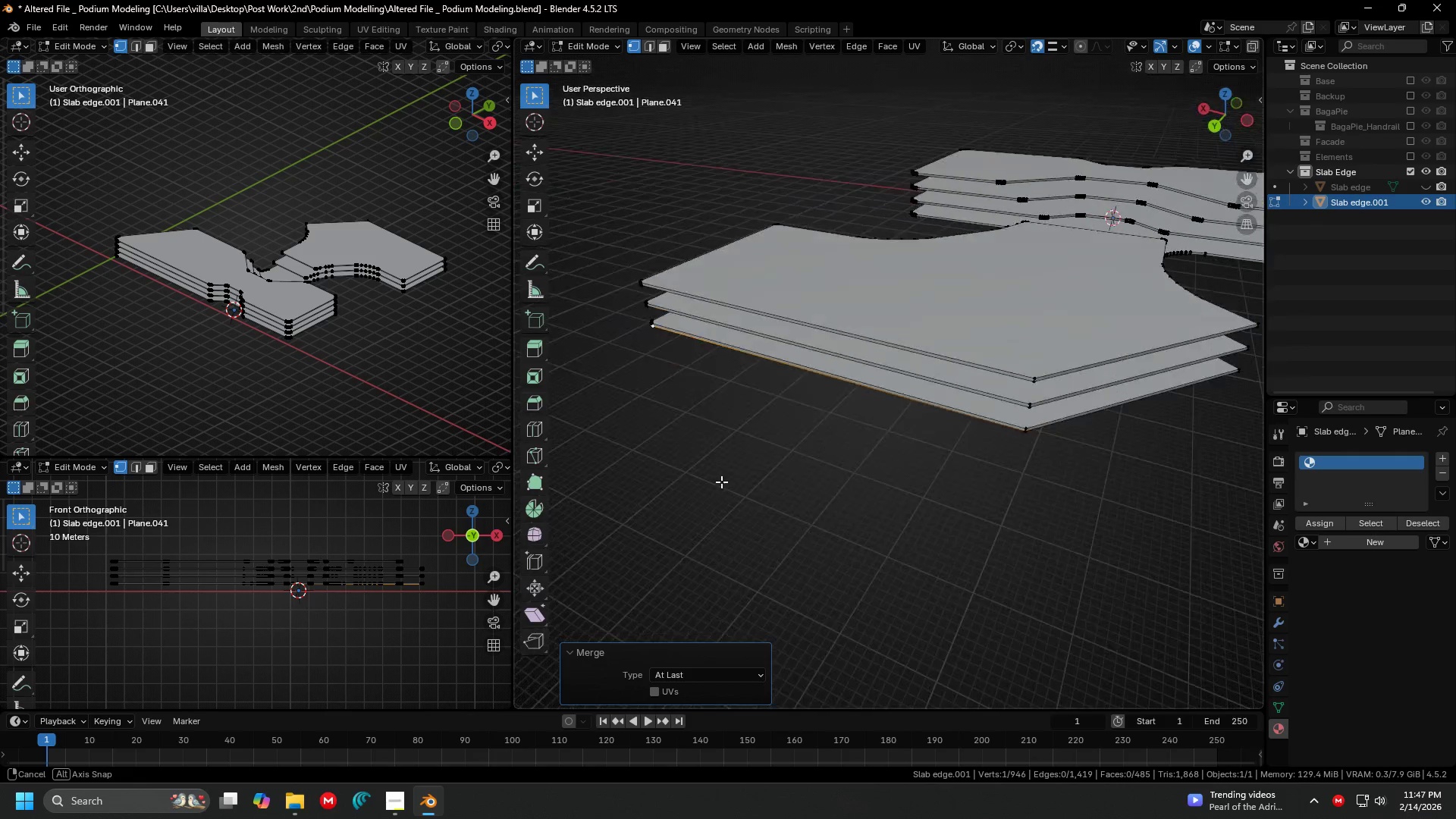 
key(Shift+ShiftLeft)
 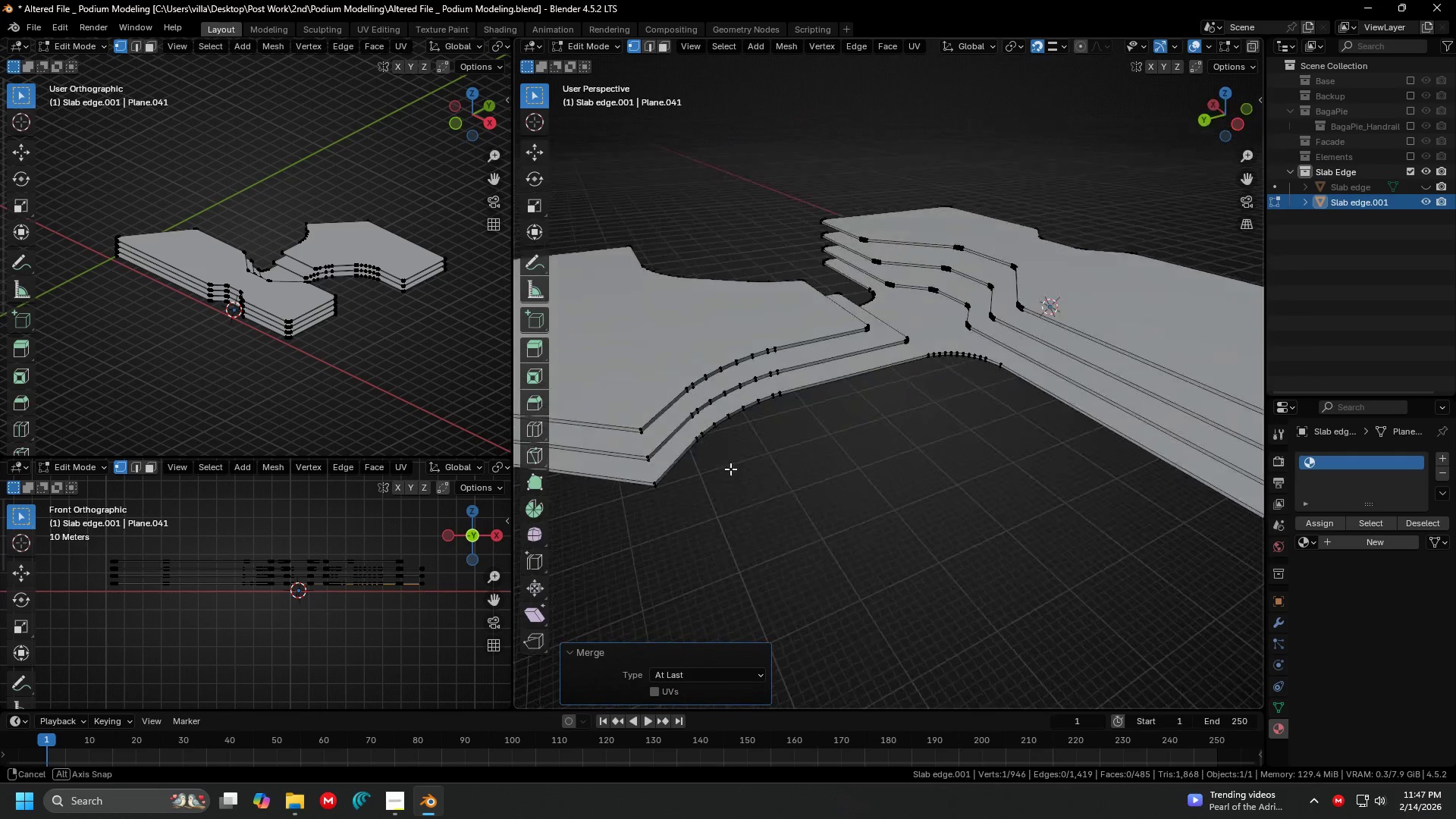 
key(Shift+ShiftLeft)
 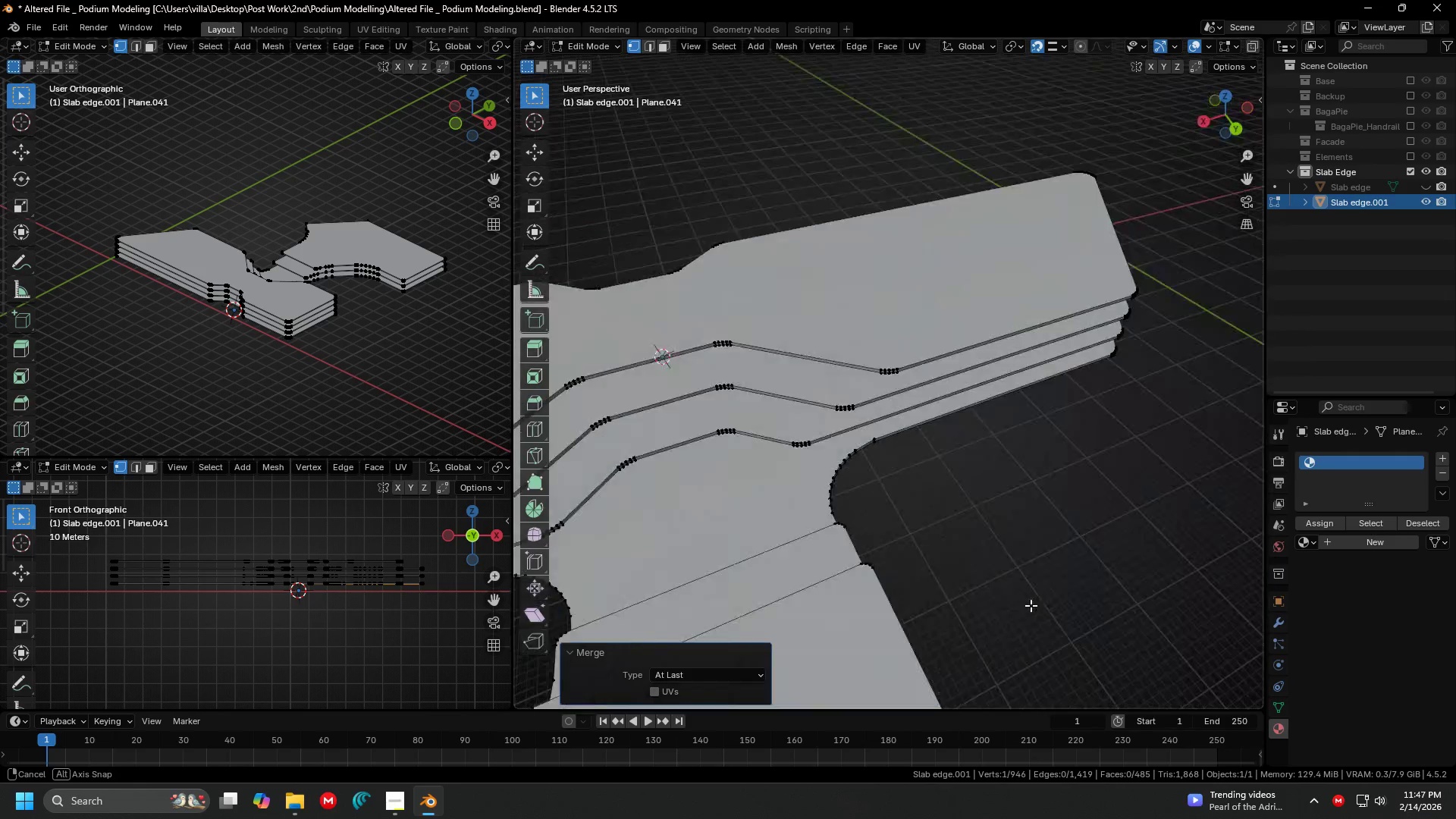 
scroll: coordinate [977, 410], scroll_direction: up, amount: 2.0
 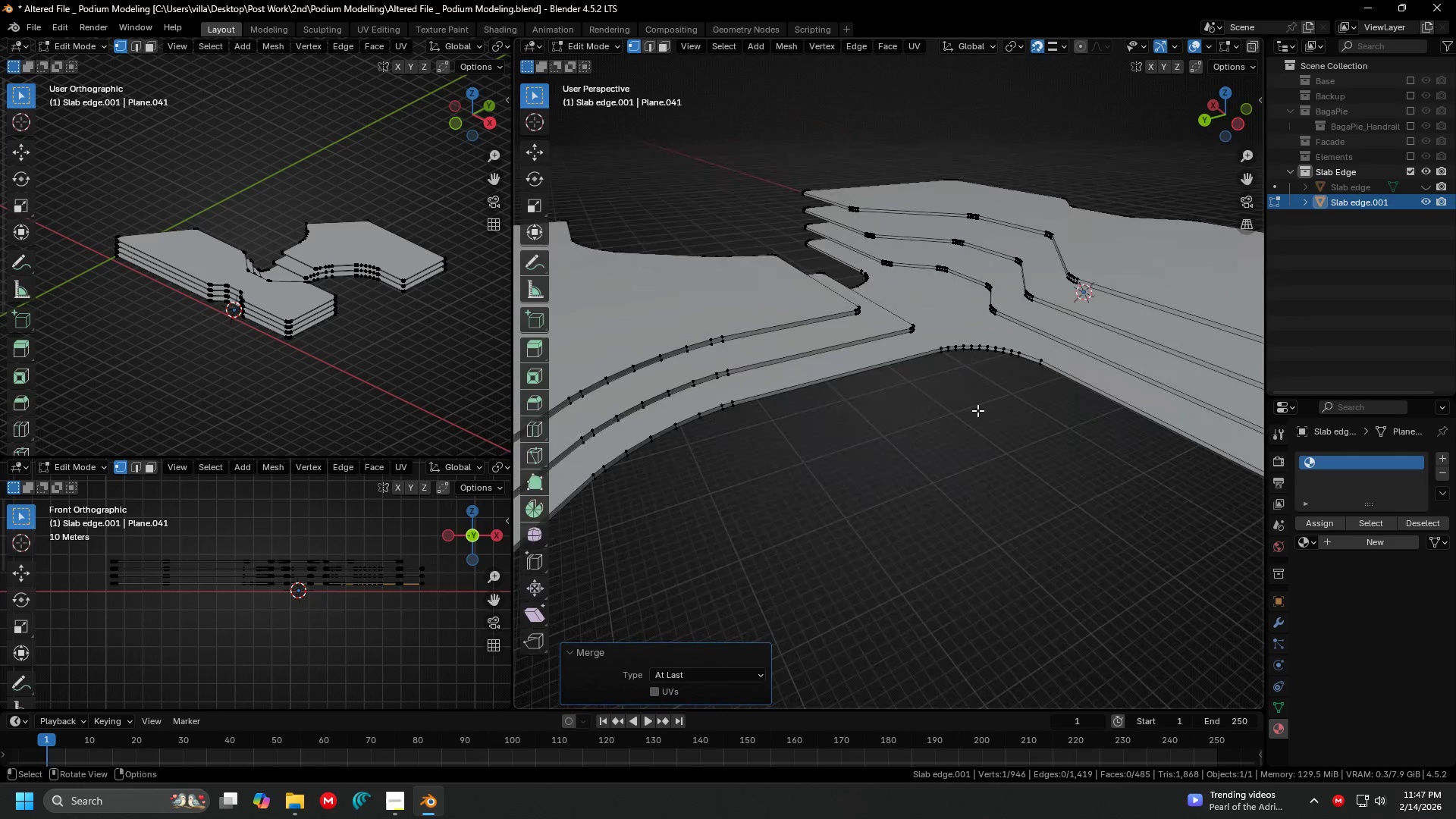 
key(Shift+ShiftLeft)
 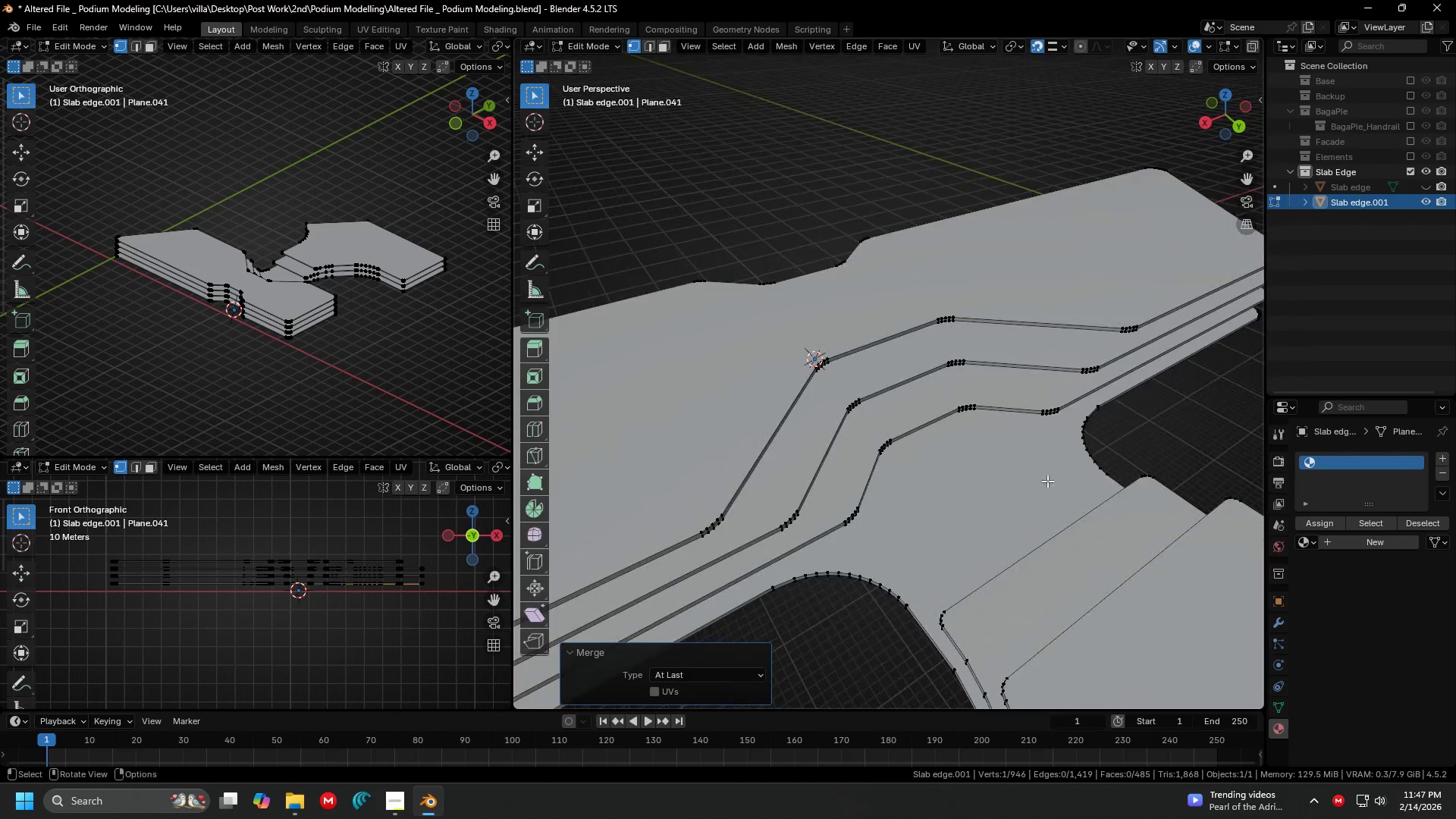 
hold_key(key=ShiftLeft, duration=0.34)
 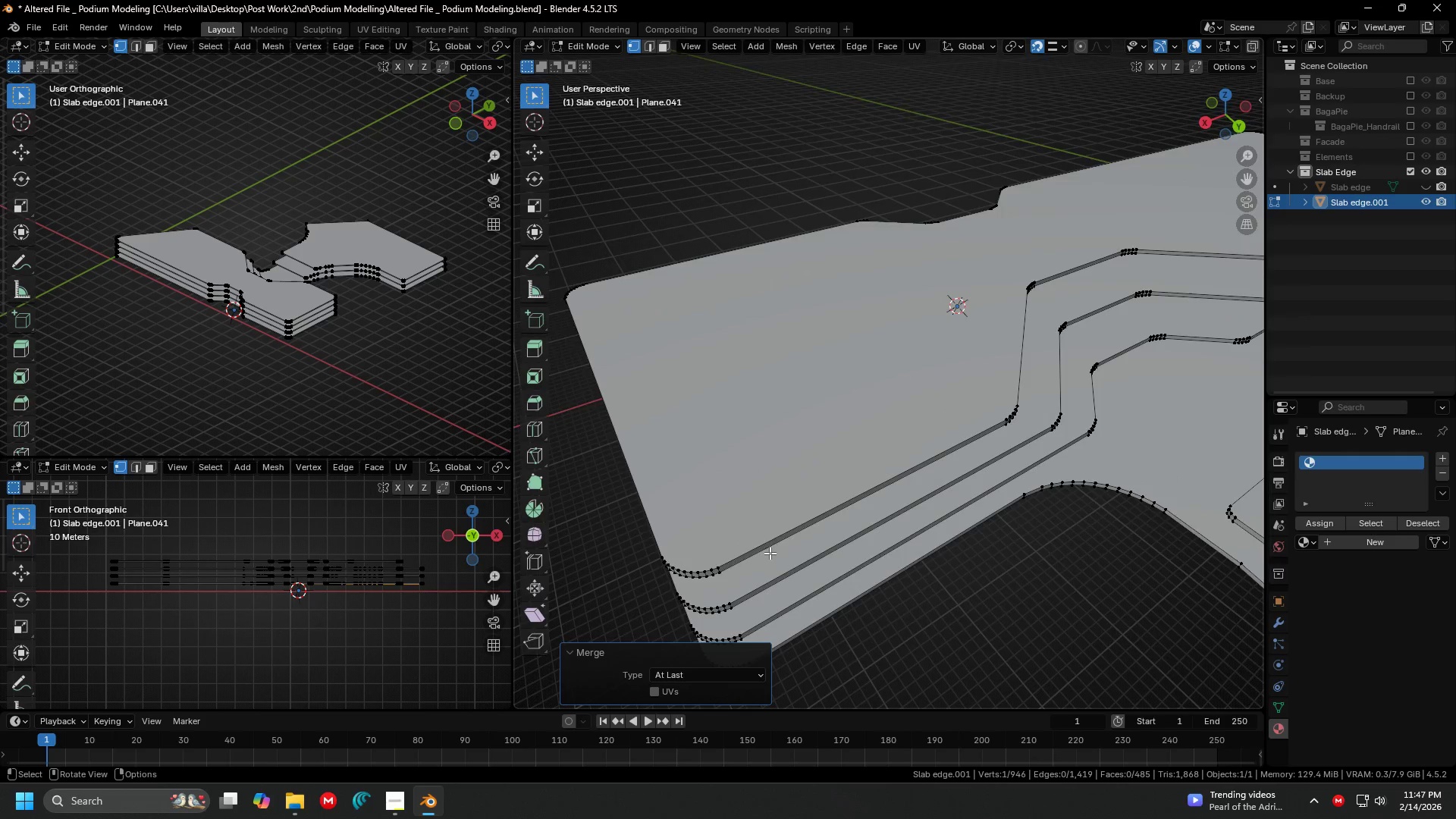 
key(Shift+ShiftLeft)
 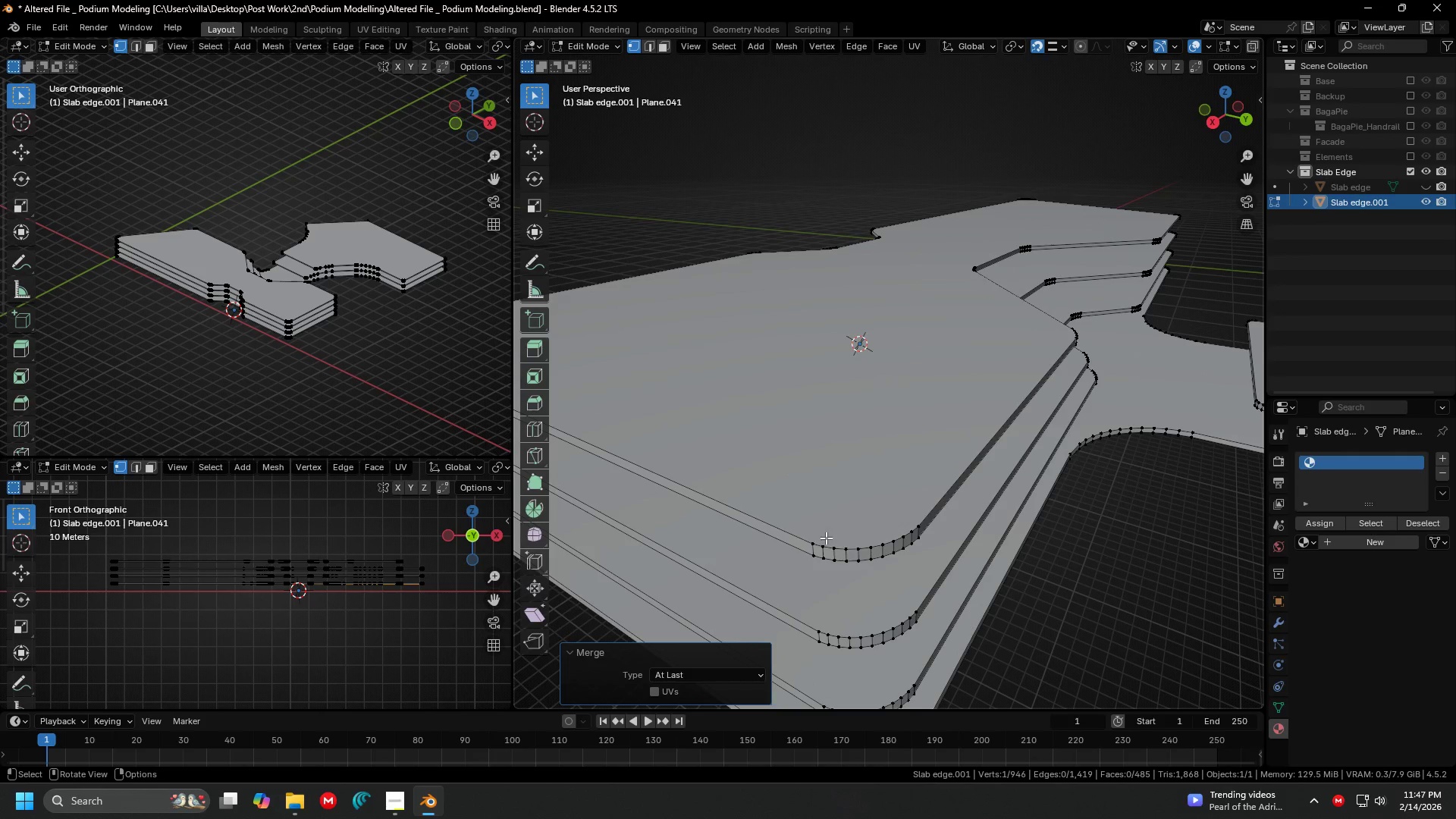 
scroll: coordinate [817, 527], scroll_direction: up, amount: 1.0
 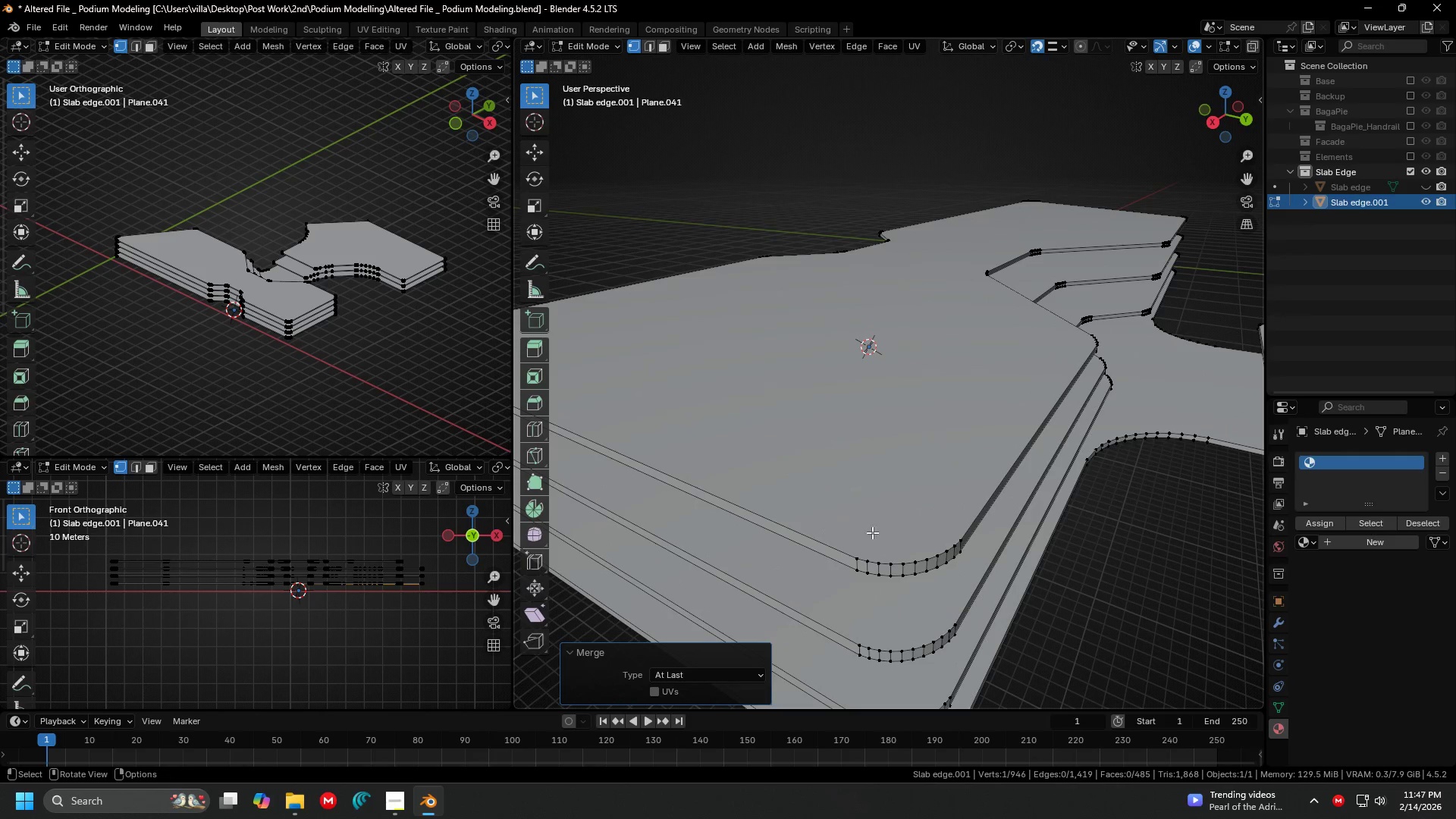 
hold_key(key=ShiftLeft, duration=0.34)
 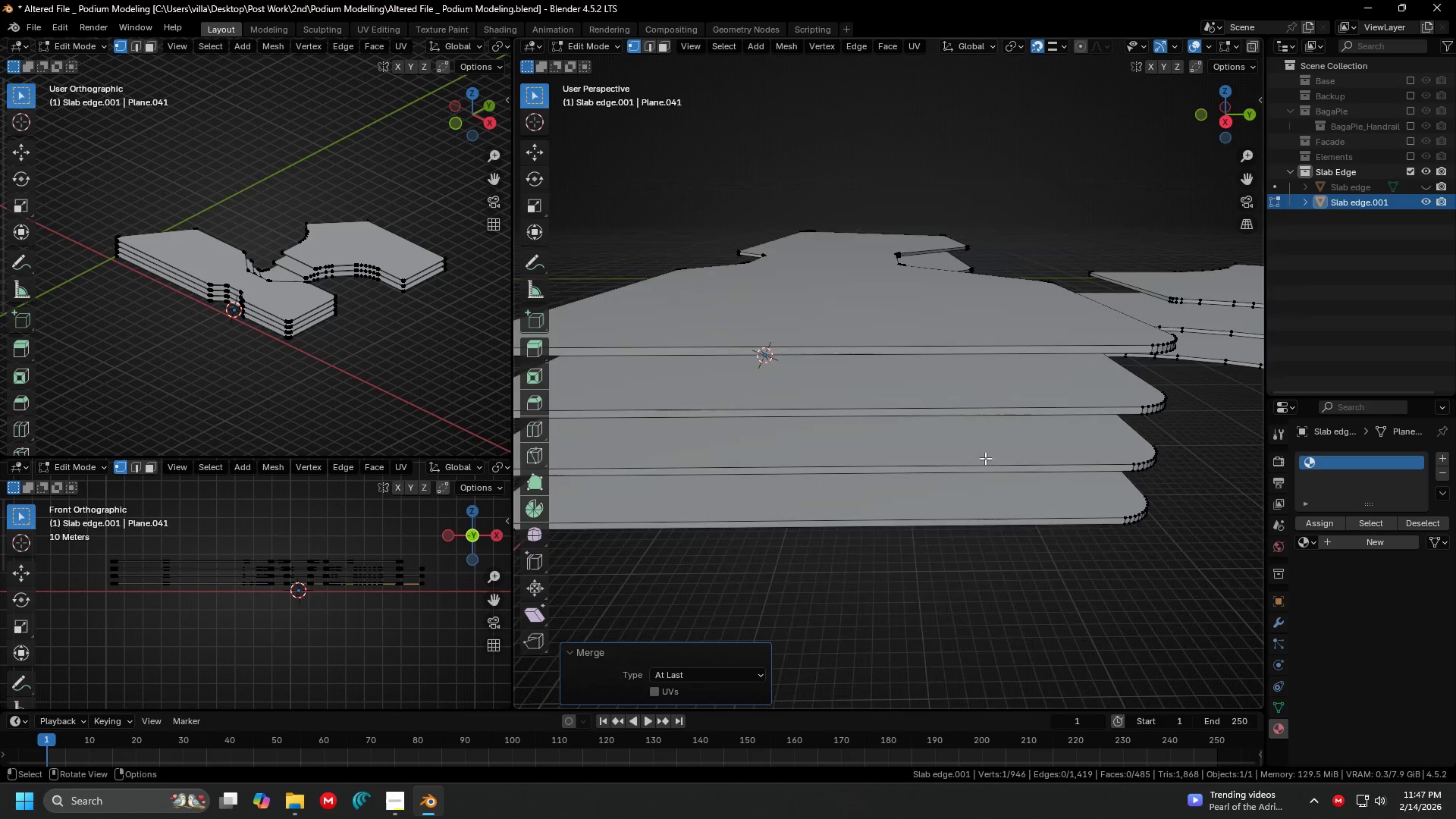 
hold_key(key=ShiftLeft, duration=0.34)
 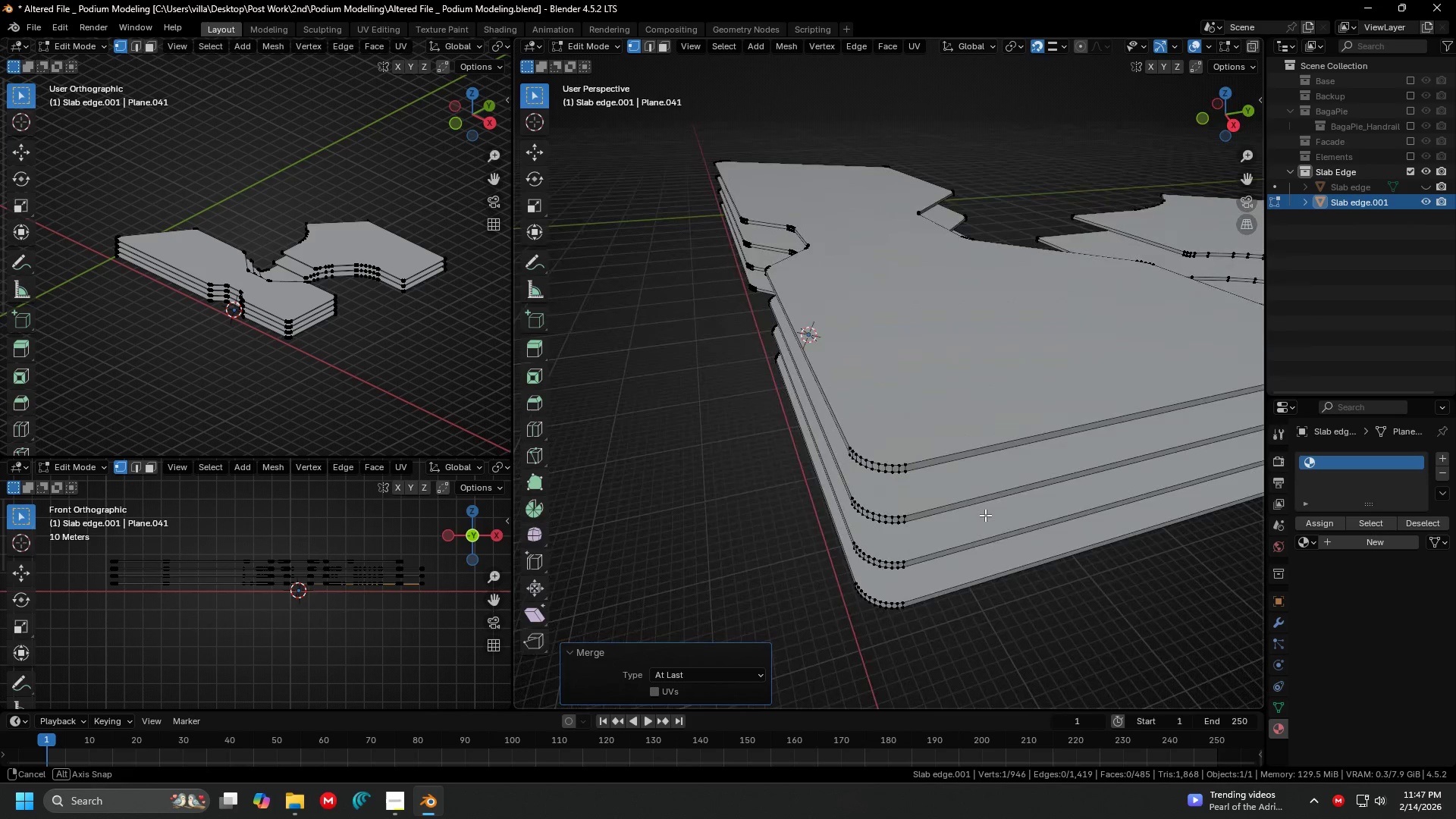 
scroll: coordinate [901, 460], scroll_direction: down, amount: 2.0
 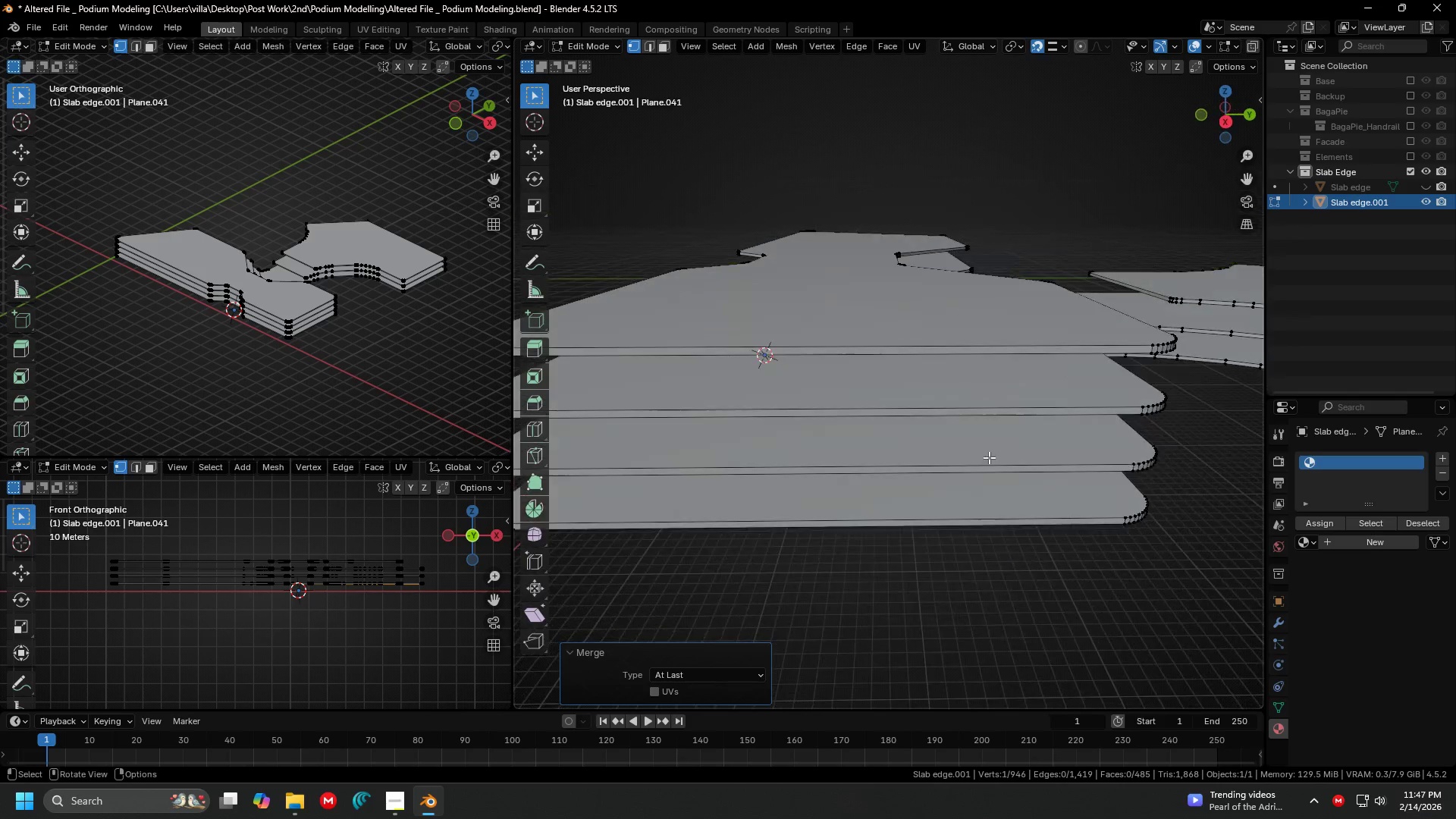 
hold_key(key=ShiftLeft, duration=0.39)
 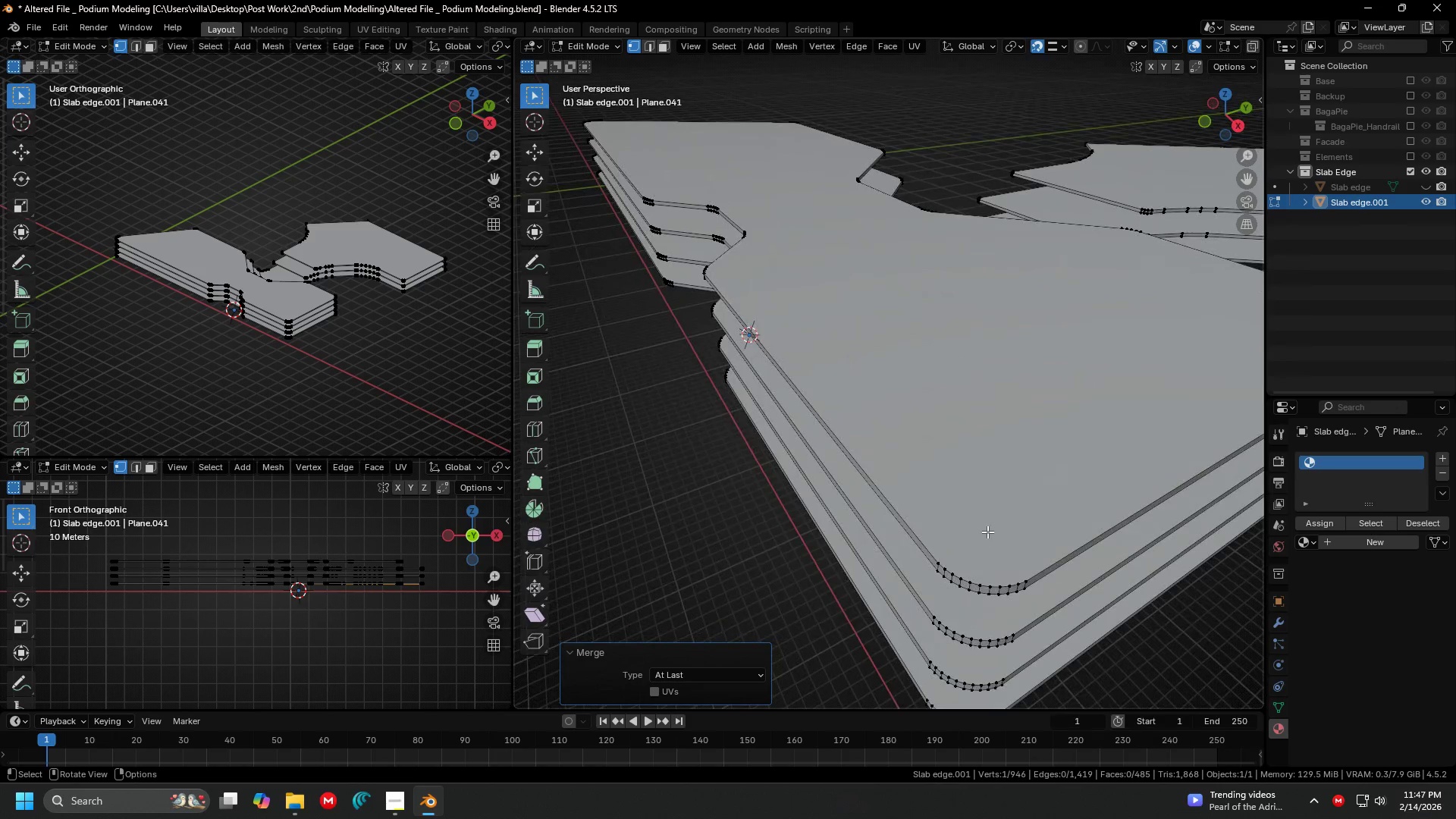 
scroll: coordinate [985, 516], scroll_direction: up, amount: 1.0
 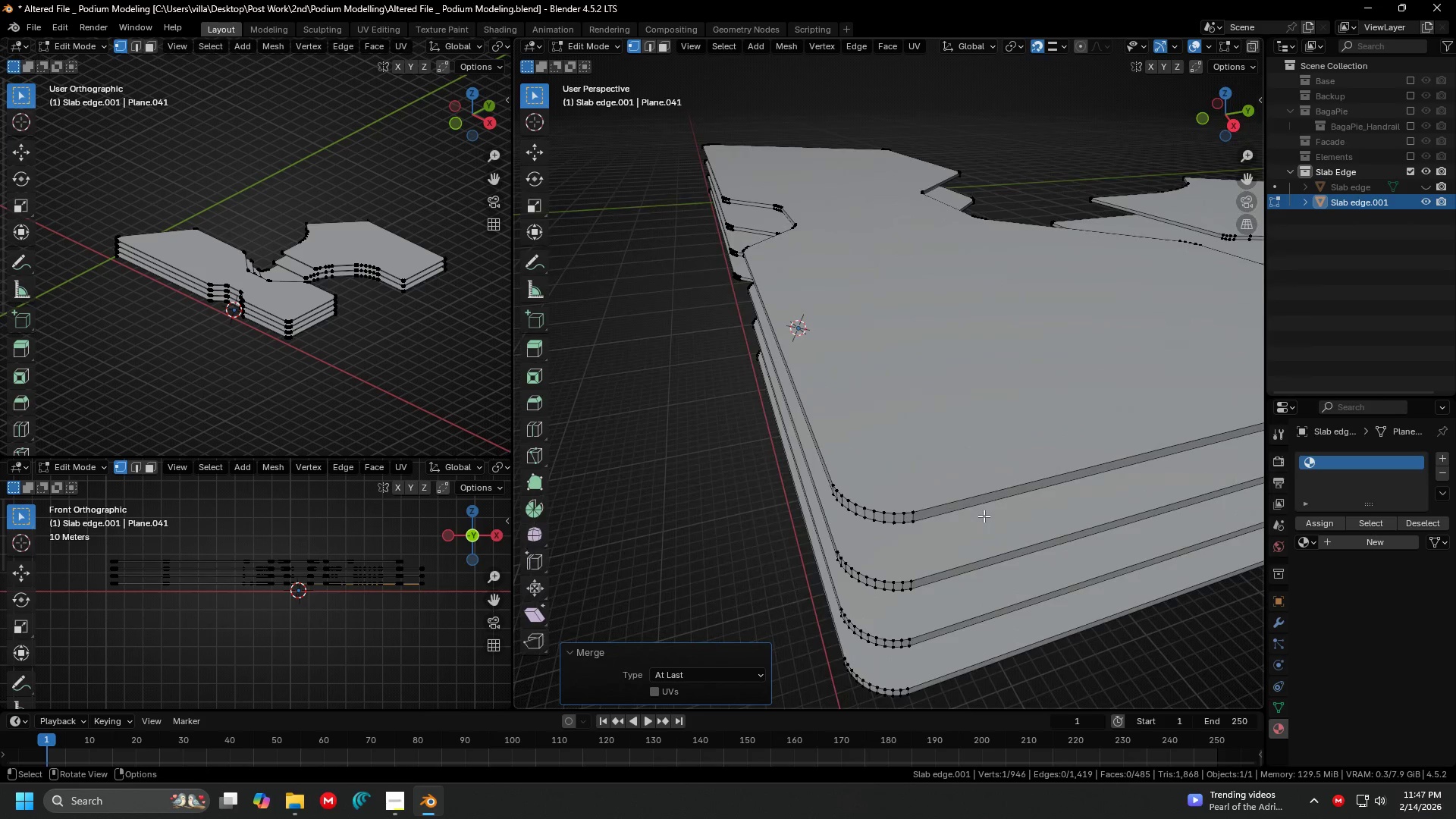 
key(Tab)
 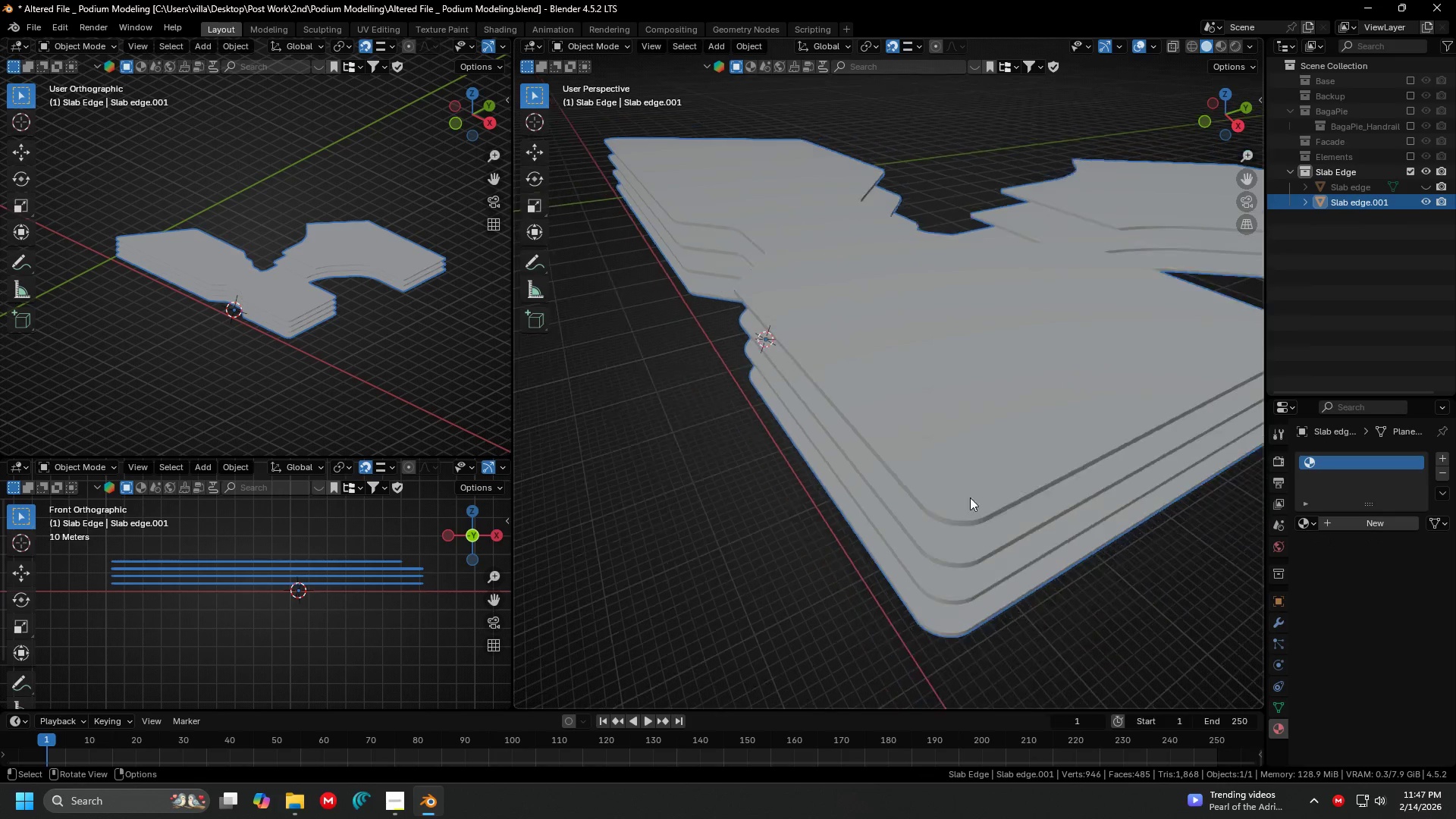 
key(Shift+ShiftLeft)
 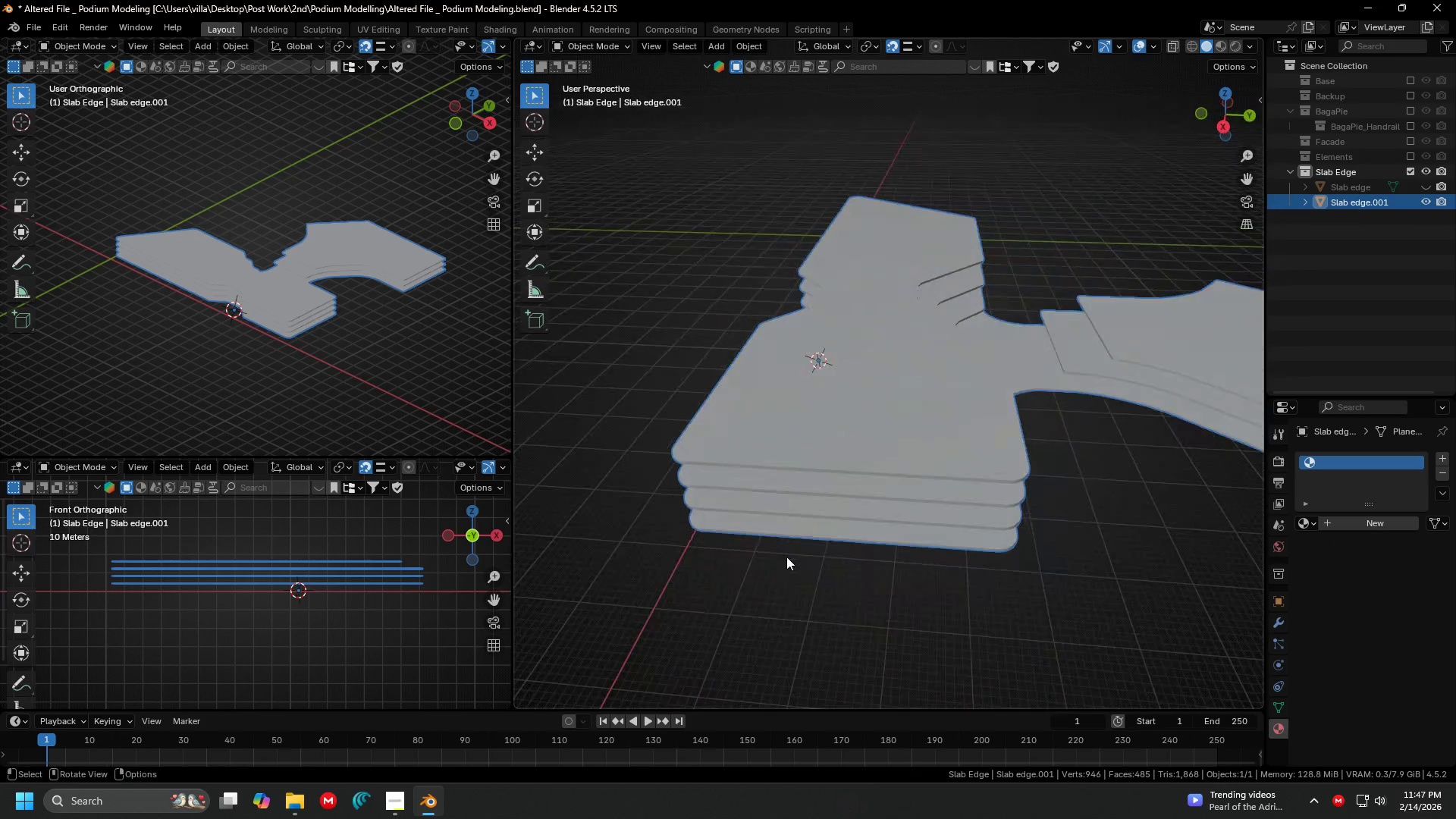 
scroll: coordinate [965, 492], scroll_direction: down, amount: 3.0
 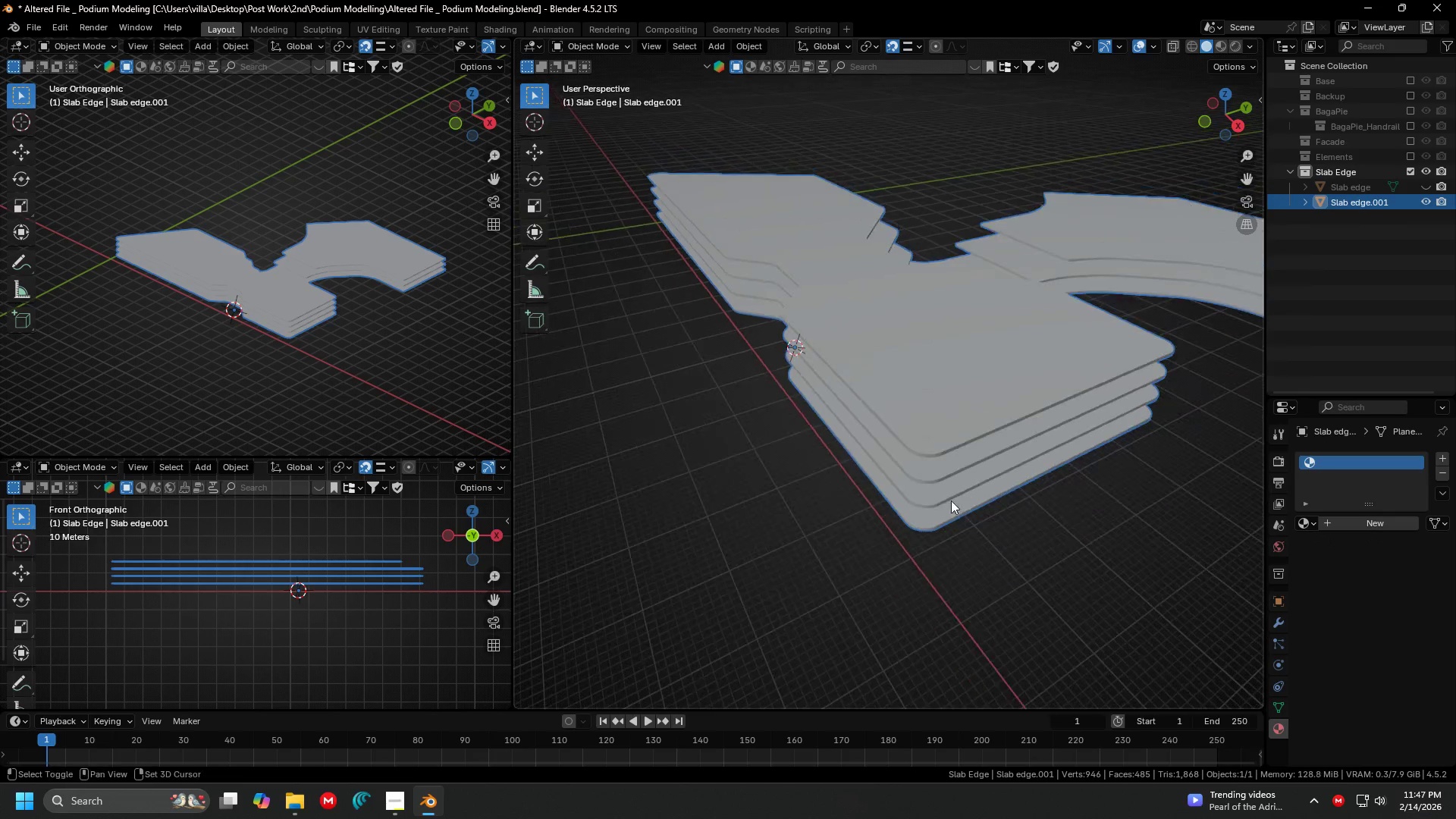 
key(Control+ControlLeft)
 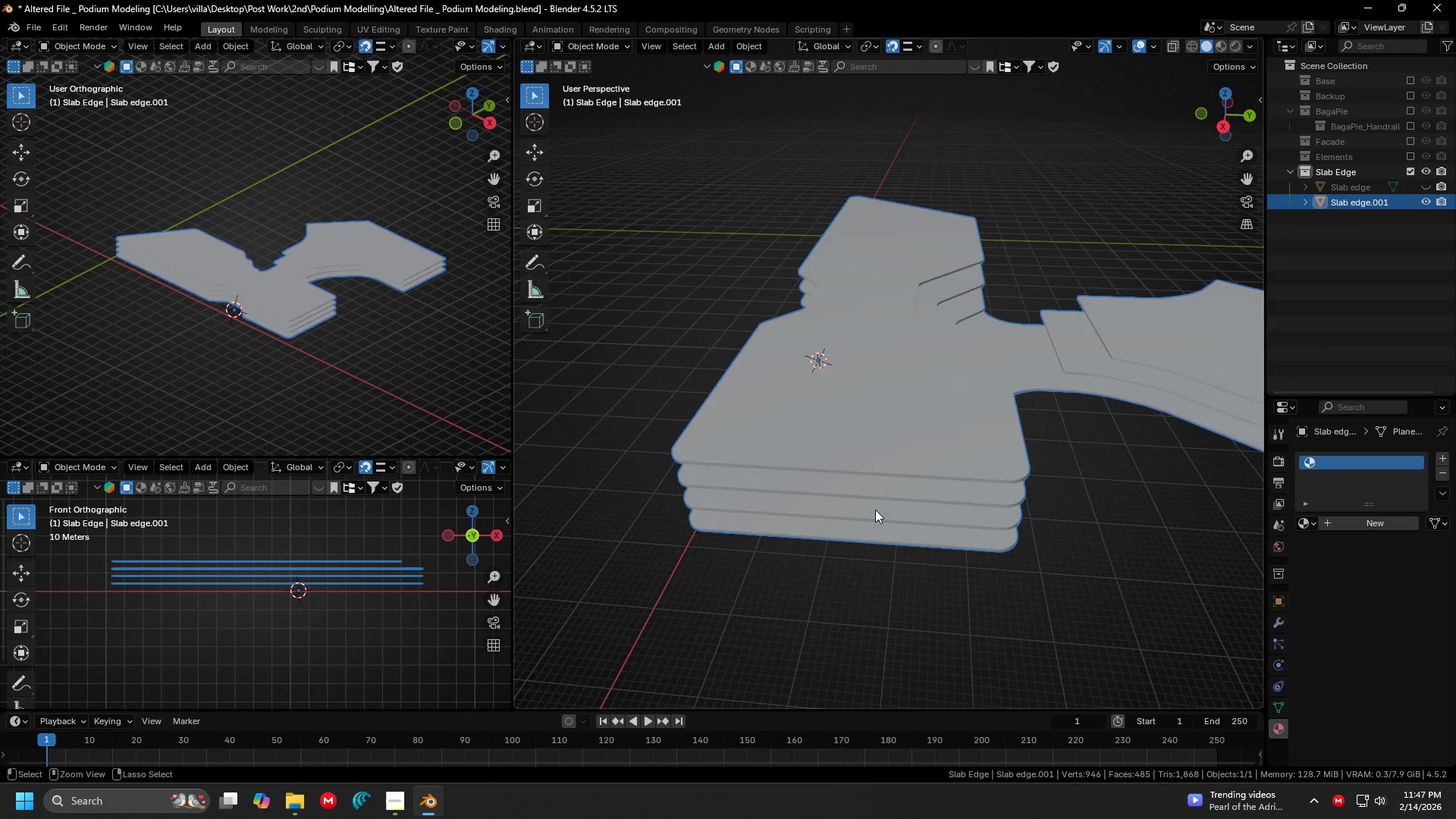 
key(Control+S)
 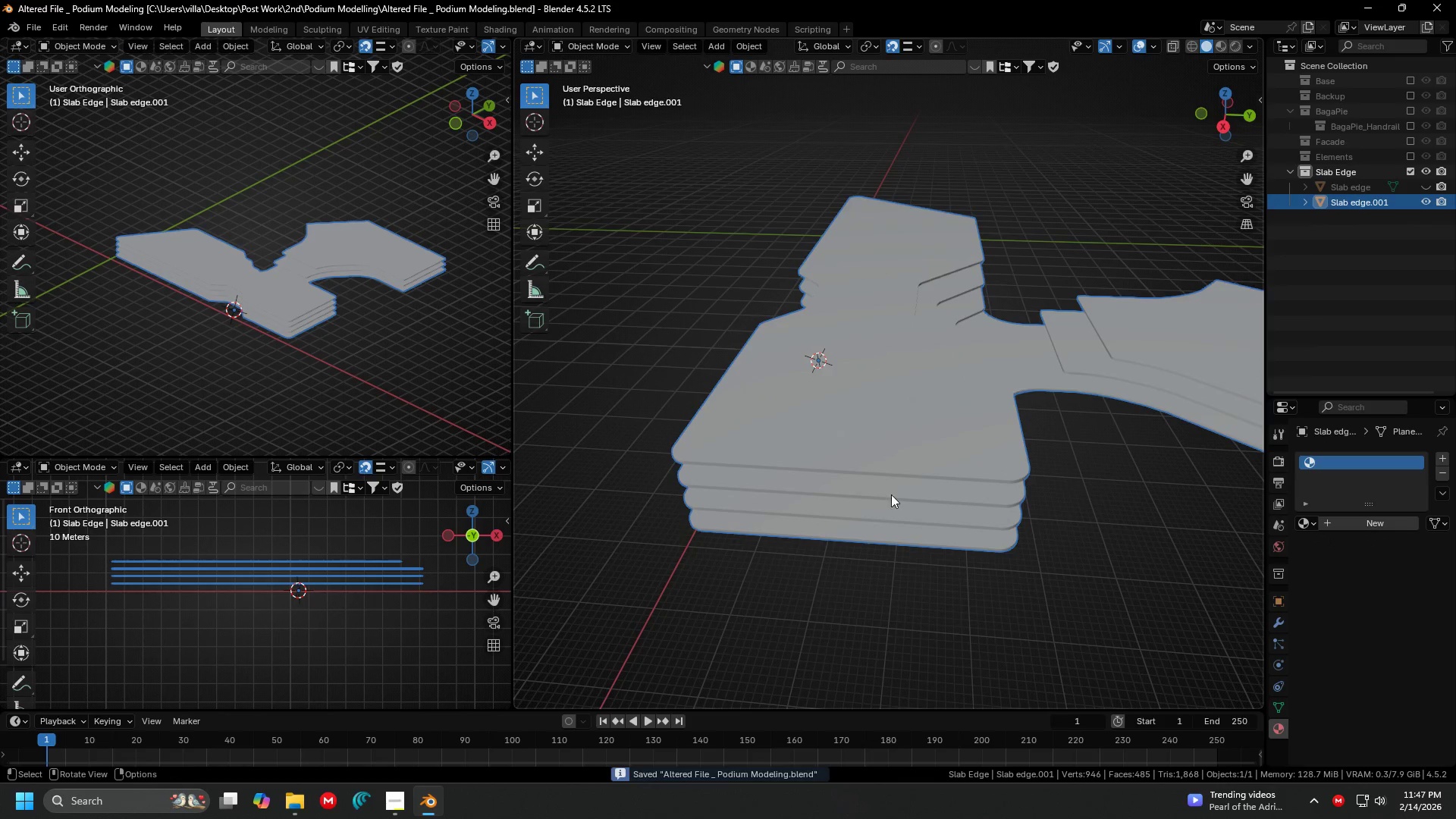 
key(Shift+ShiftLeft)
 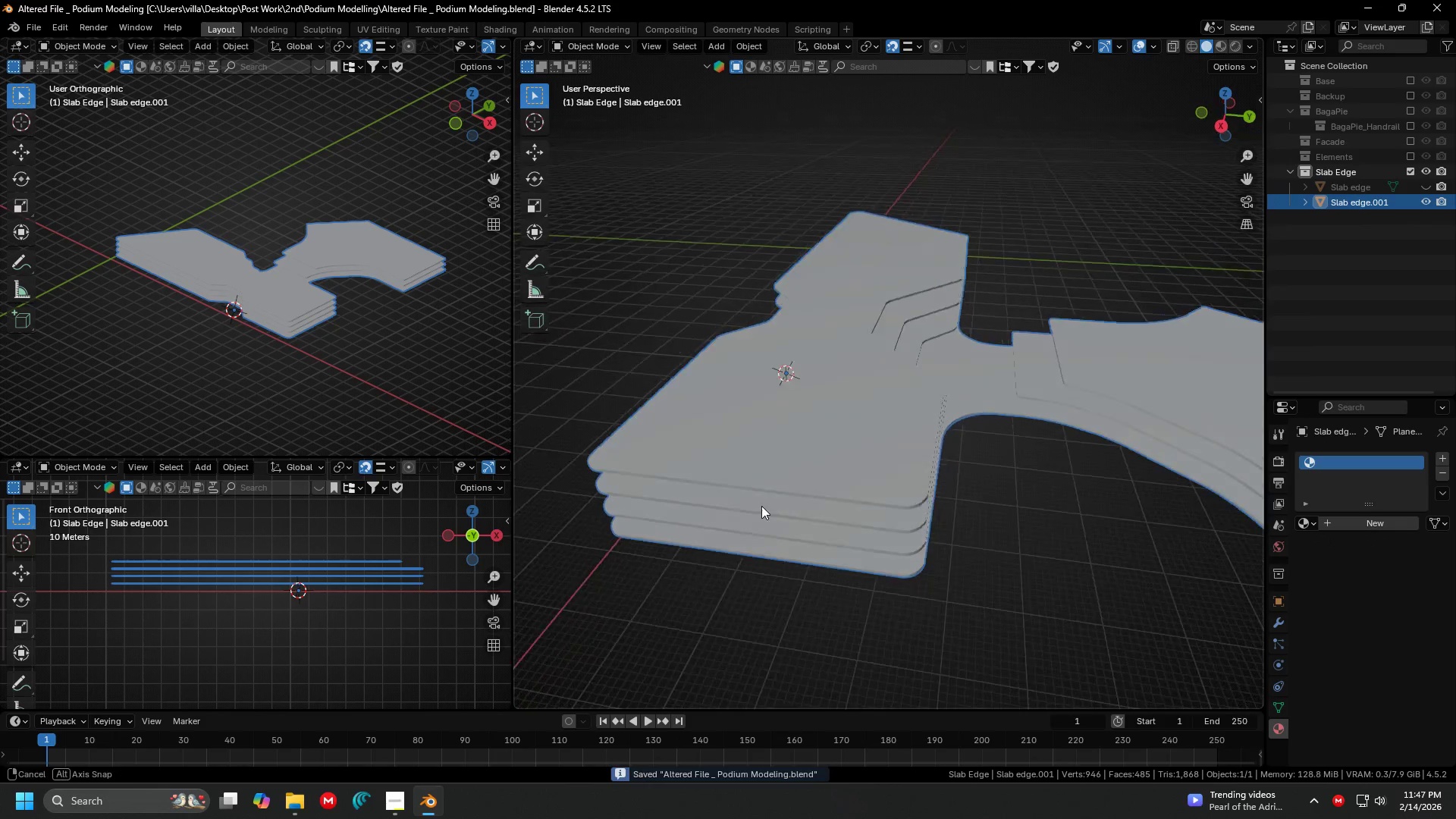 
key(Tab)
 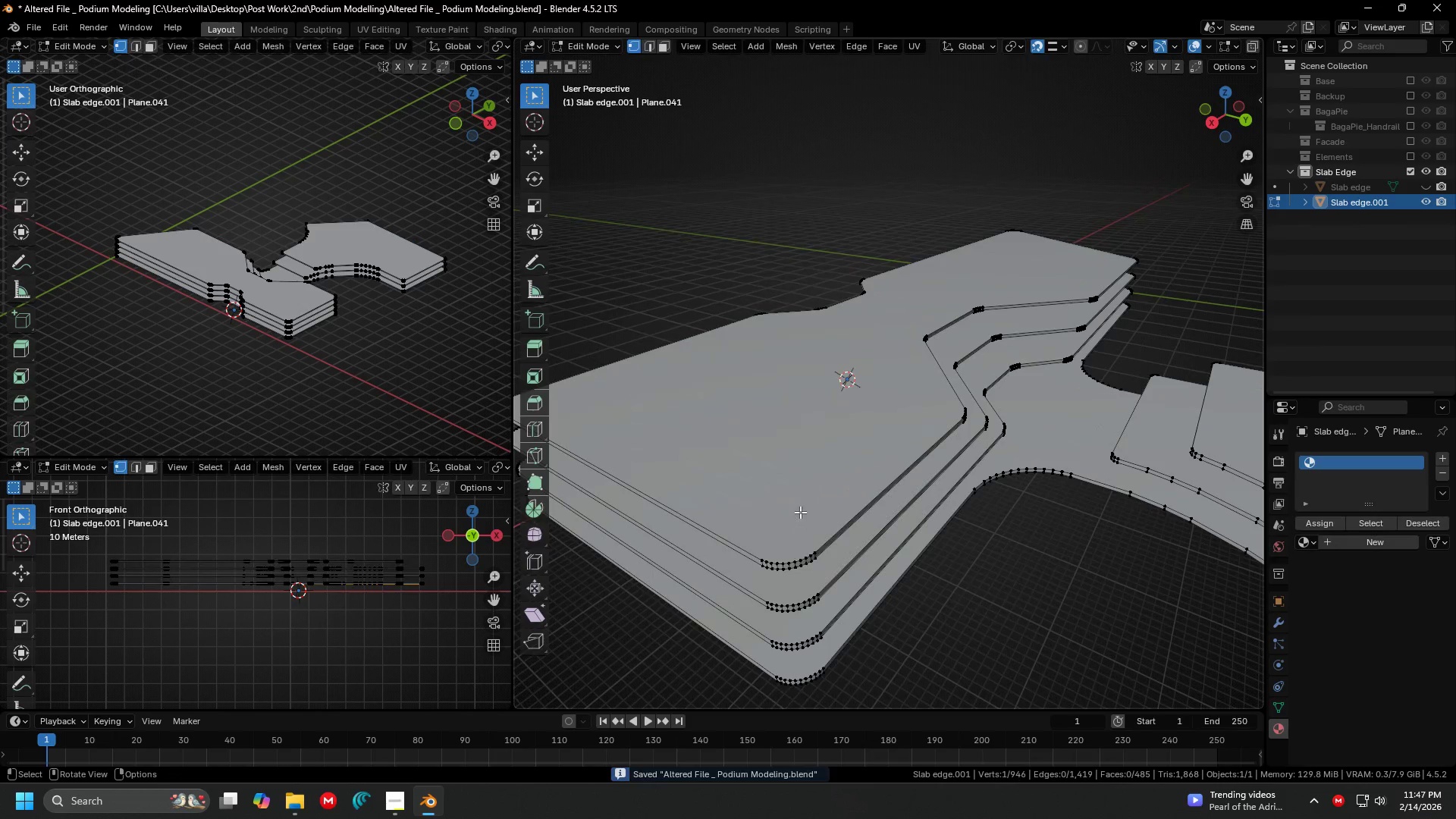 
key(Shift+ShiftLeft)
 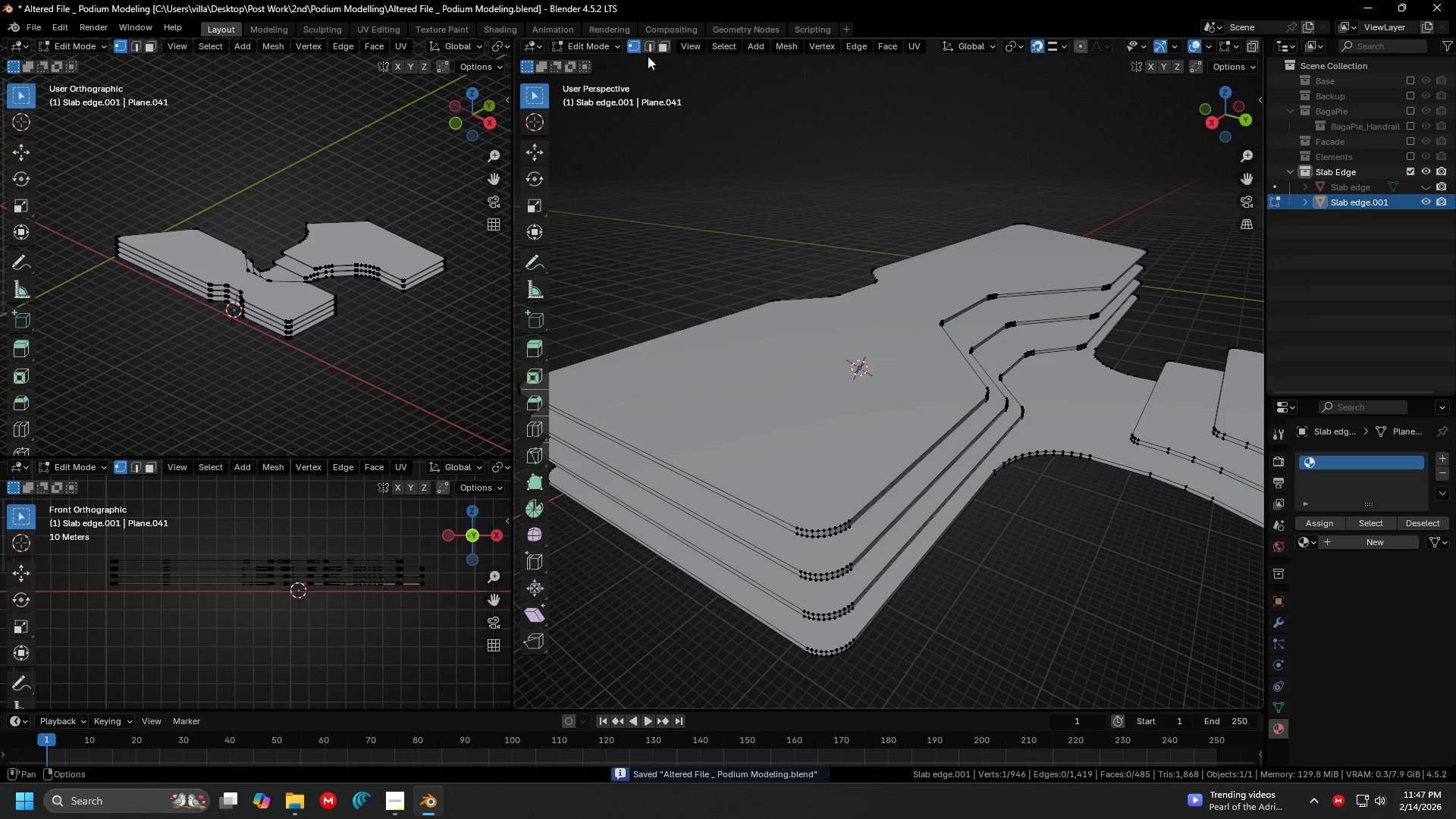 
scroll: coordinate [723, 497], scroll_direction: up, amount: 2.0
 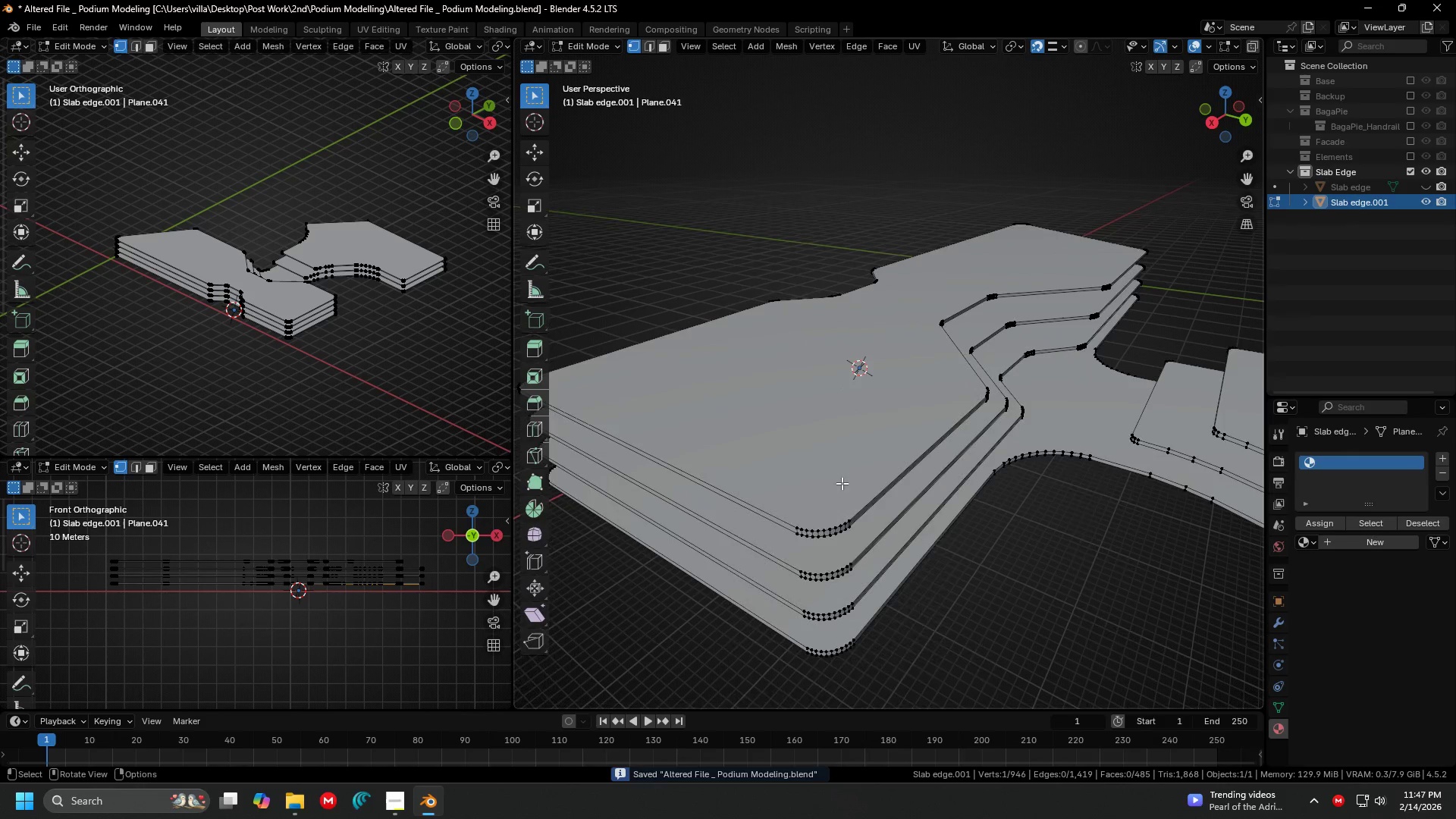 
left_click([662, 49])
 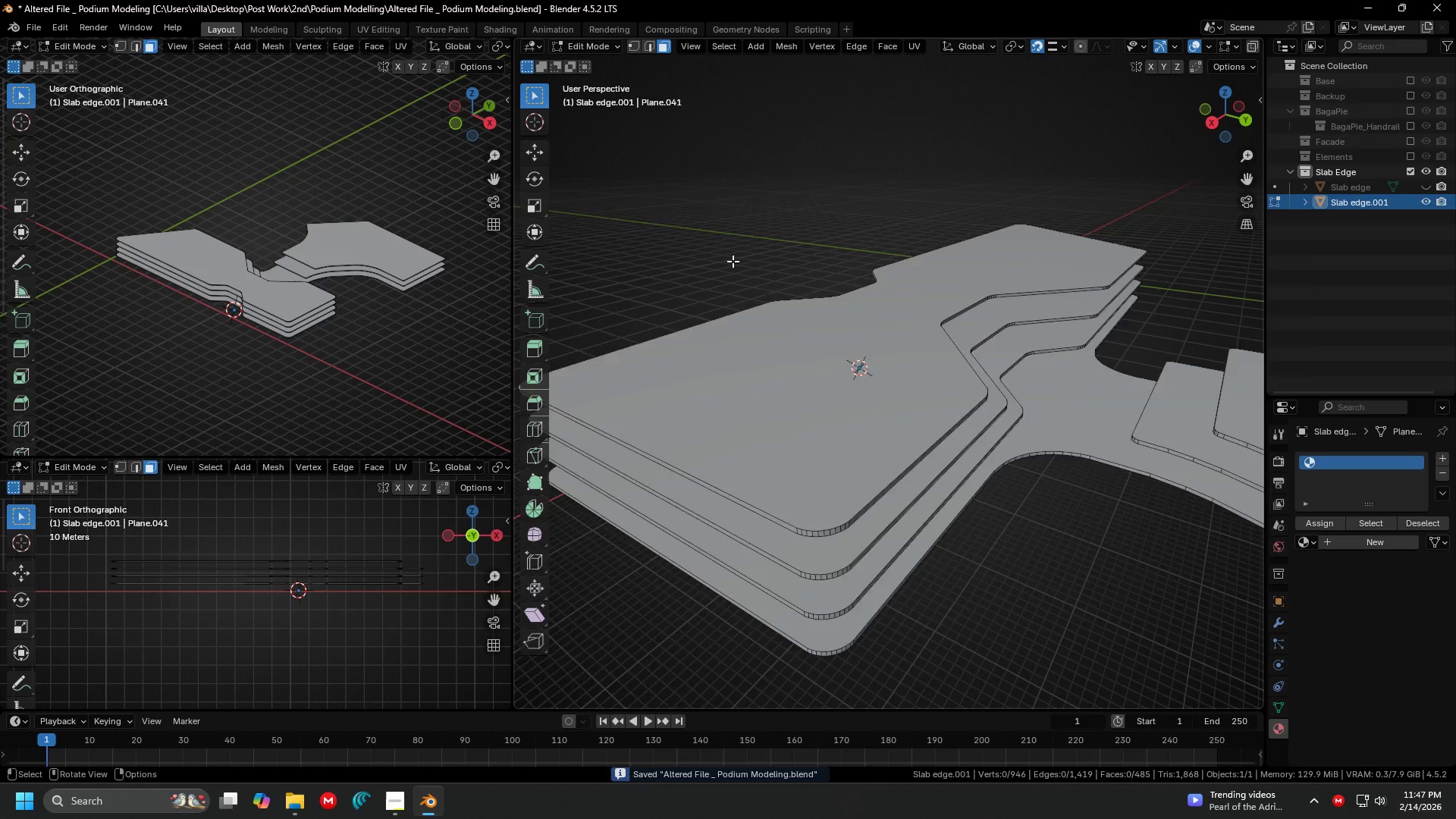 
scroll: coordinate [763, 308], scroll_direction: down, amount: 4.0
 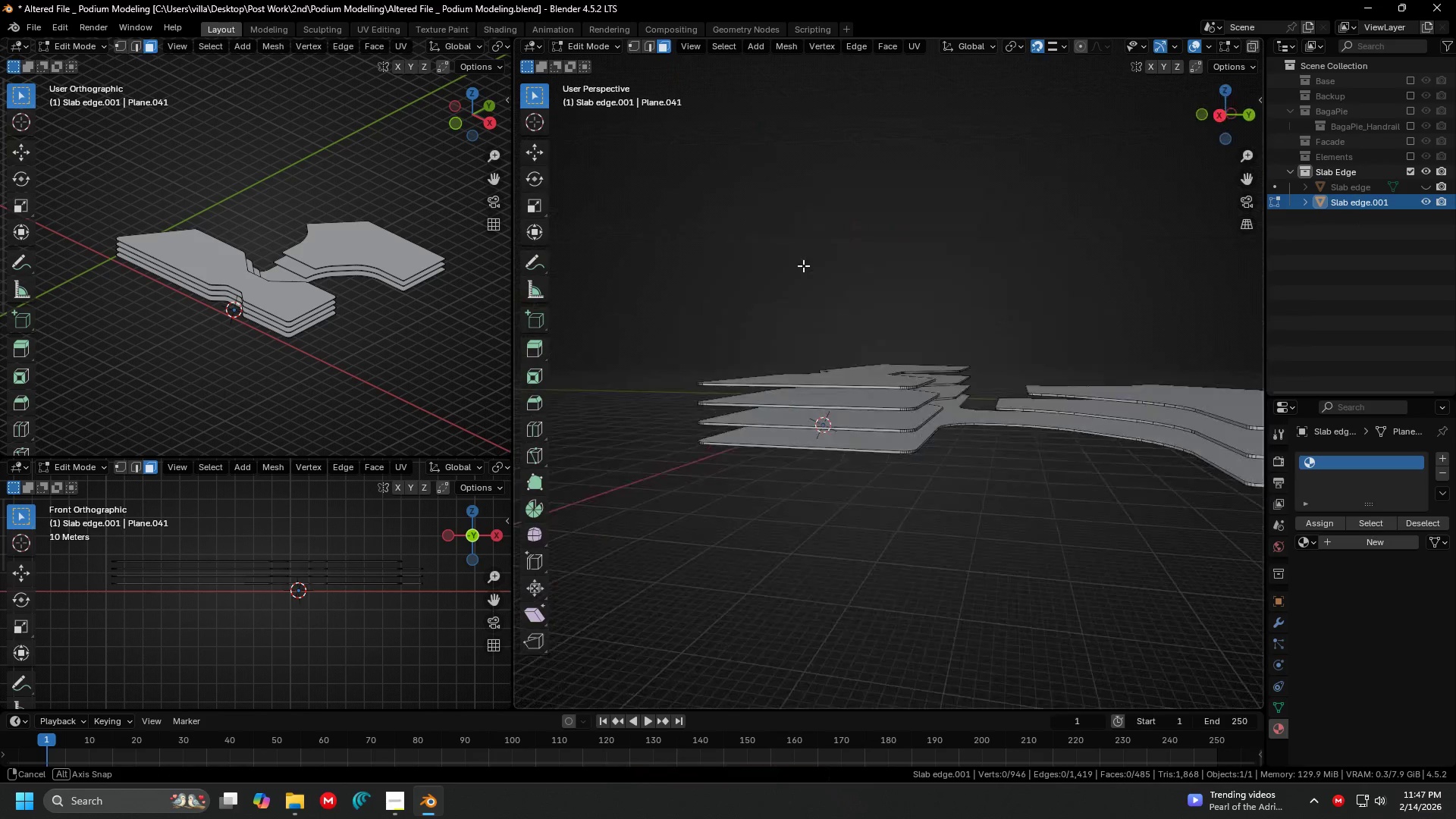 
scroll: coordinate [777, 224], scroll_direction: up, amount: 1.0
 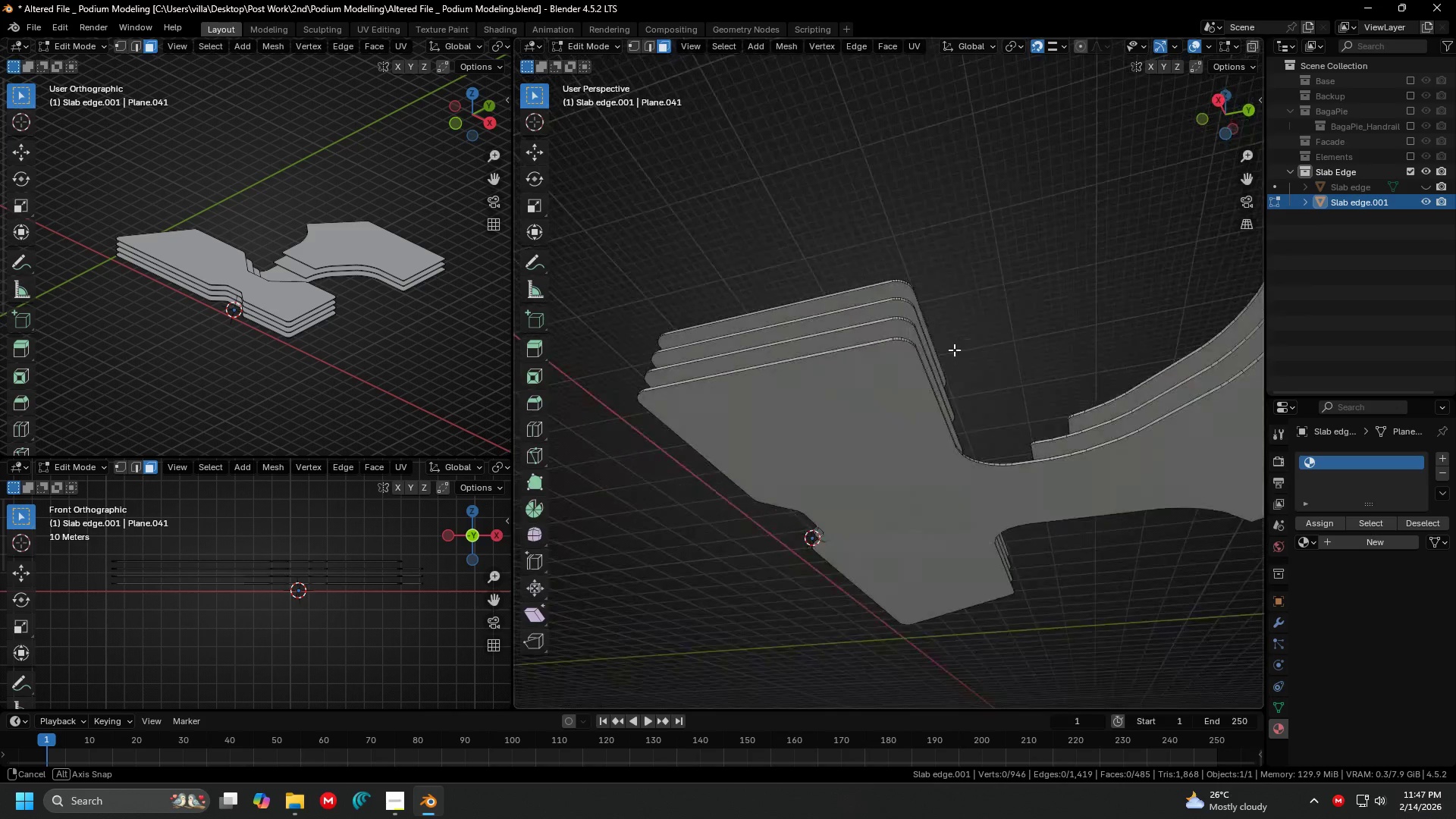 
key(Shift+ShiftLeft)
 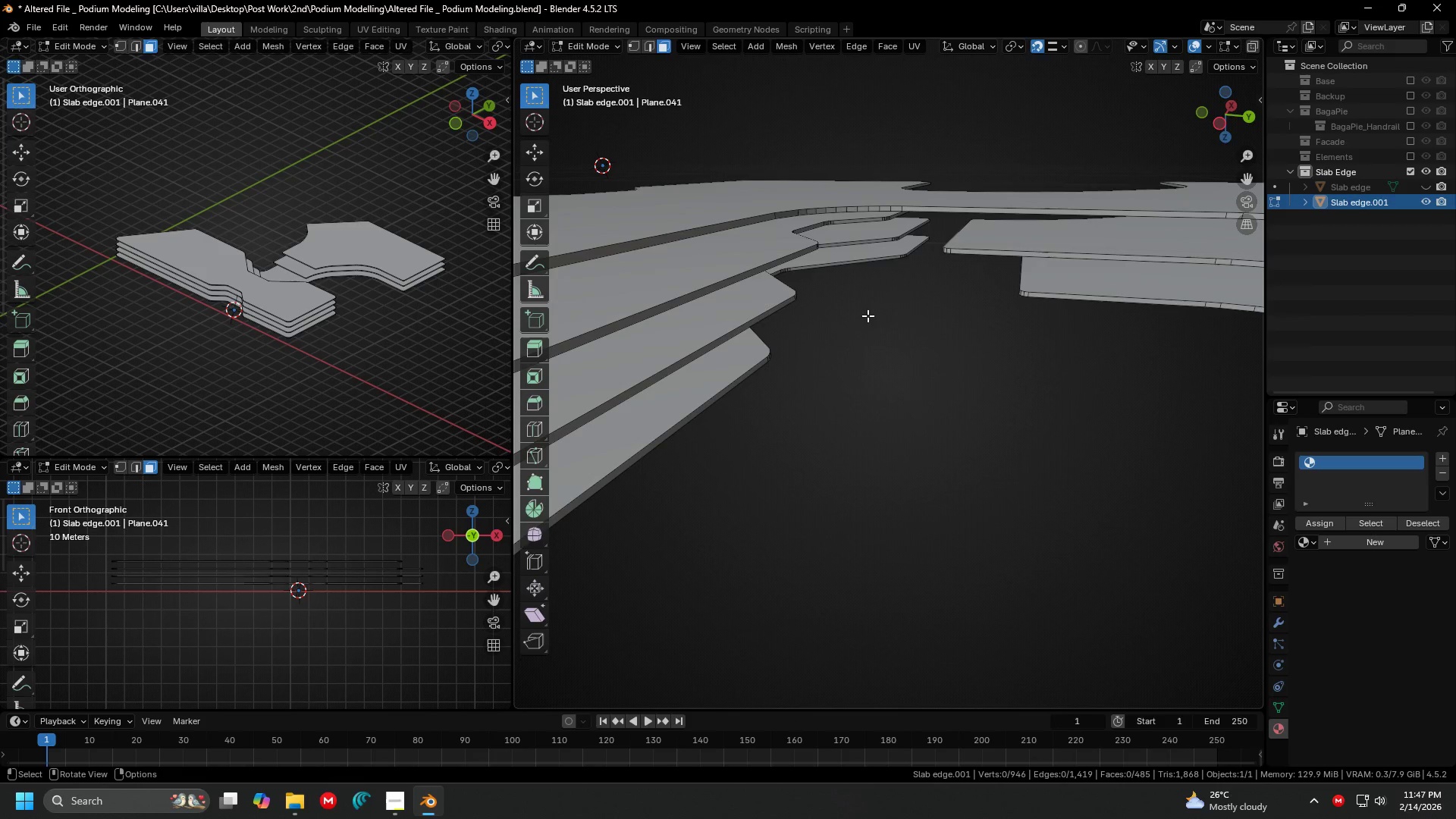 
left_click([730, 361])
 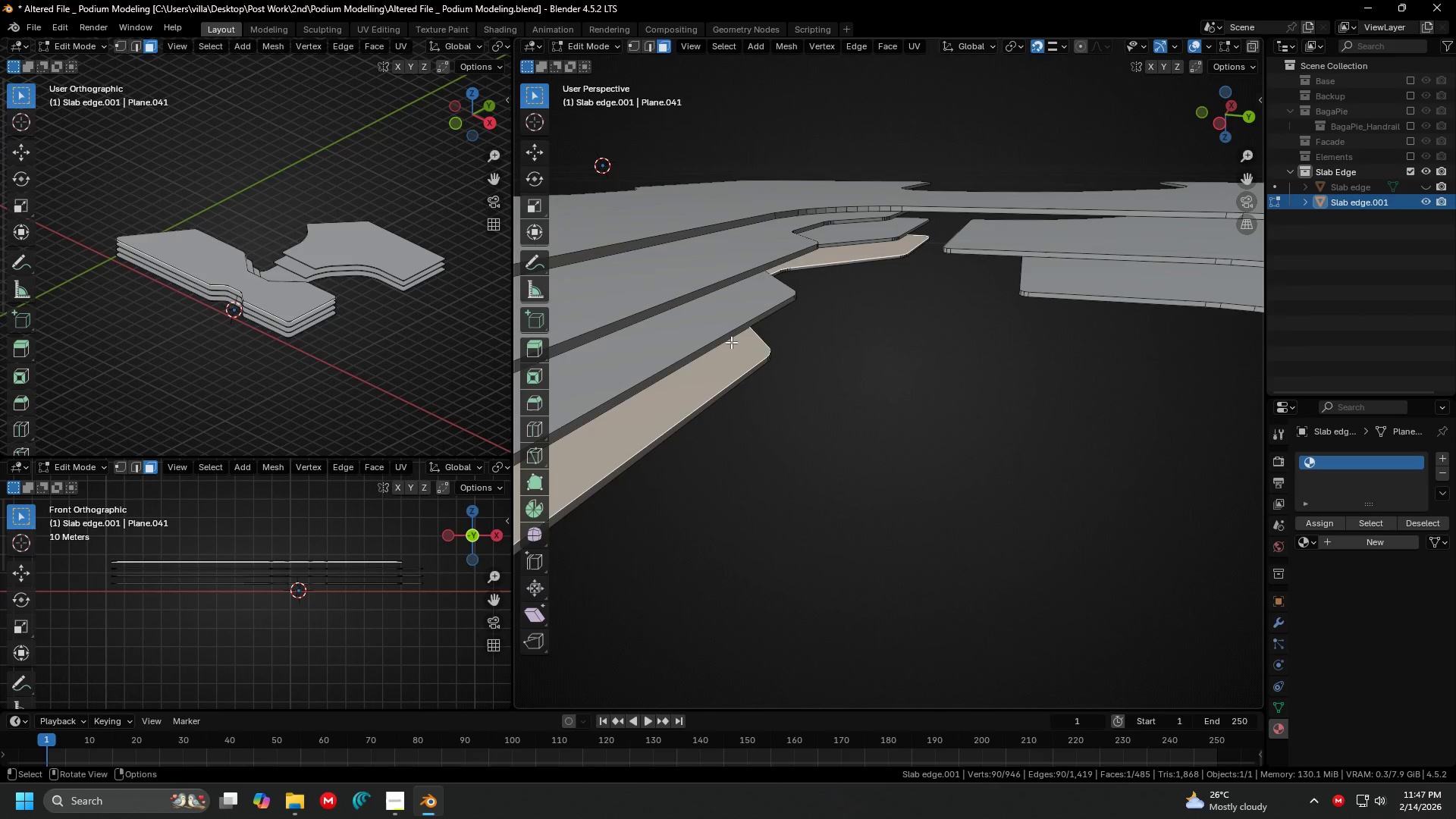 
hold_key(key=ShiftLeft, duration=1.22)
double_click([732, 302])
 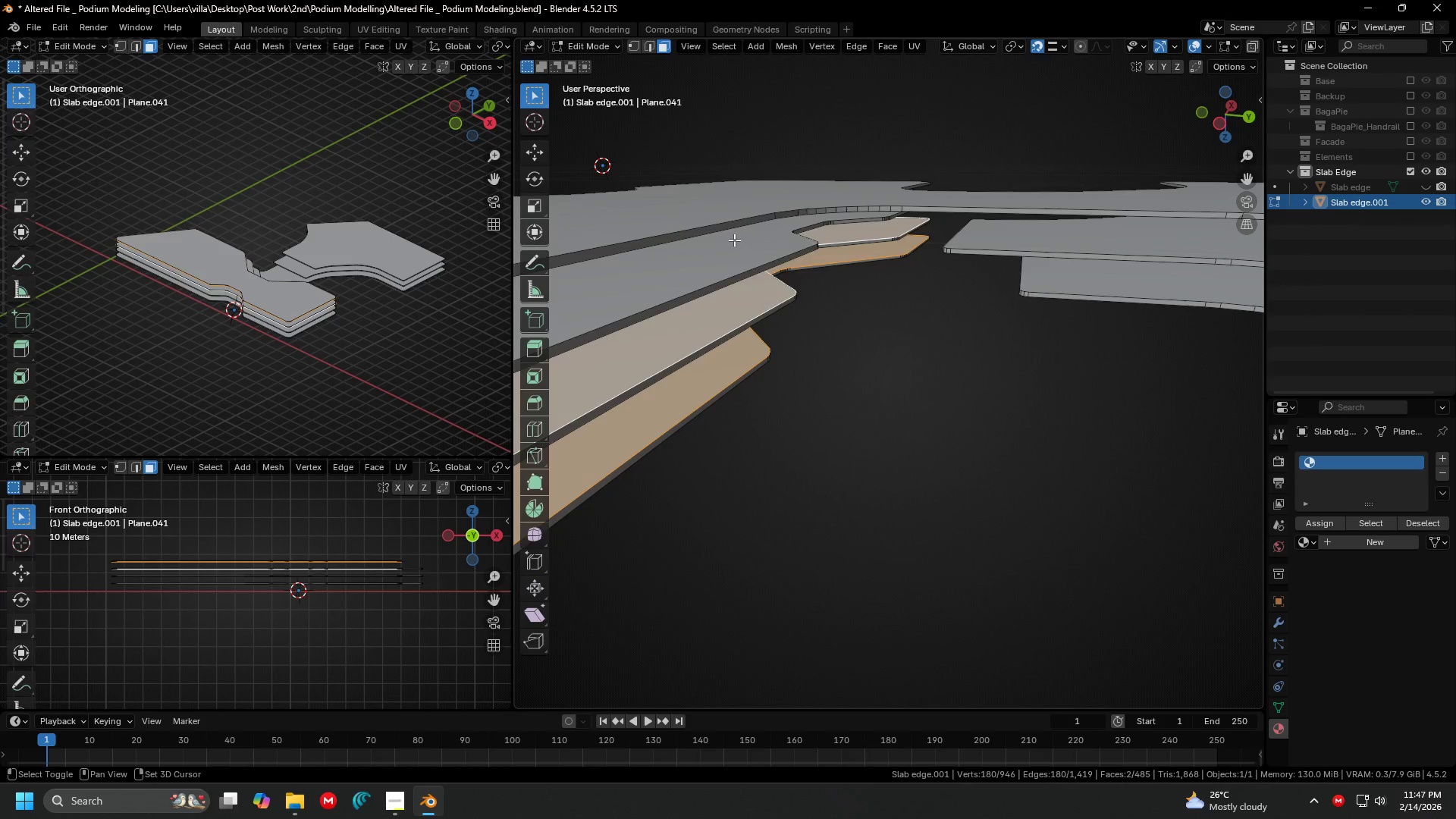 
triple_click([734, 240])
 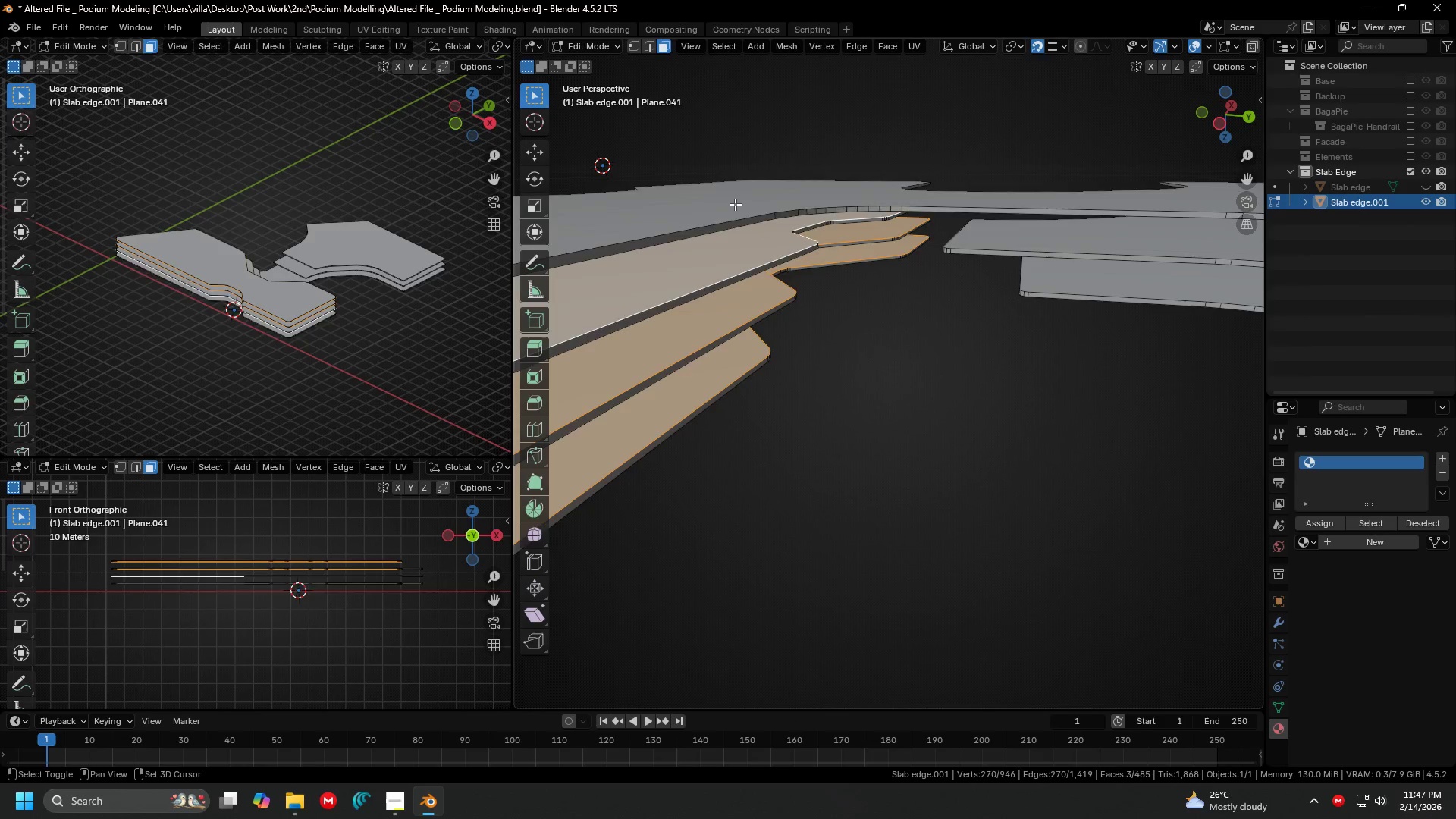 
triple_click([735, 204])
 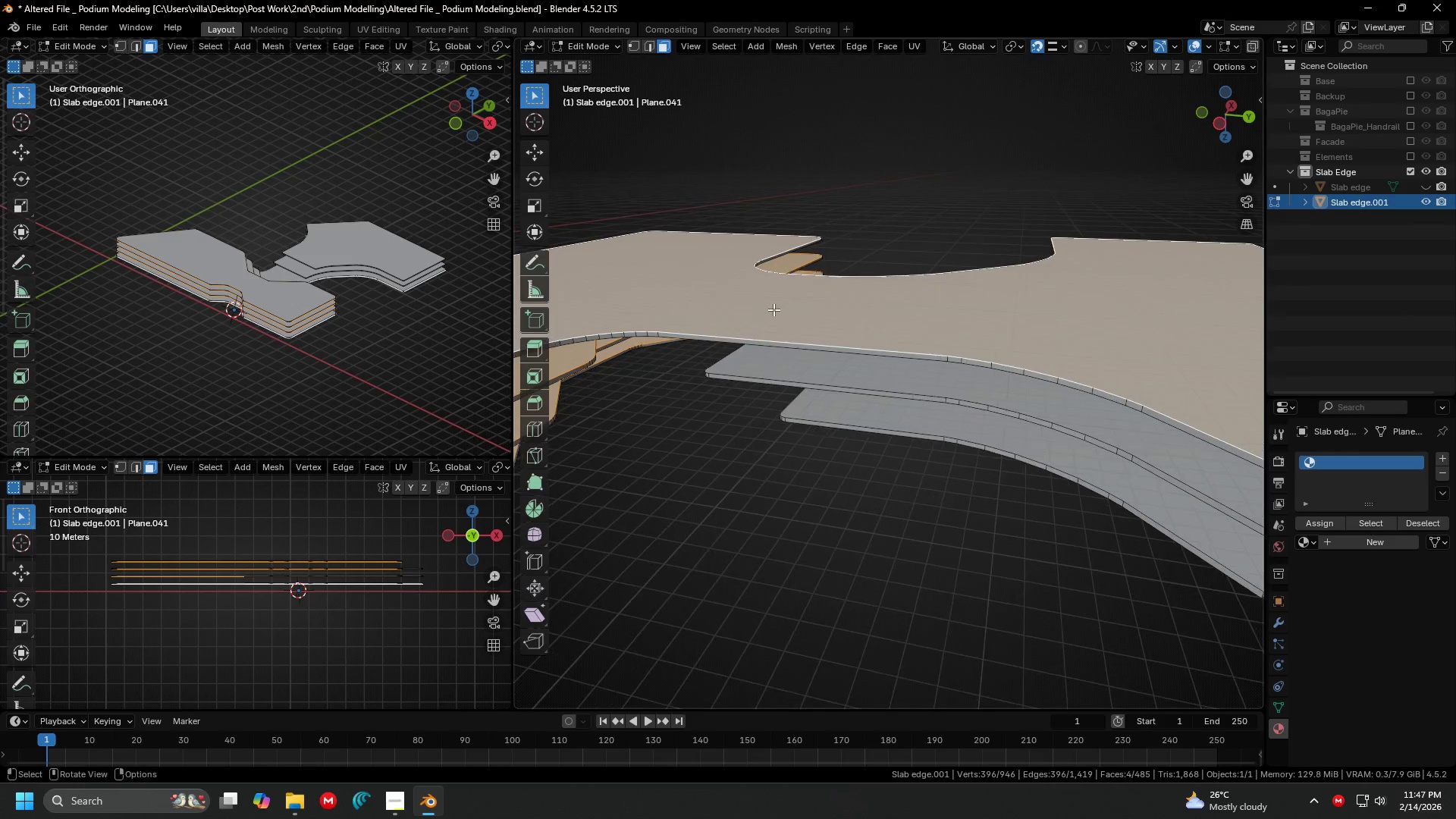 
hold_key(key=ShiftLeft, duration=1.17)
left_click([869, 373])
 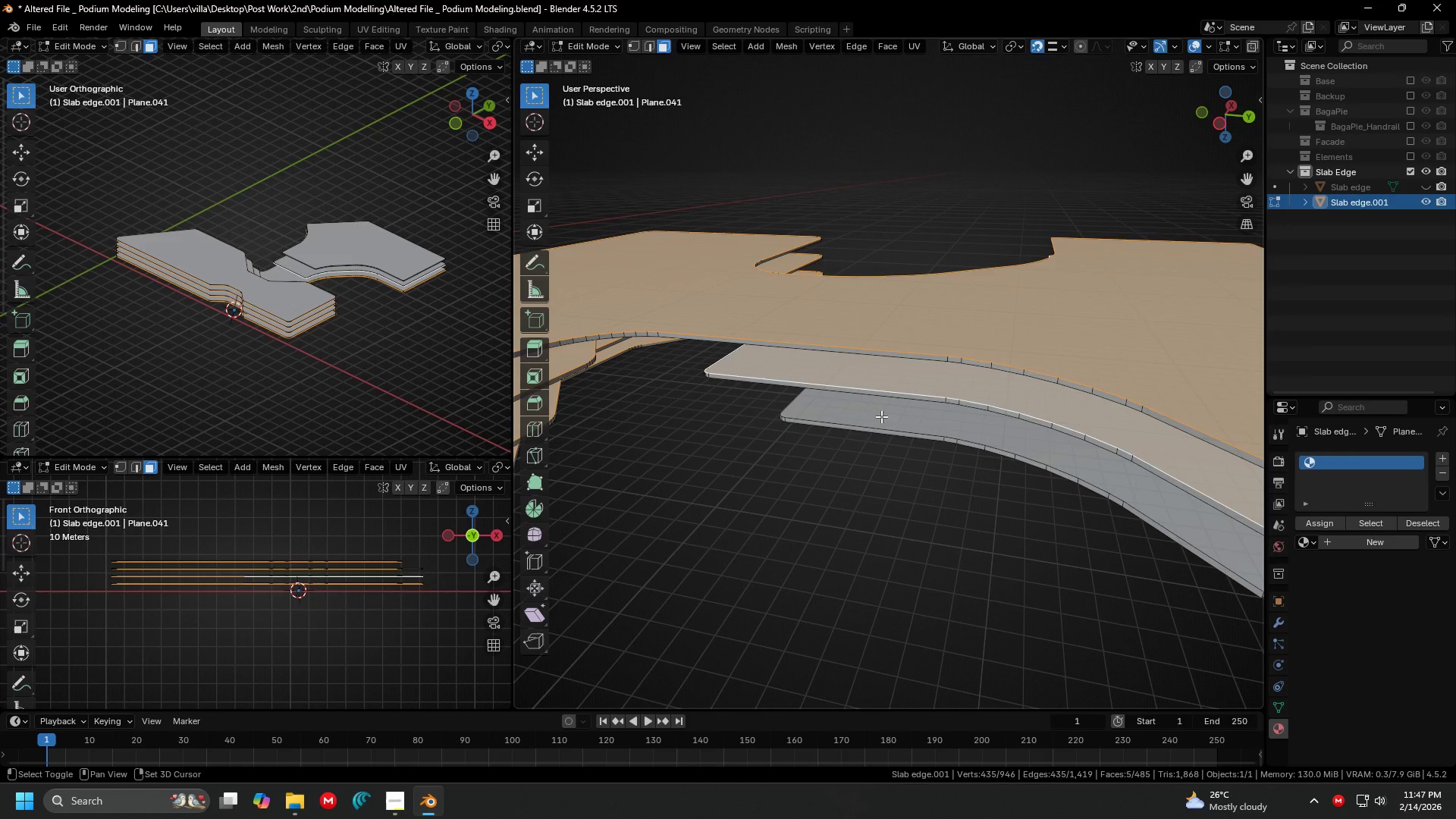 
double_click([881, 417])
 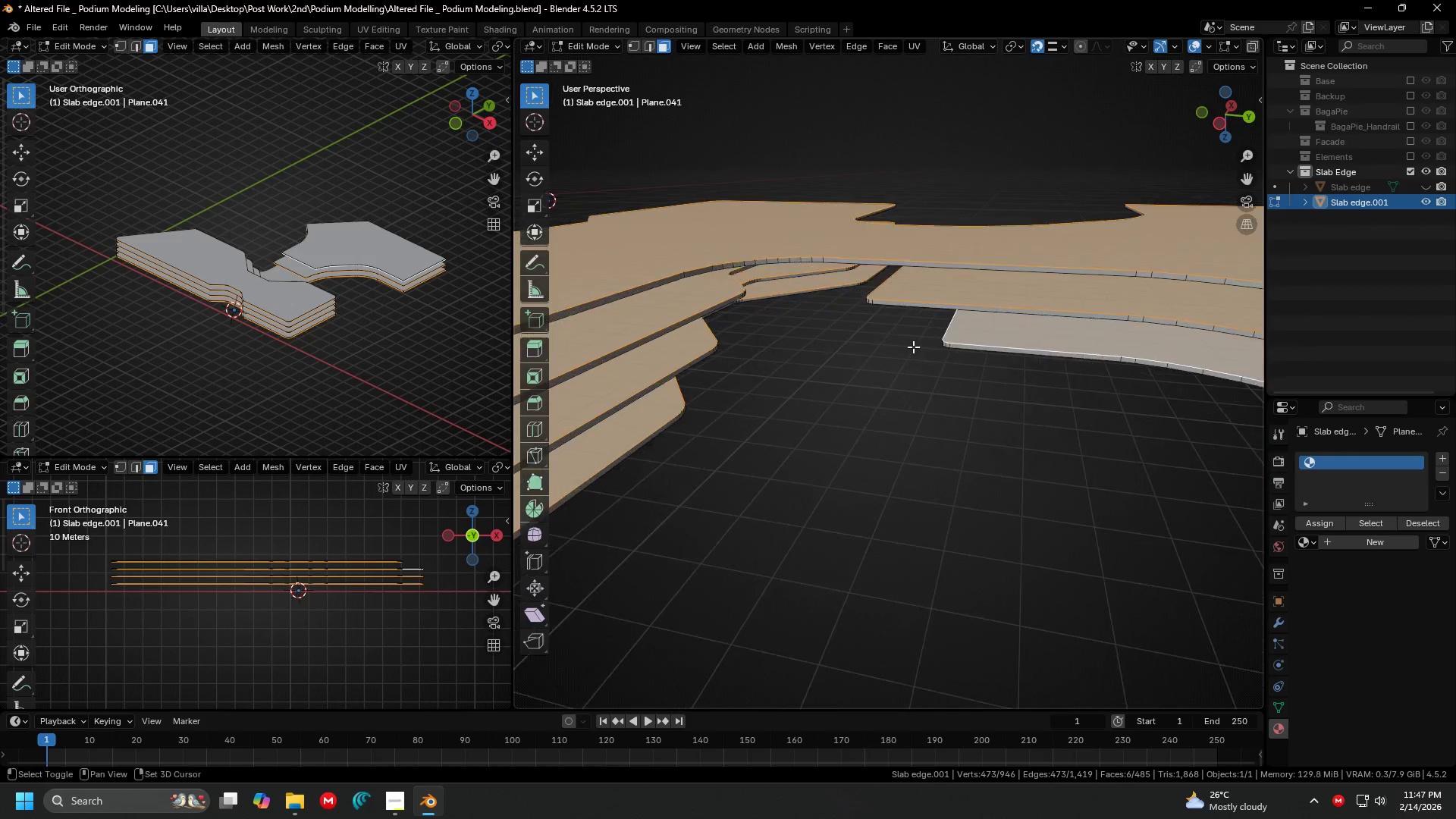 
key(Shift+ShiftLeft)
 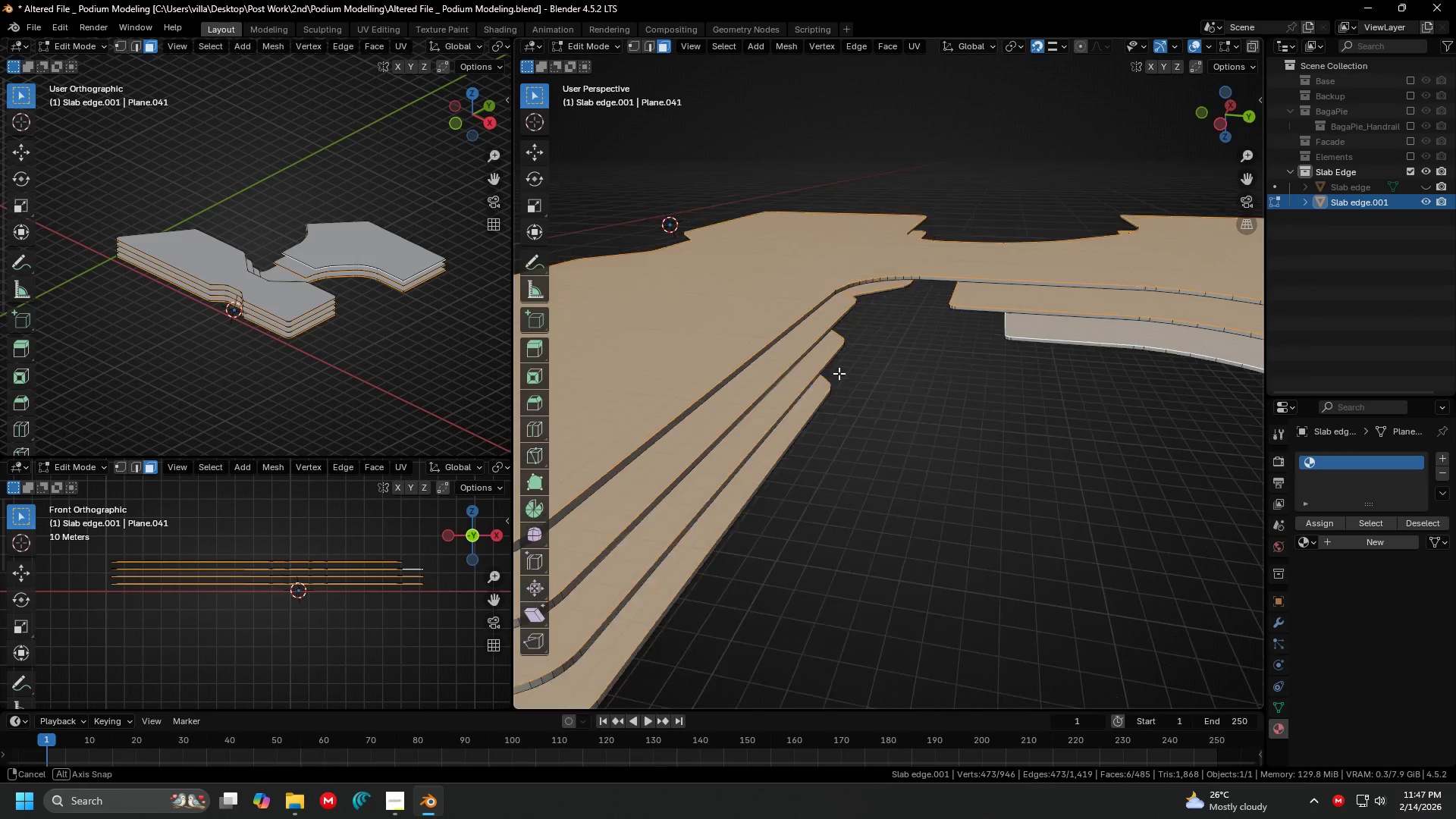 
scroll: coordinate [912, 347], scroll_direction: down, amount: 1.0
 